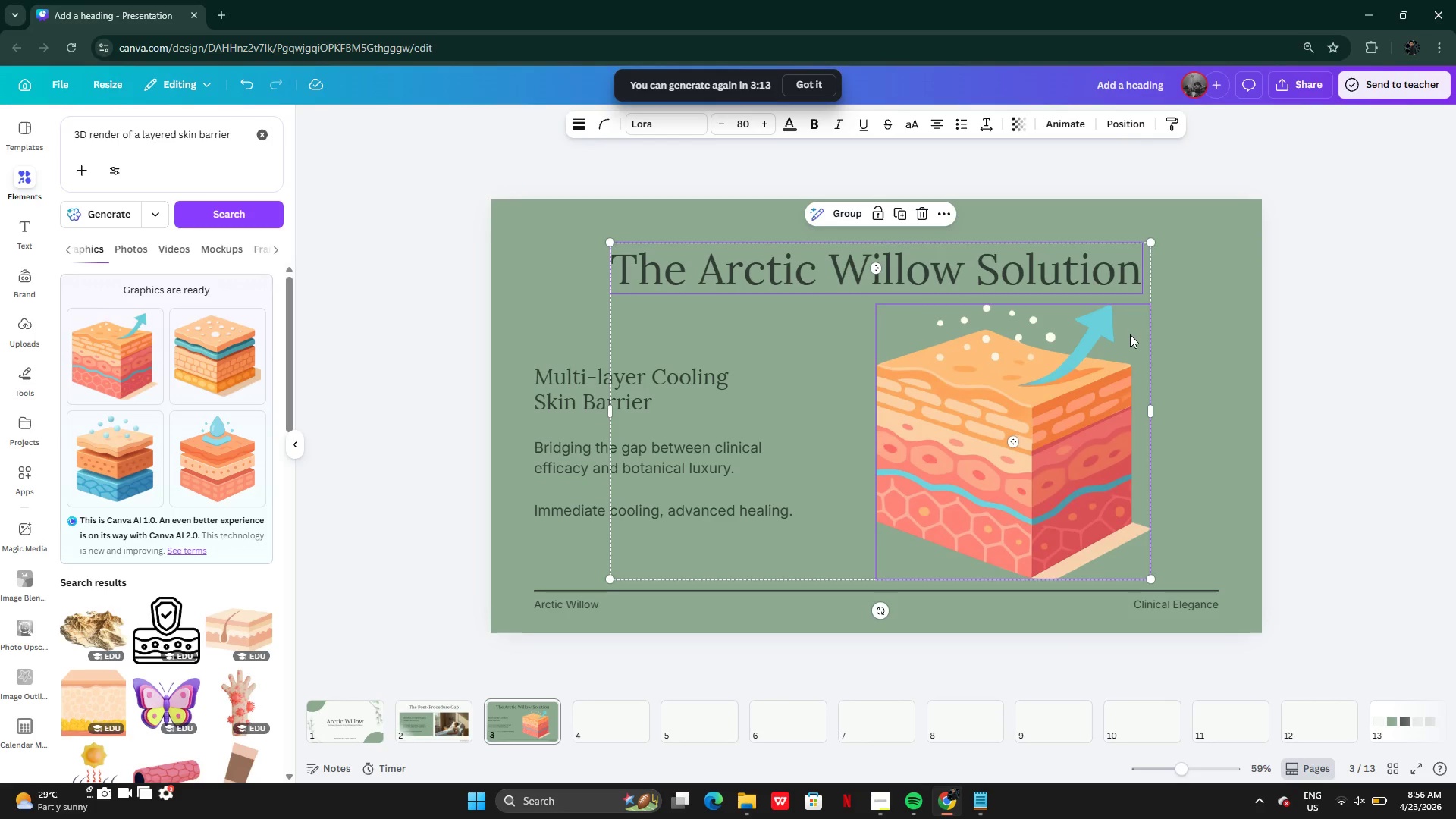 
left_click([1130, 335])
 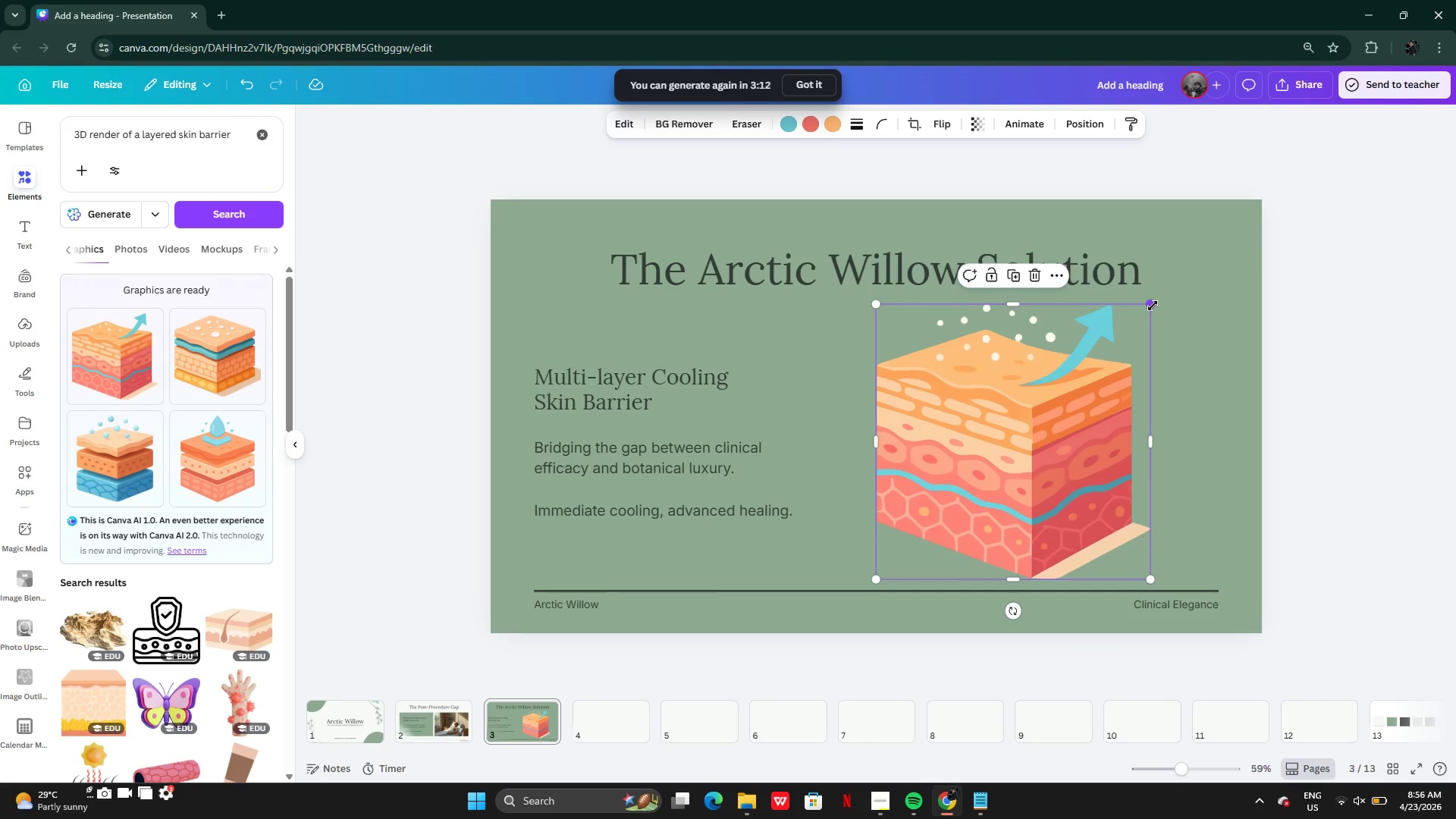 
left_click_drag(start_coordinate=[1153, 306], to_coordinate=[1105, 342])
 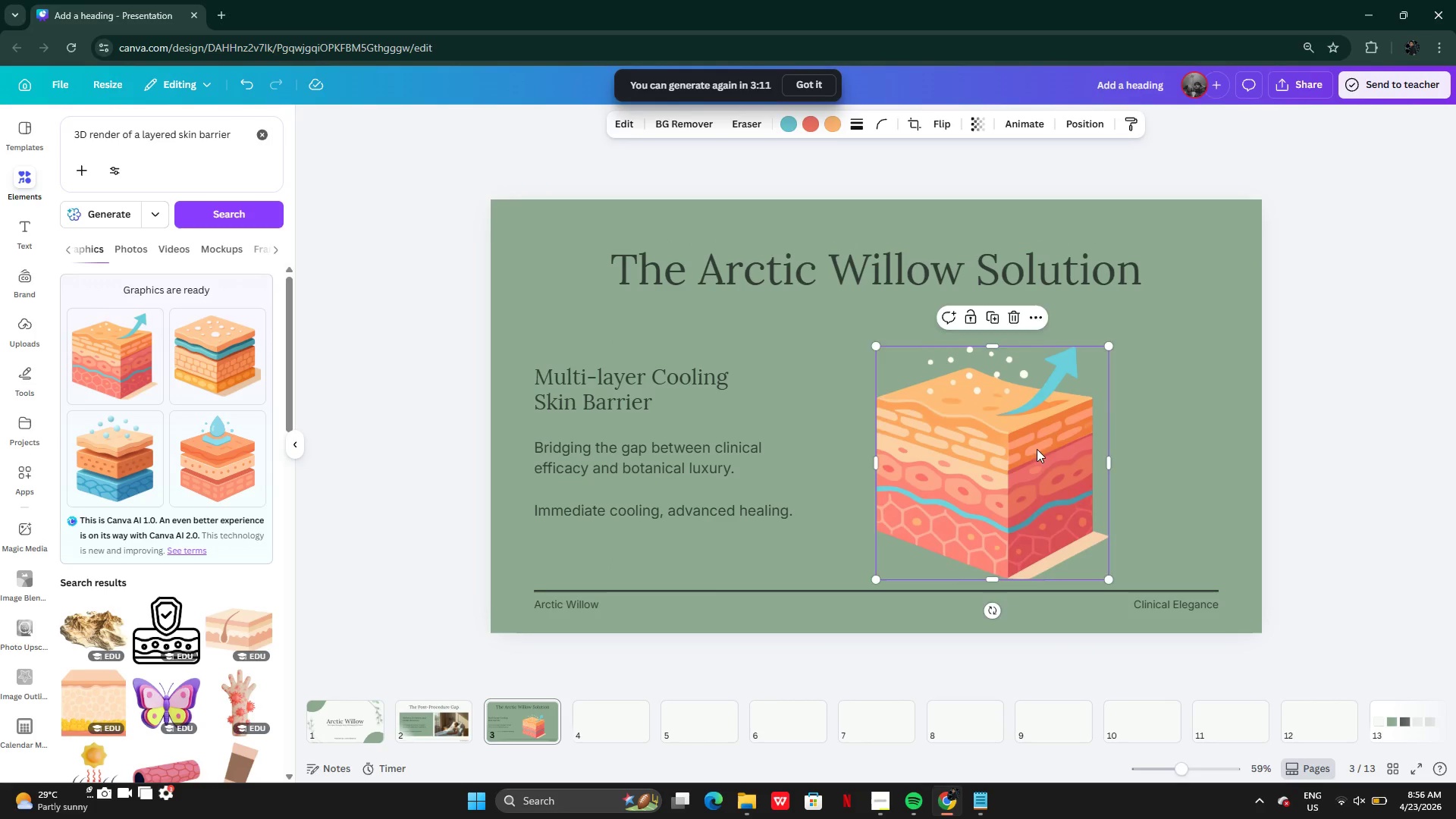 
left_click_drag(start_coordinate=[1037, 449], to_coordinate=[1086, 425])
 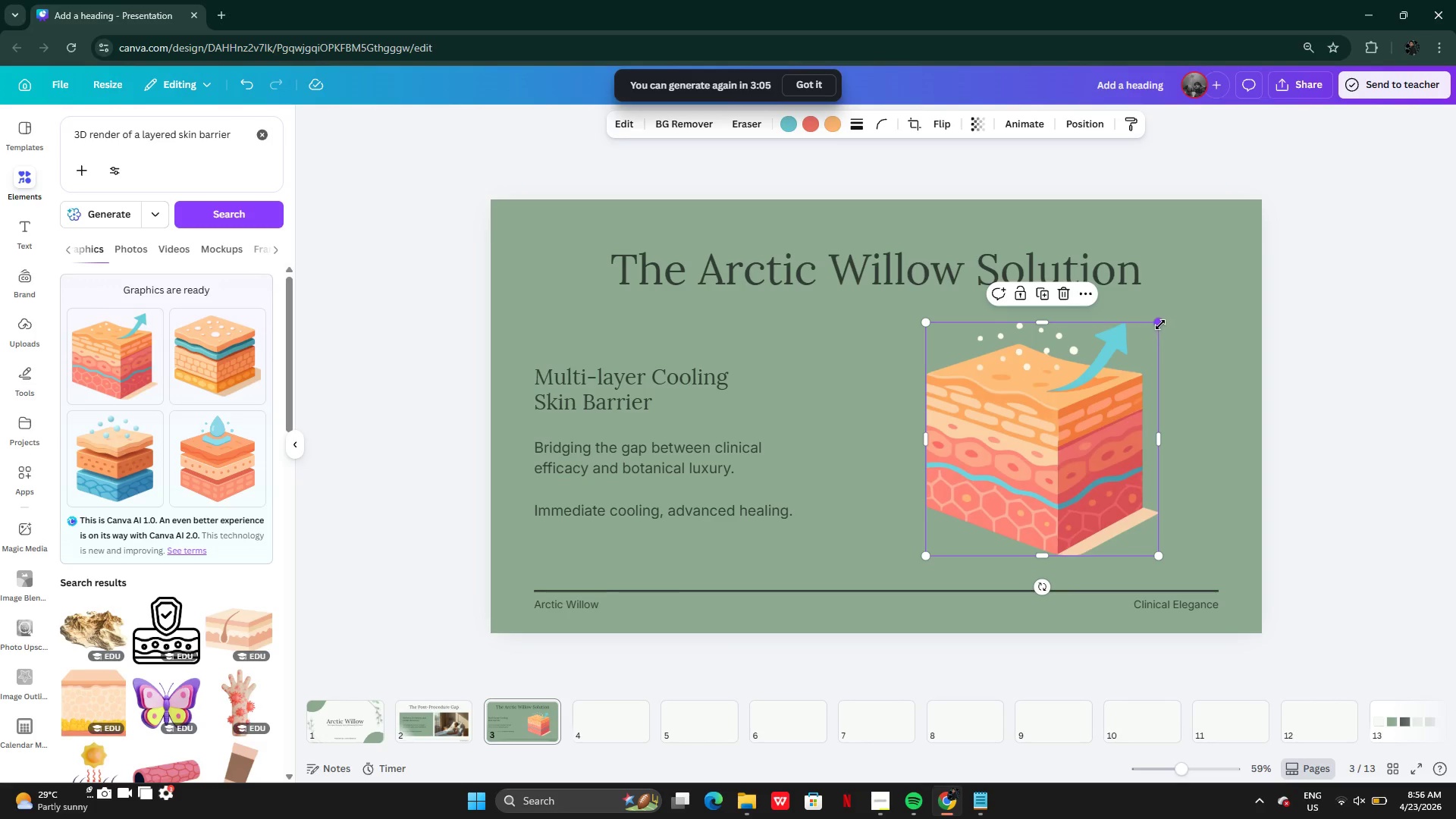 
left_click_drag(start_coordinate=[1160, 325], to_coordinate=[1203, 306])
 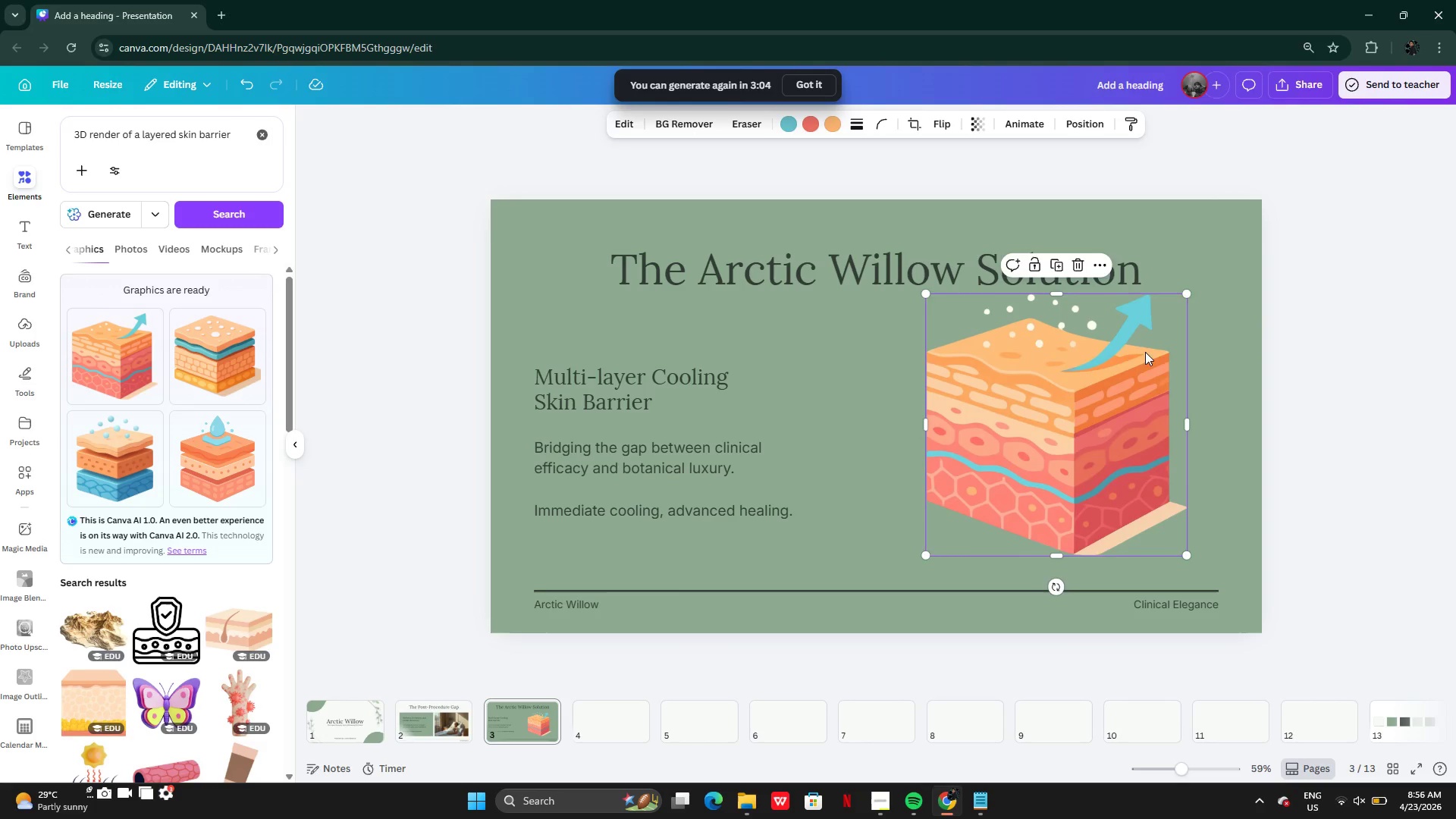 
left_click_drag(start_coordinate=[1146, 351], to_coordinate=[1141, 363])
 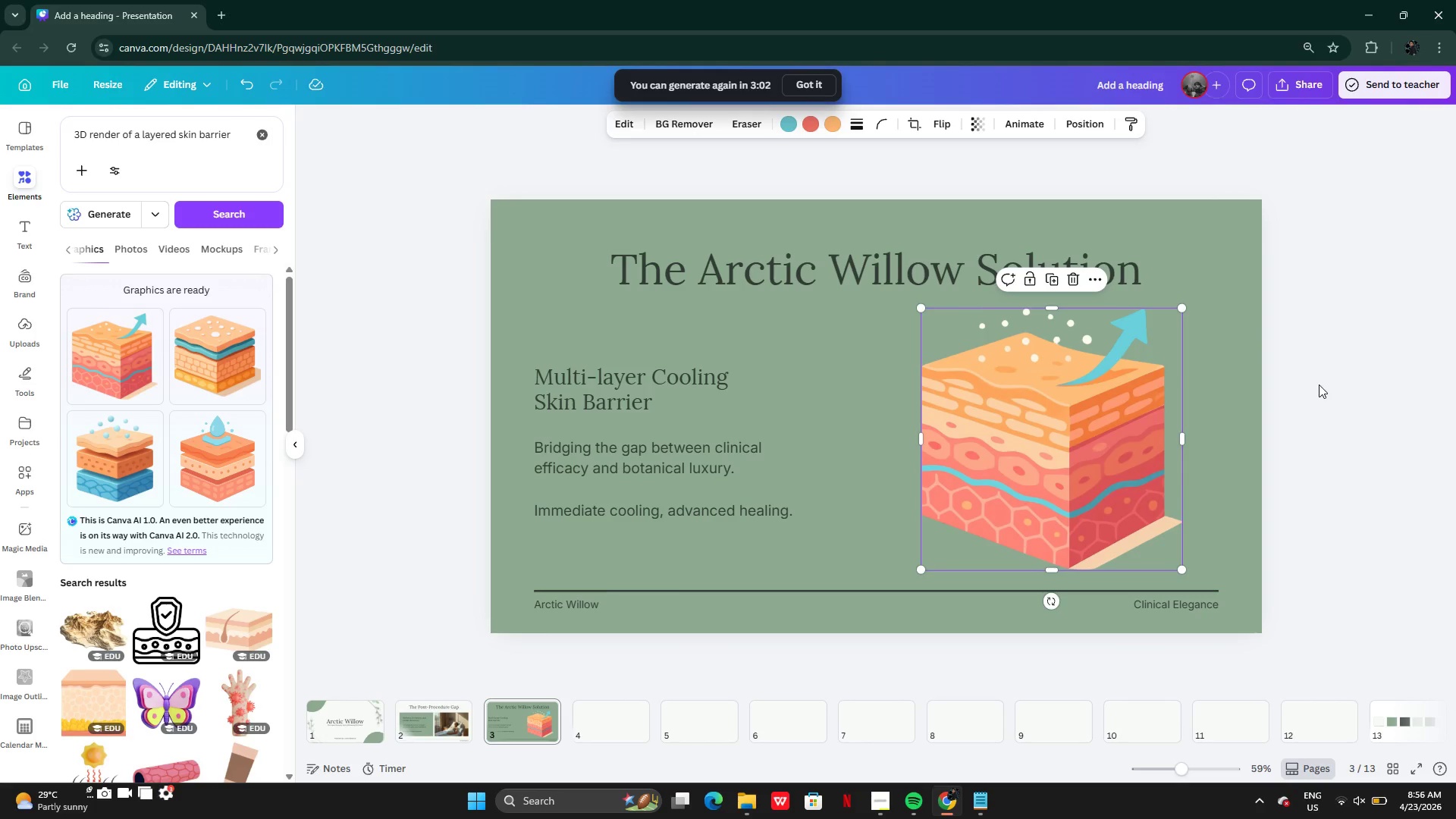 
left_click([1319, 384])
 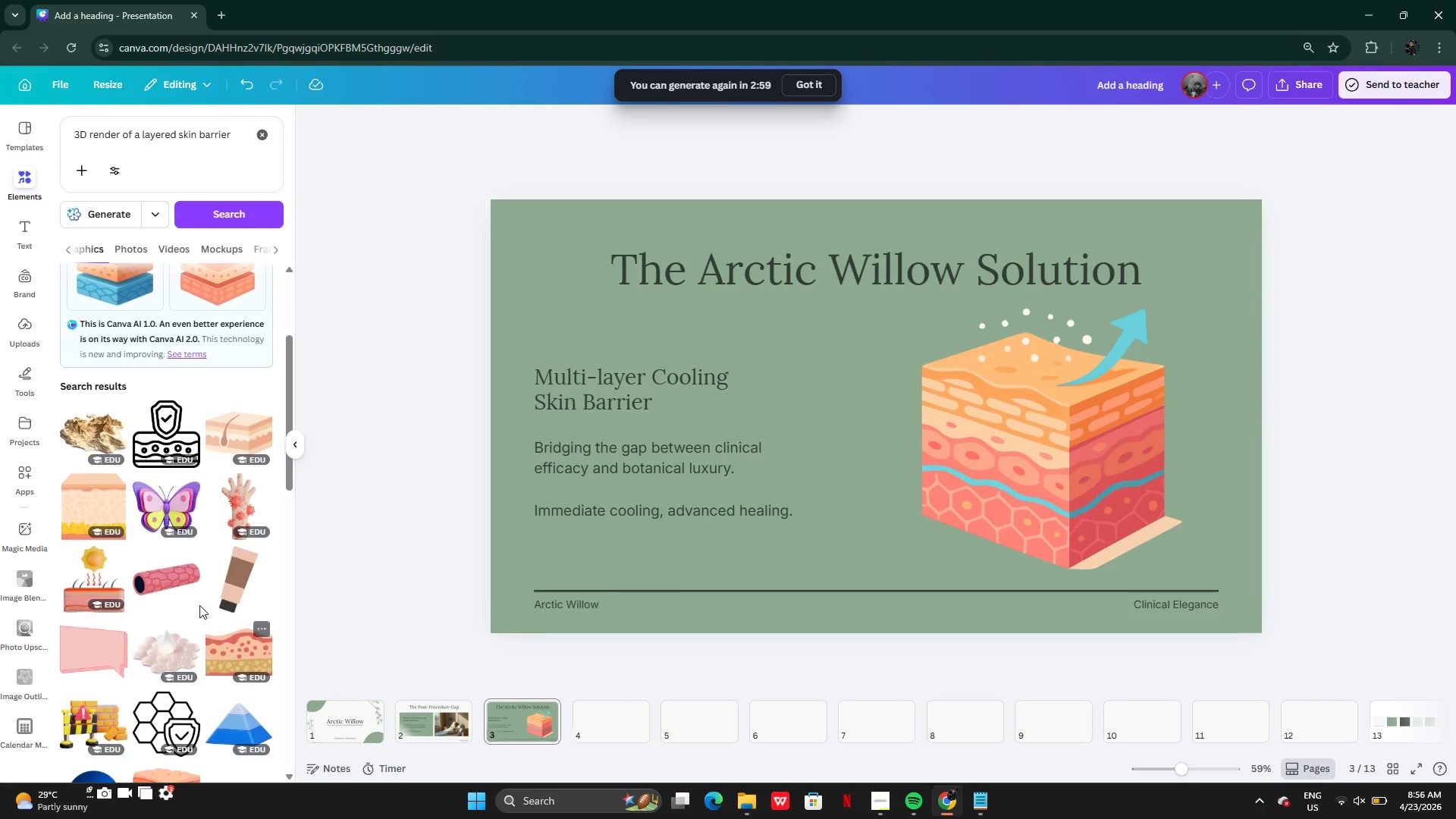 
wait(8.72)
 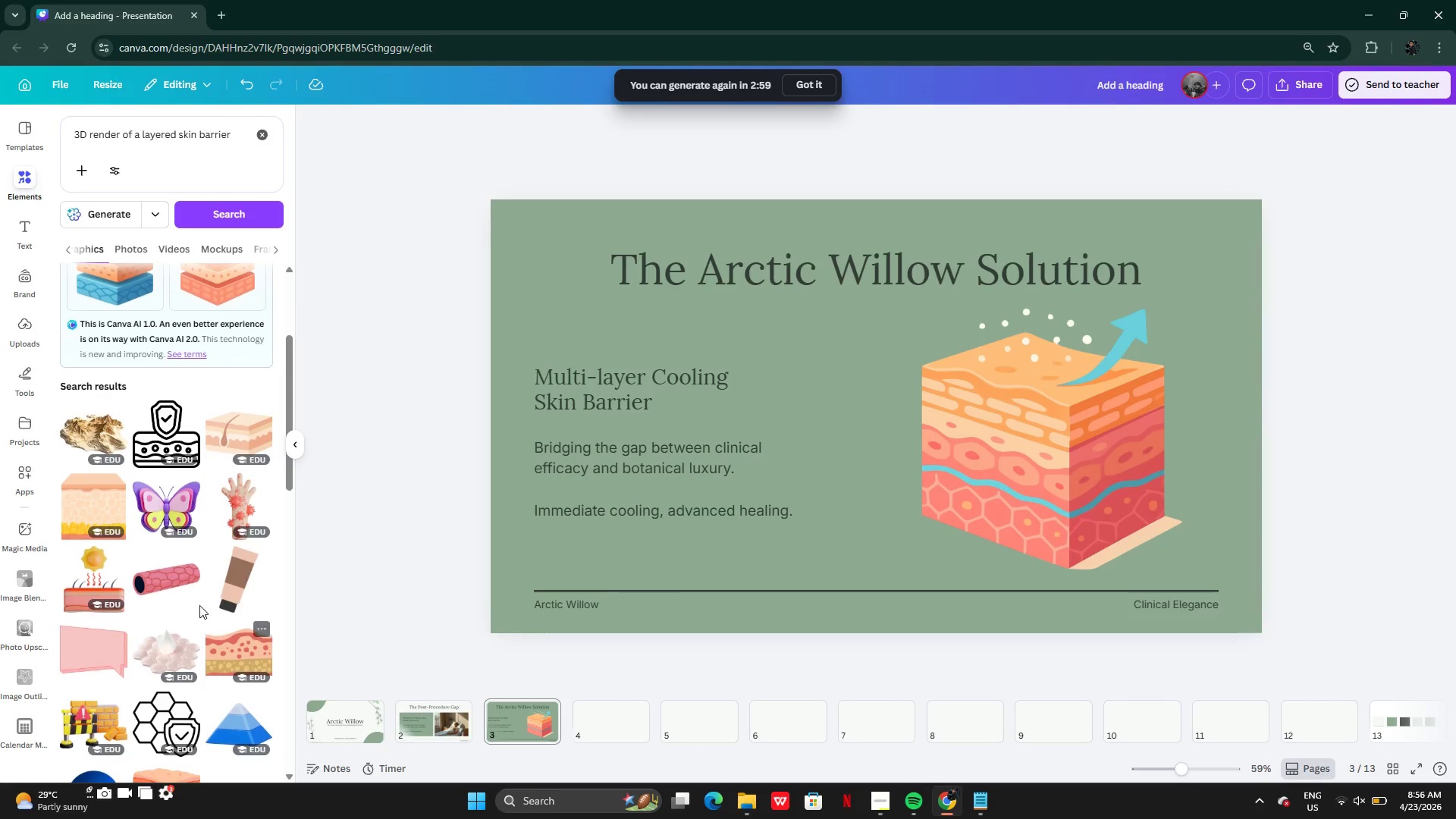 
left_click([91, 254])
 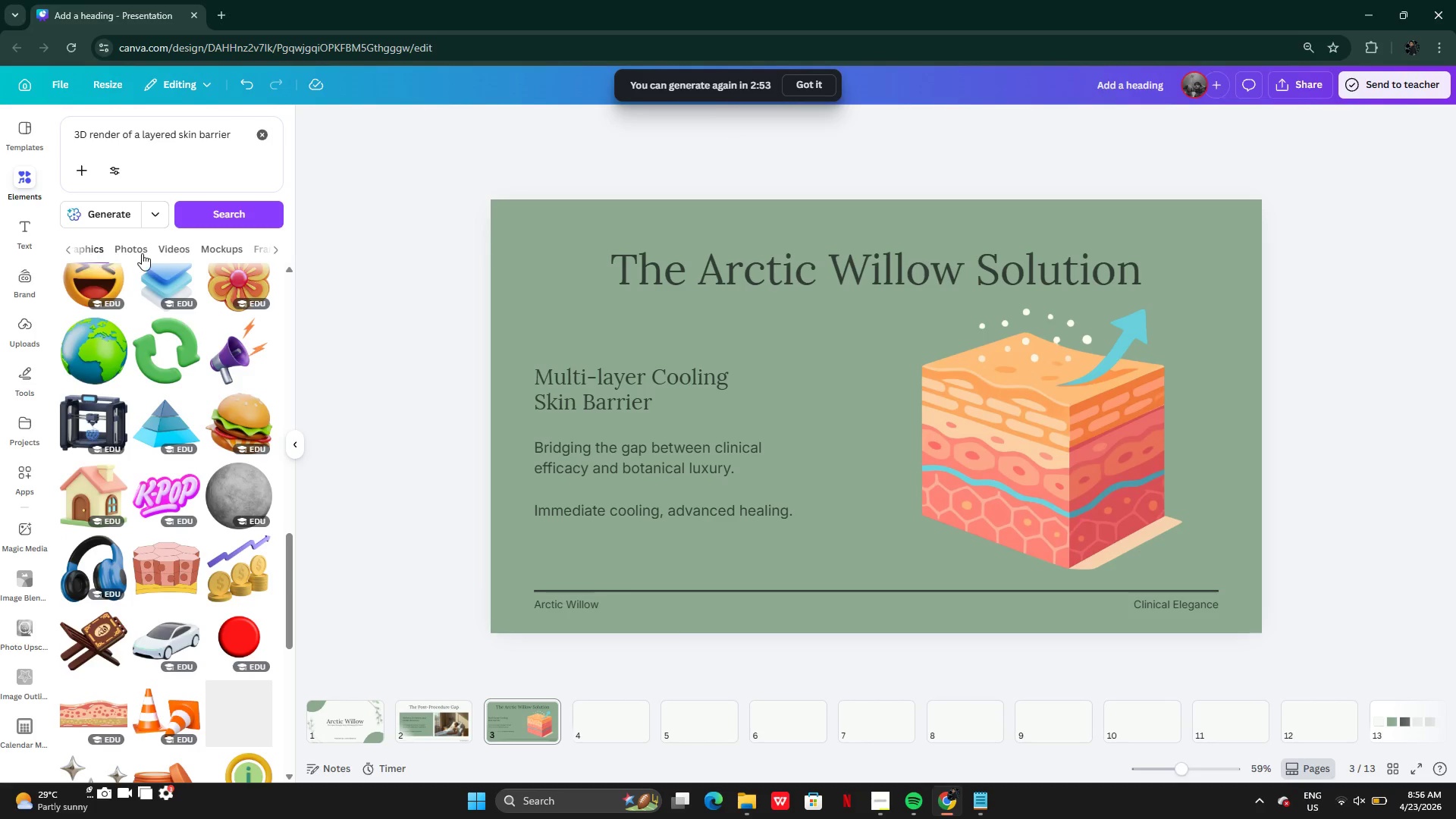 
left_click([142, 251])
 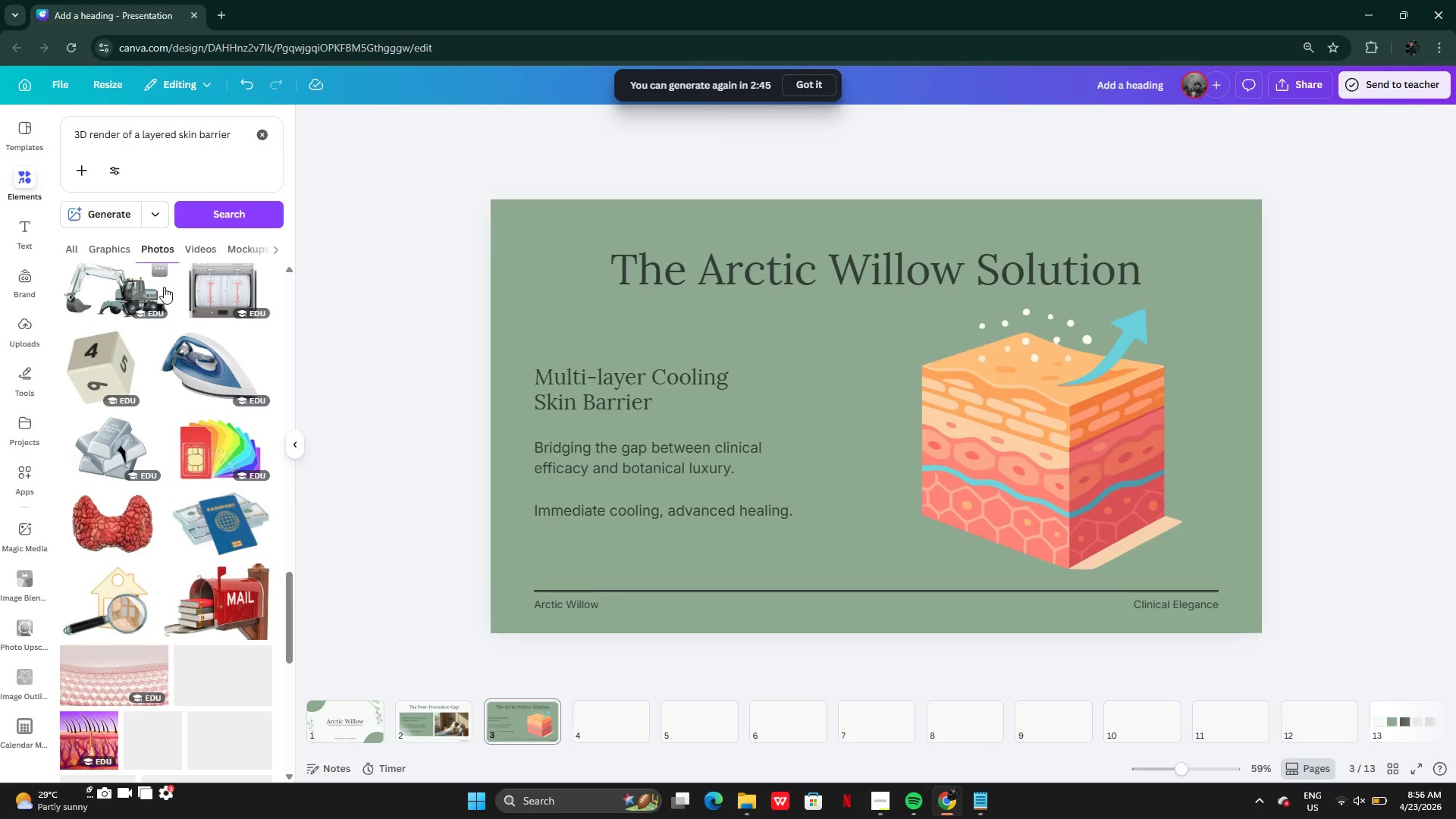 
wait(12.62)
 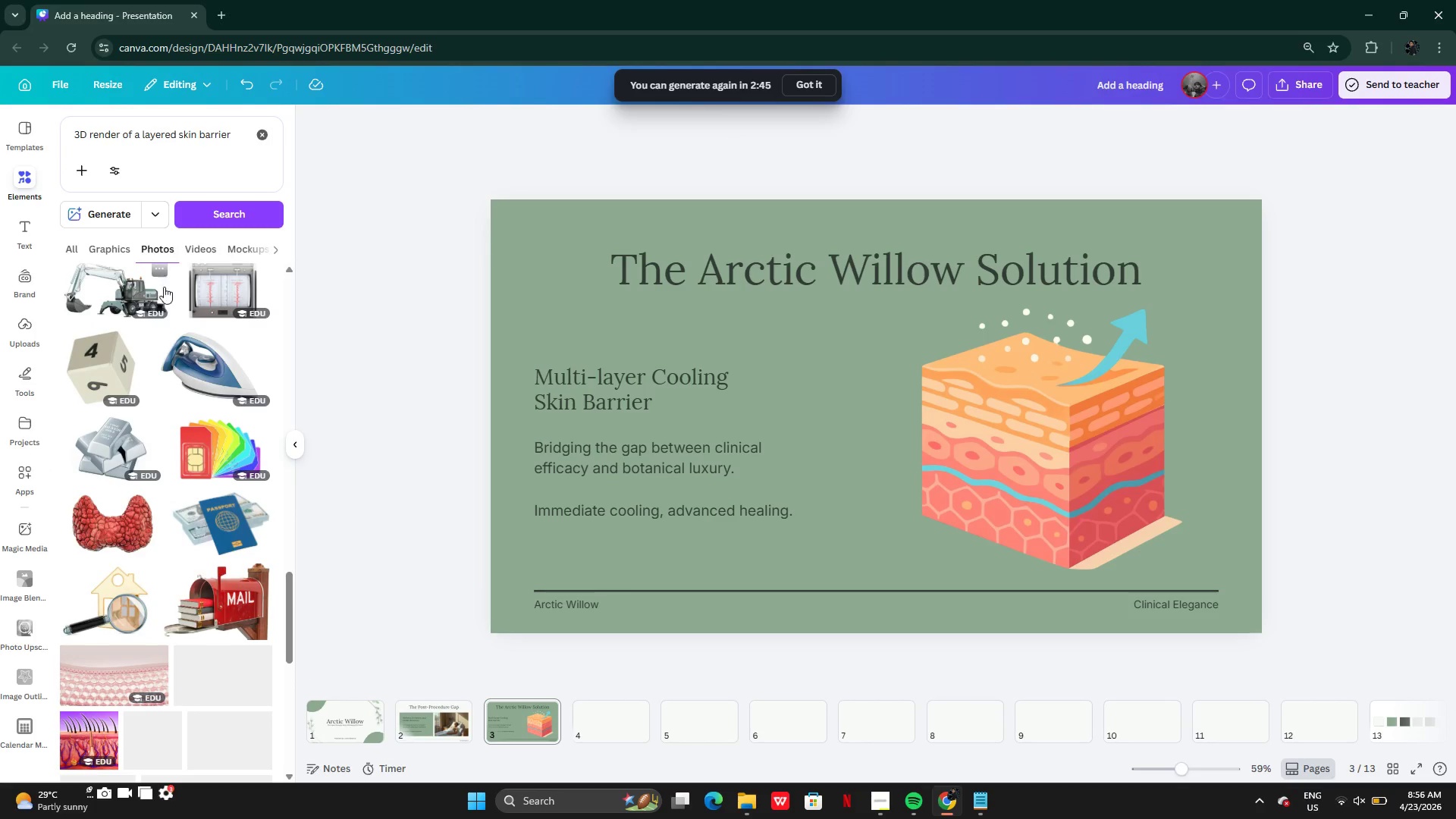 
left_click([226, 14])
 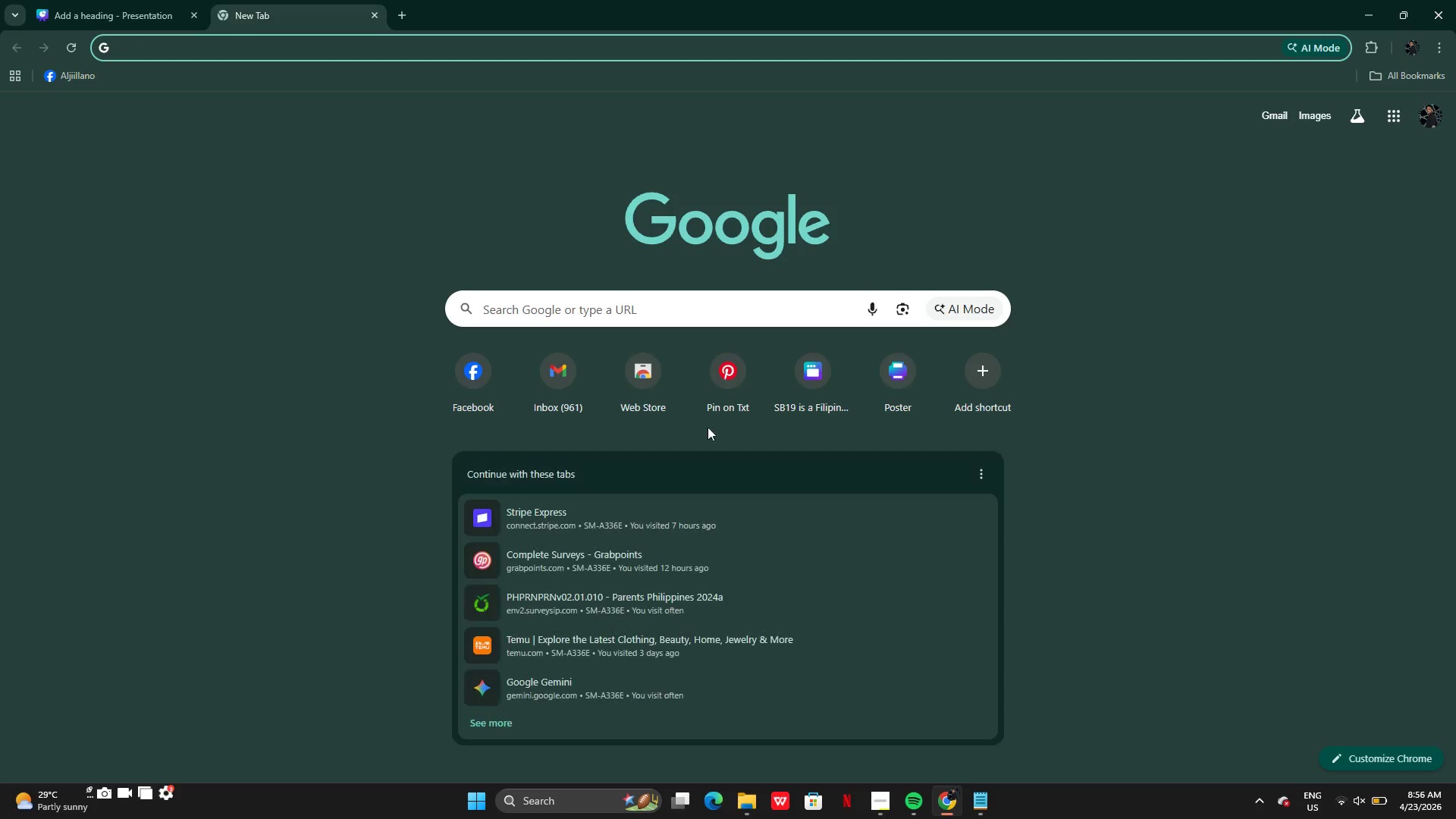 
left_click([733, 389])
 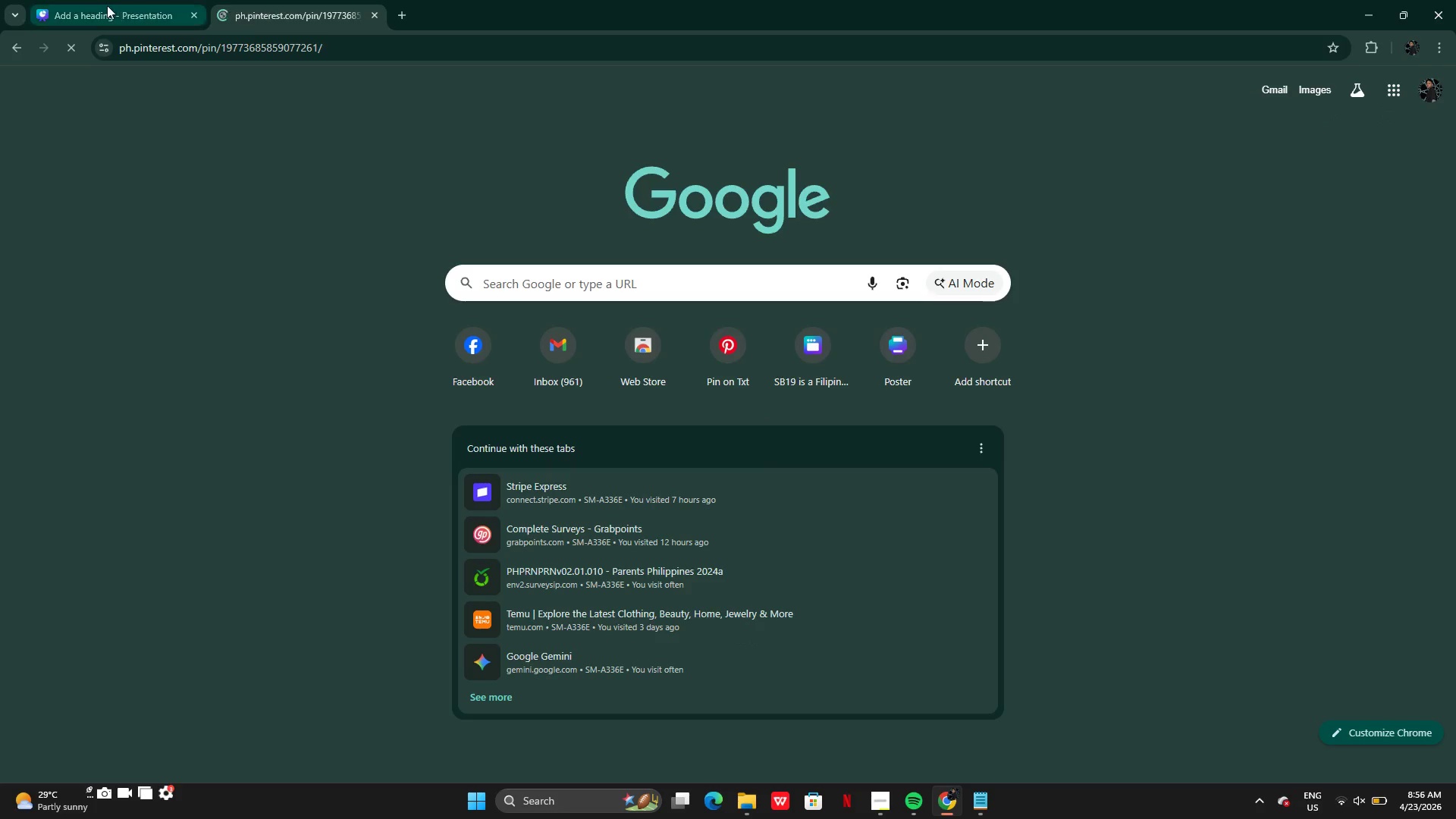 
left_click([103, 2])
 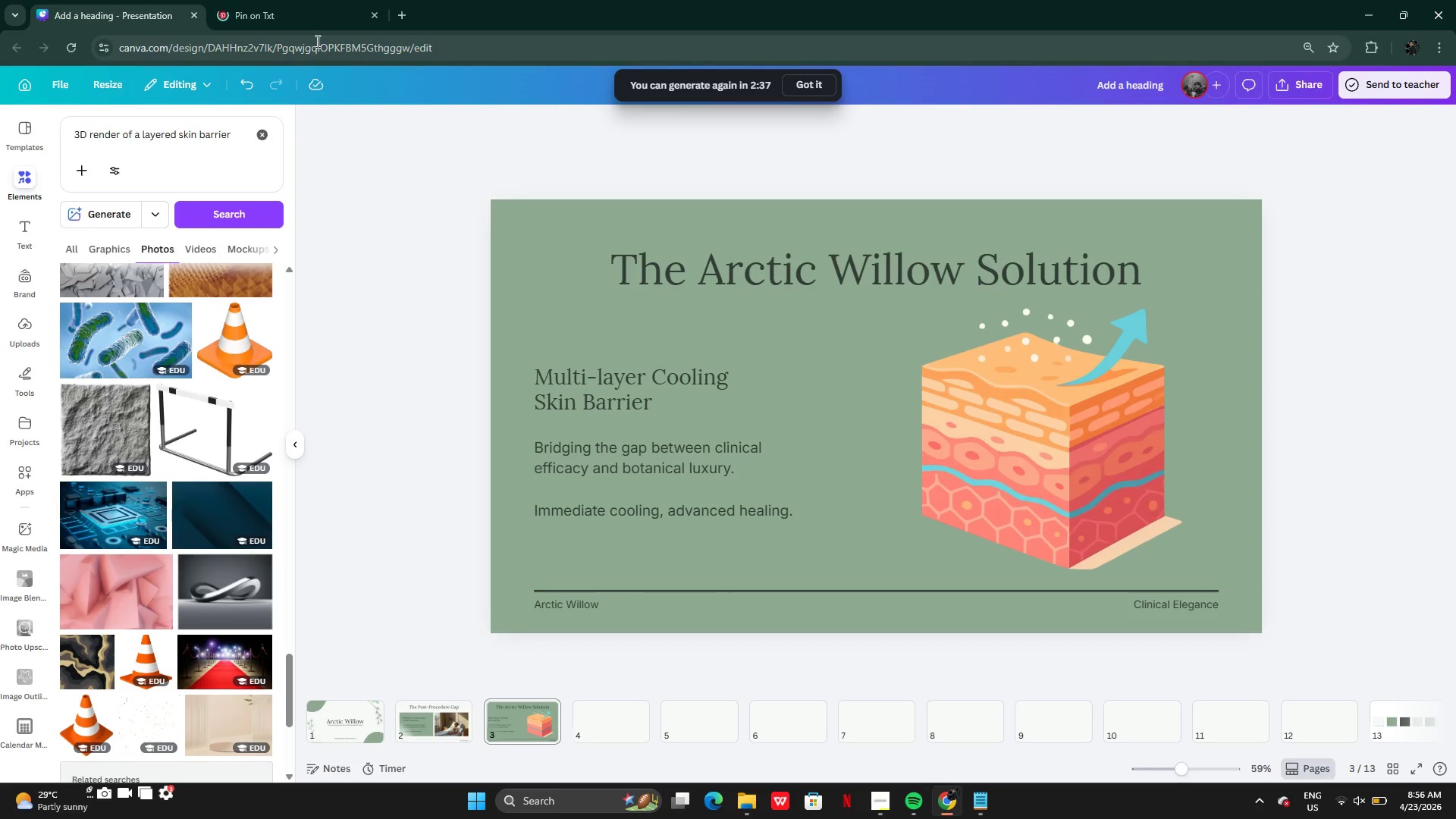 
left_click([304, 11])
 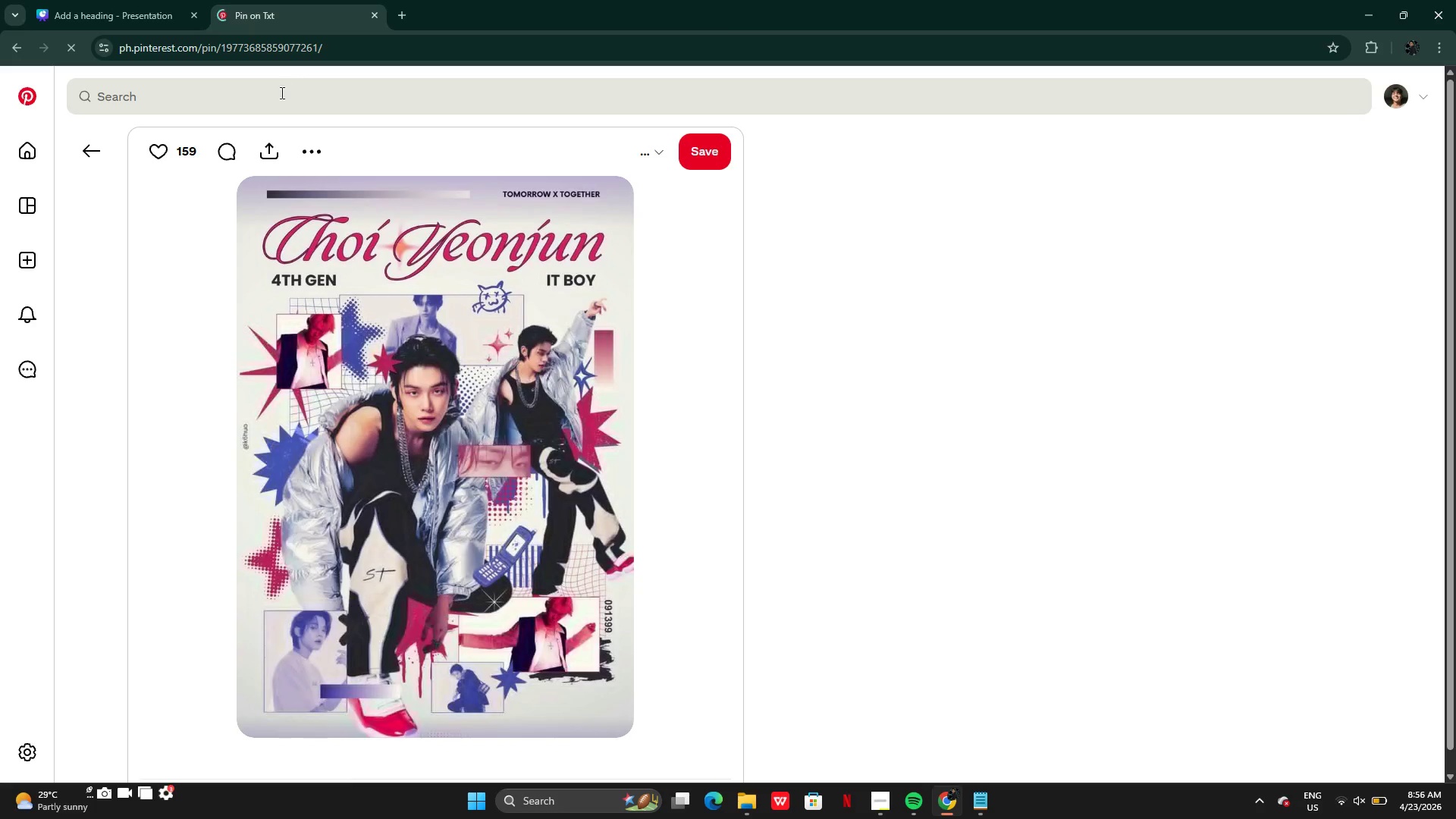 
left_click([280, 99])
 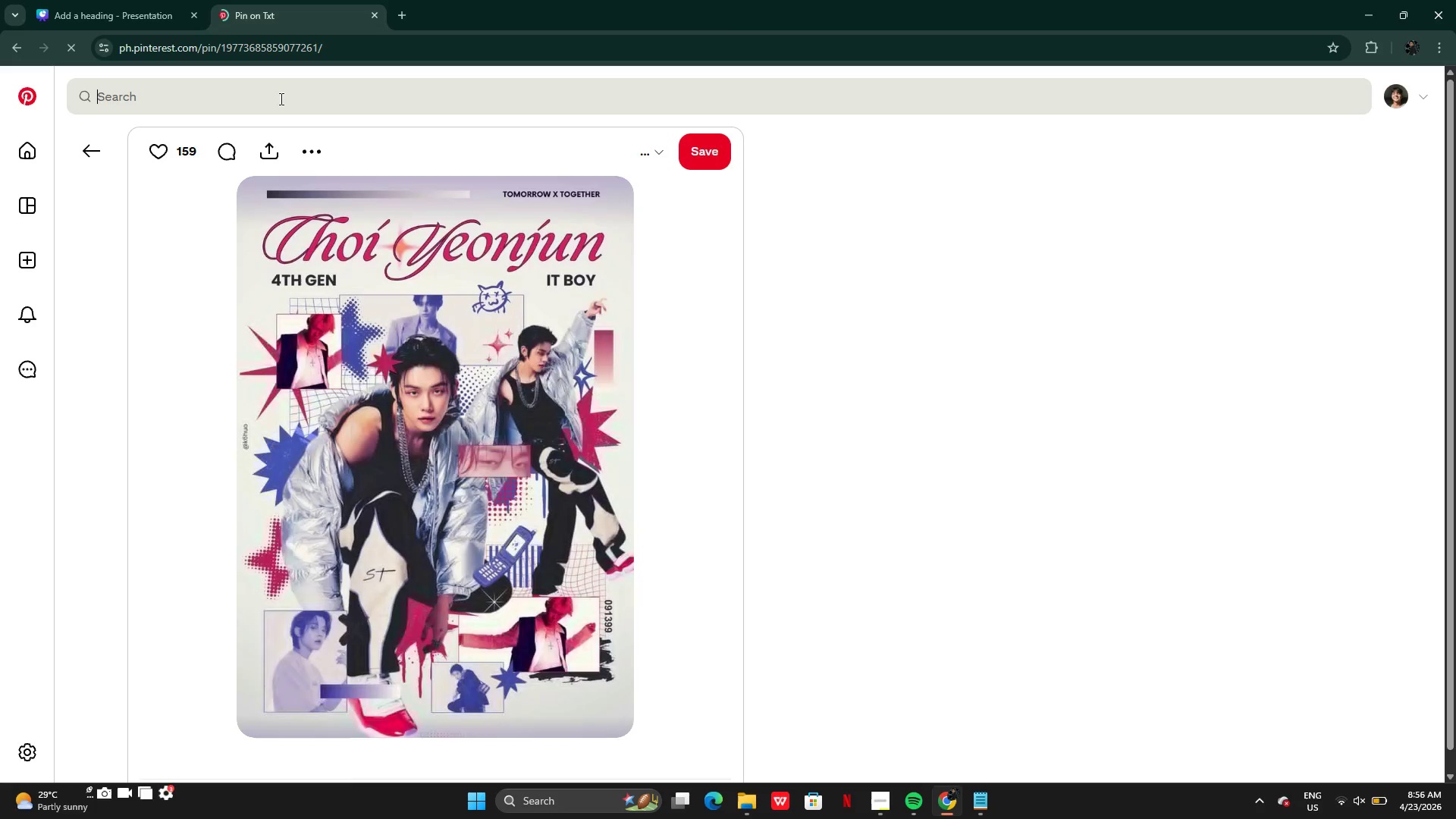 
key(Control+V)
 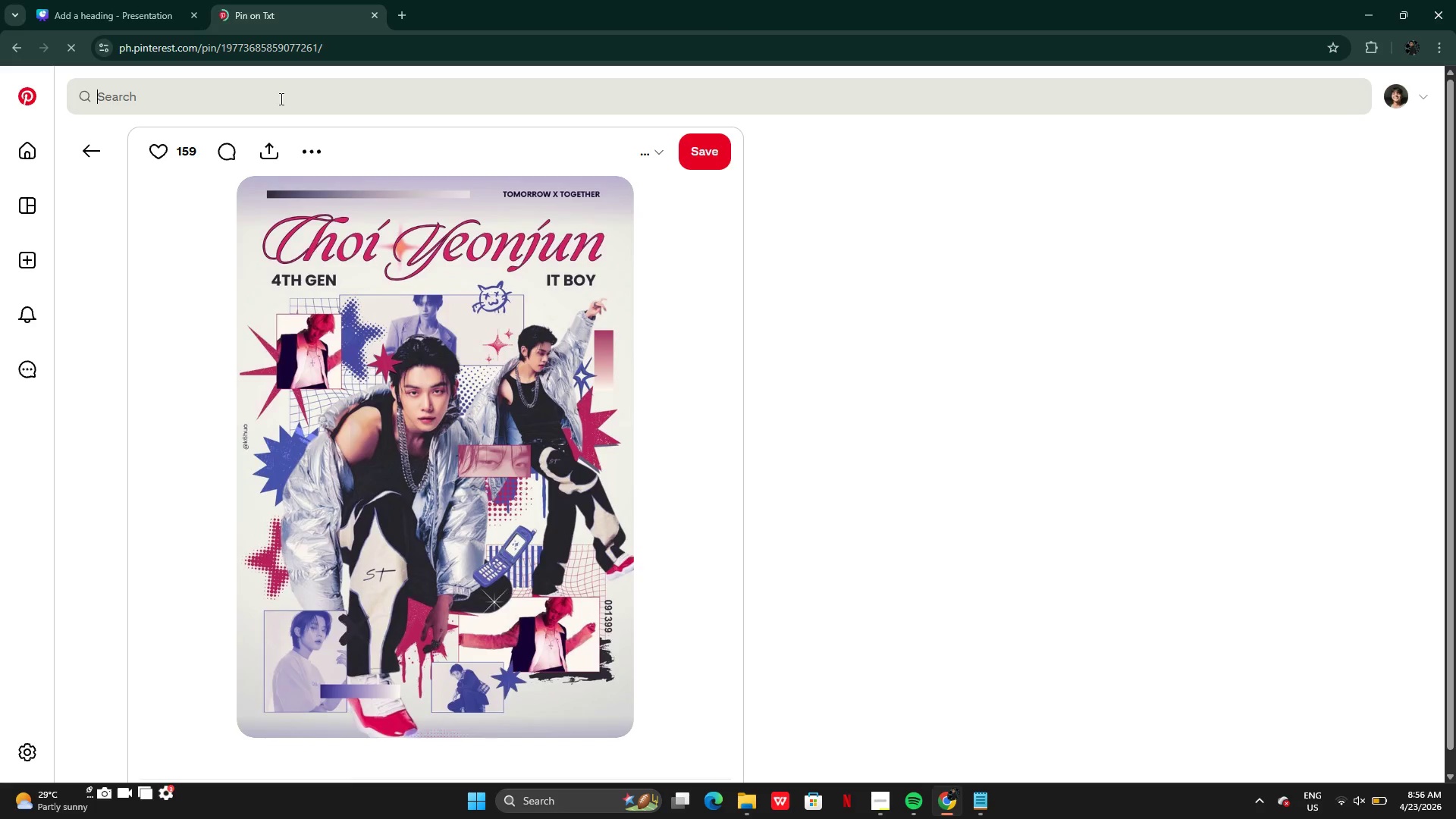 
key(Enter)
 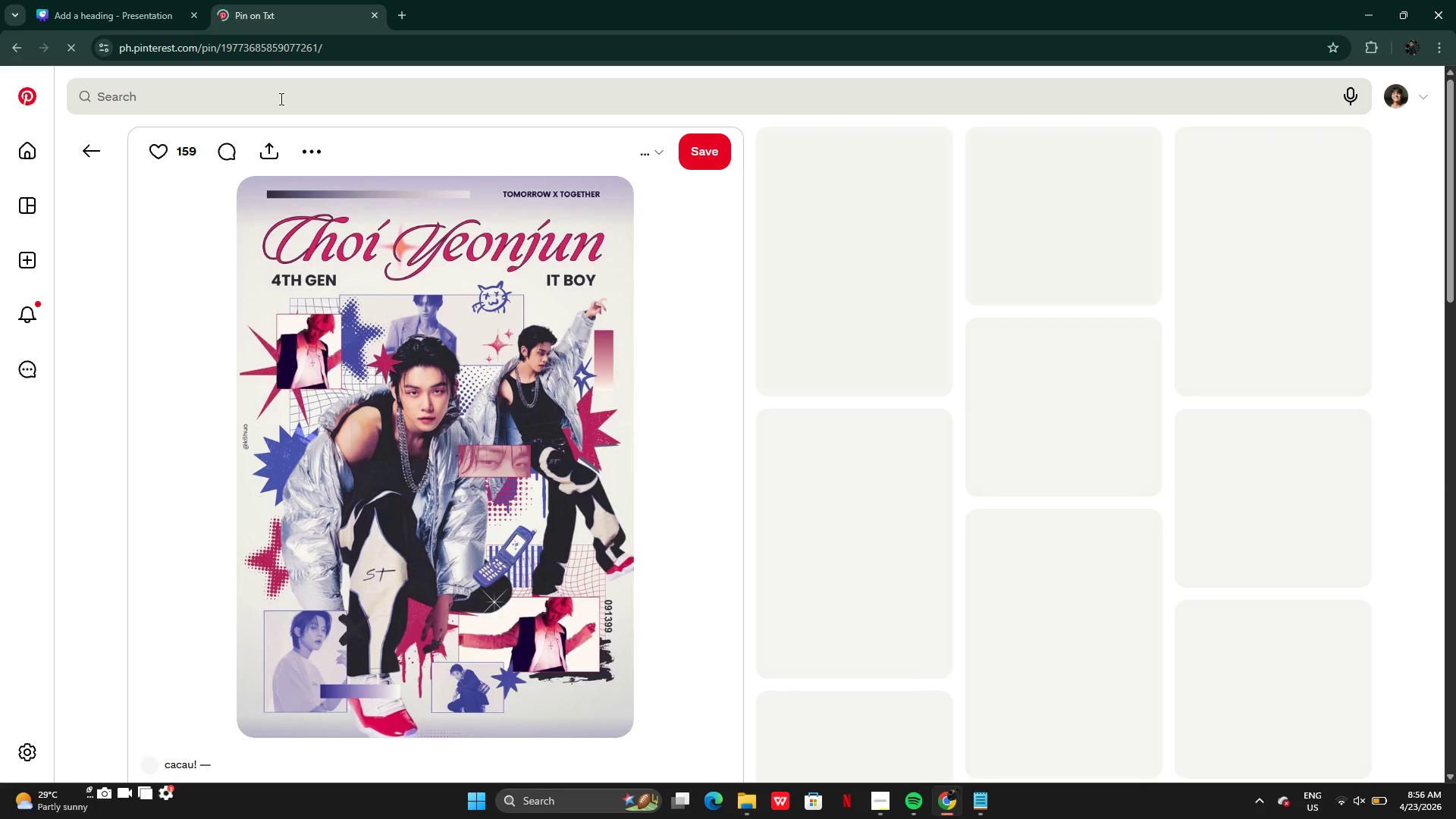 
left_click([280, 99])
 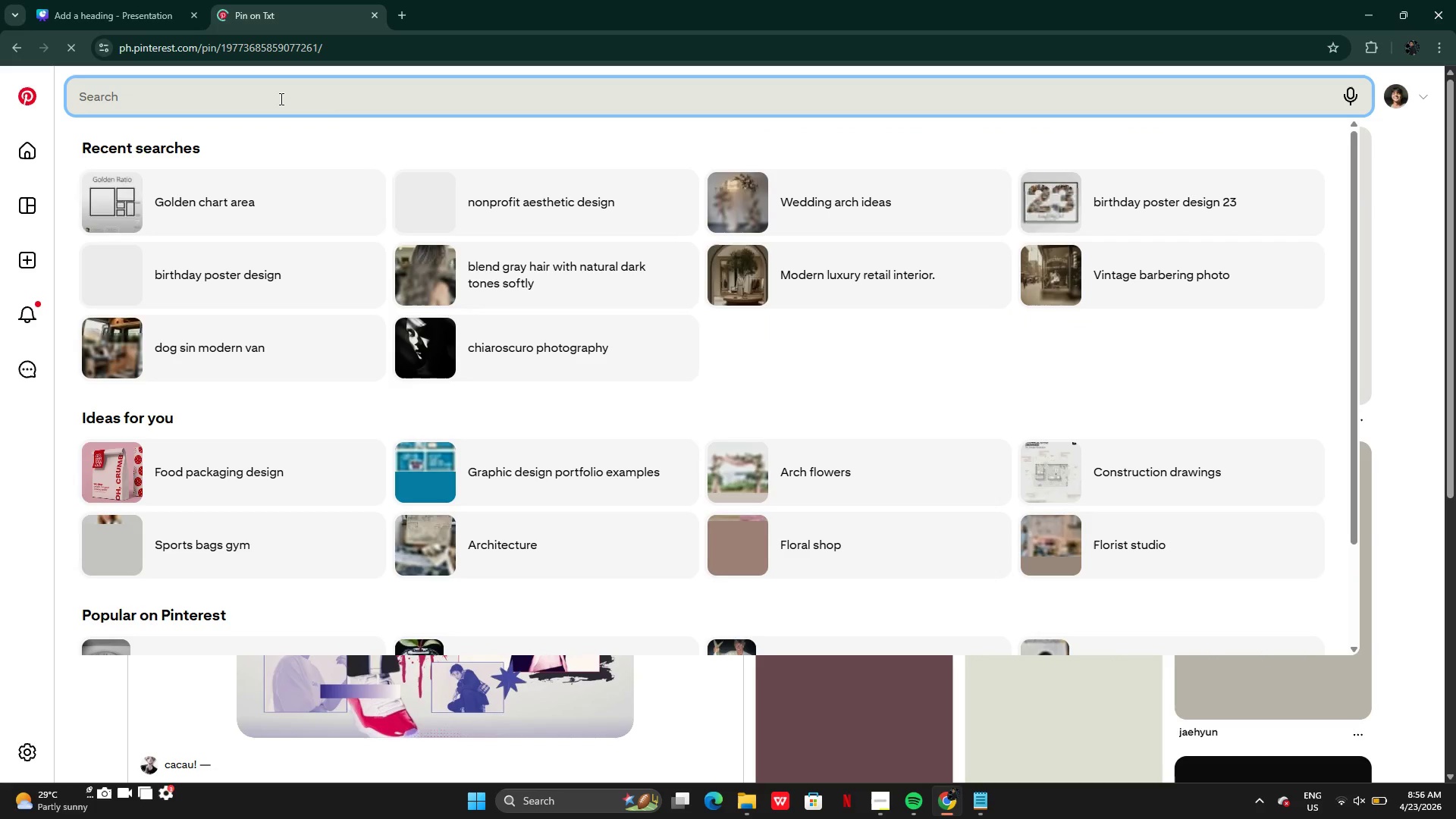 
key(Control+V)
 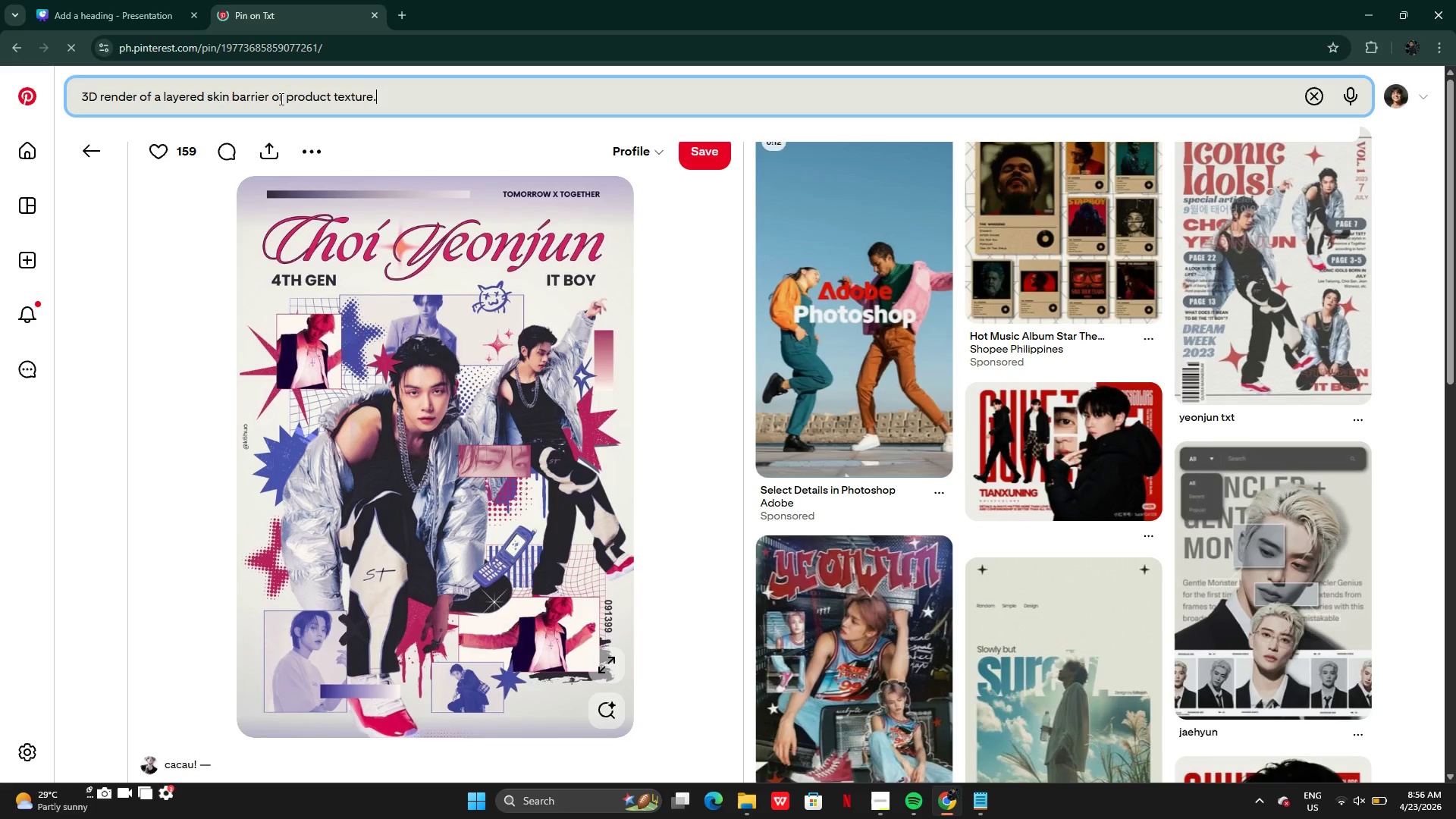 
key(Enter)
 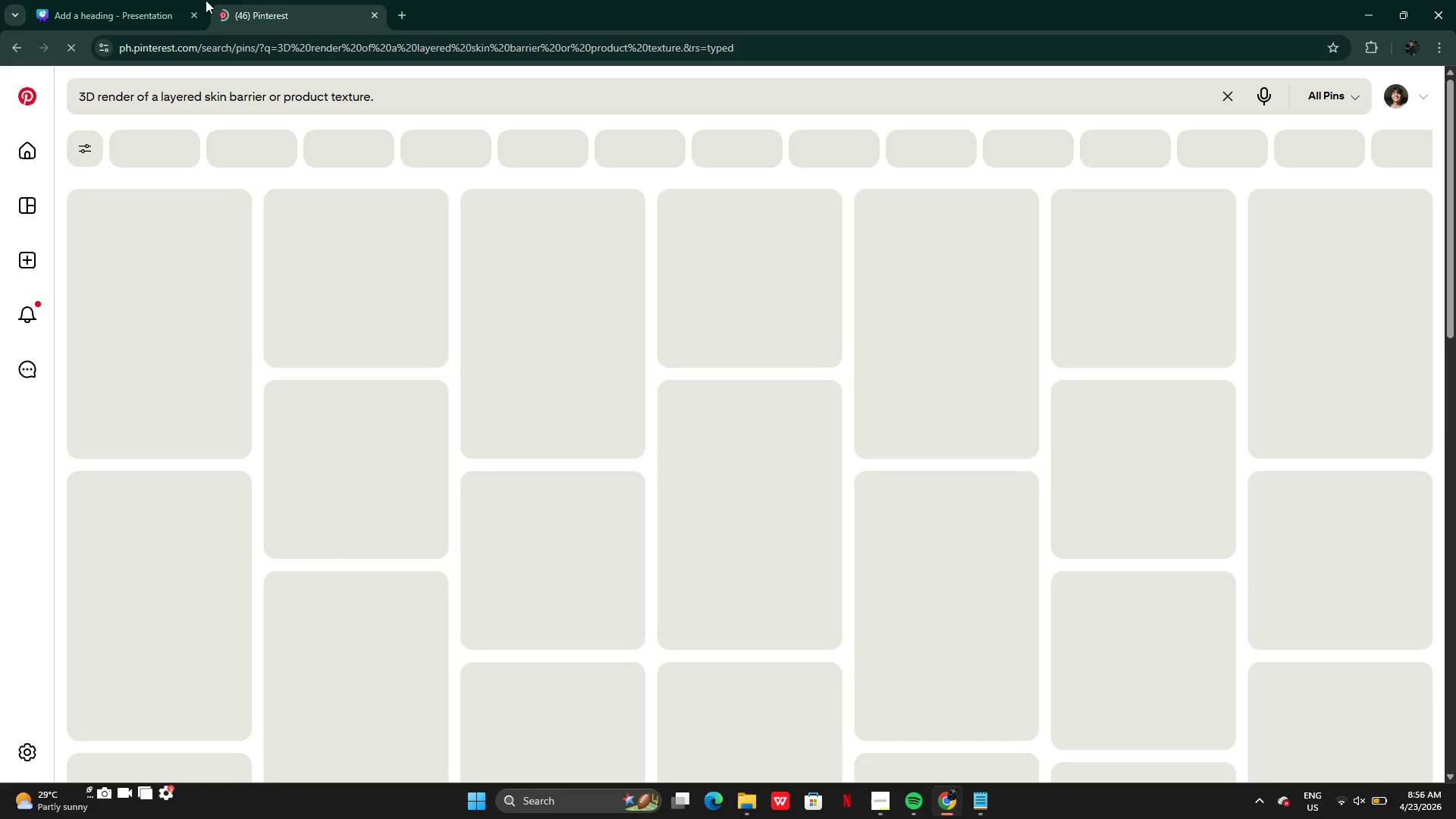 
mouse_move([114, 24])
 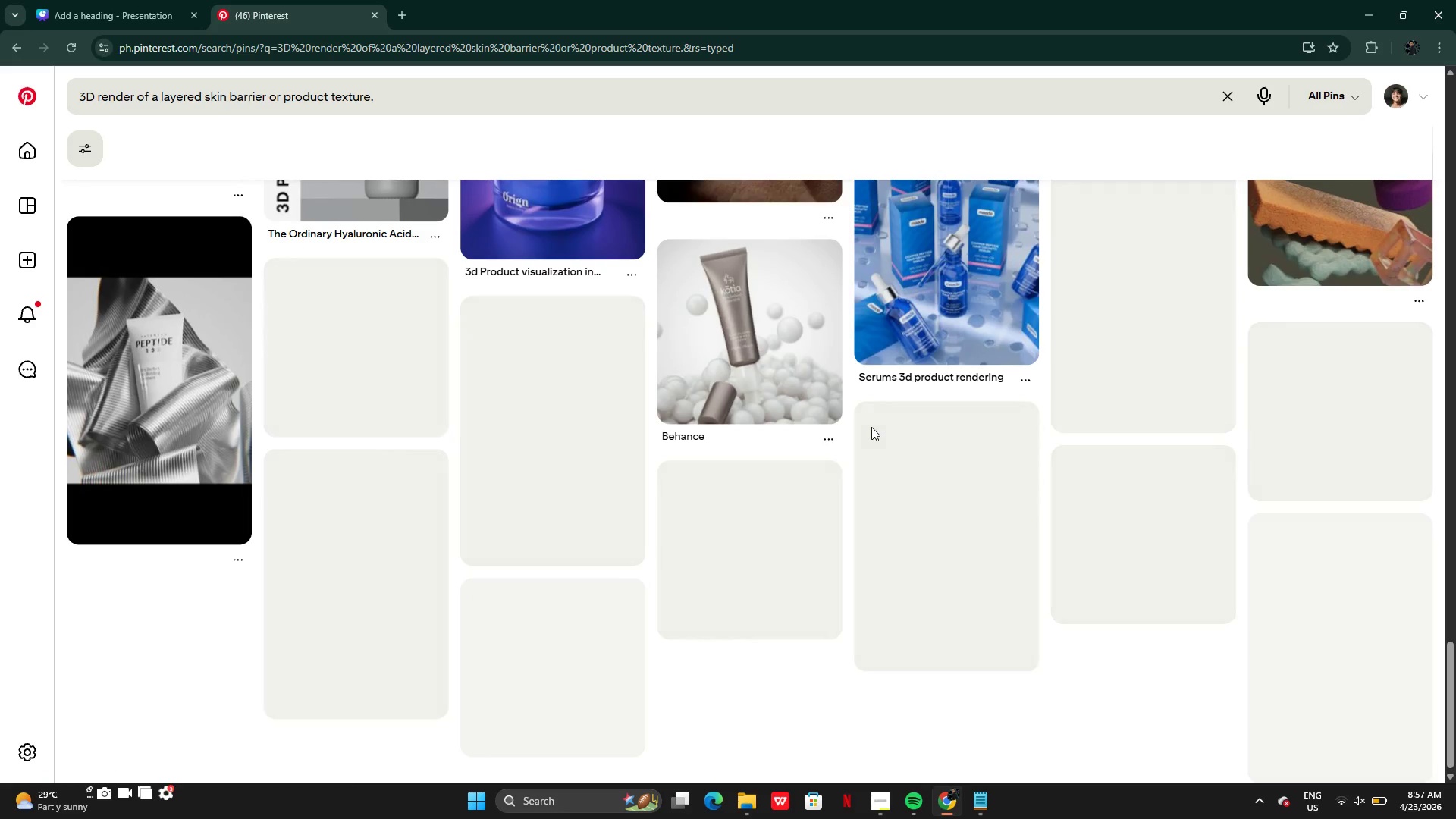 
wait(26.28)
 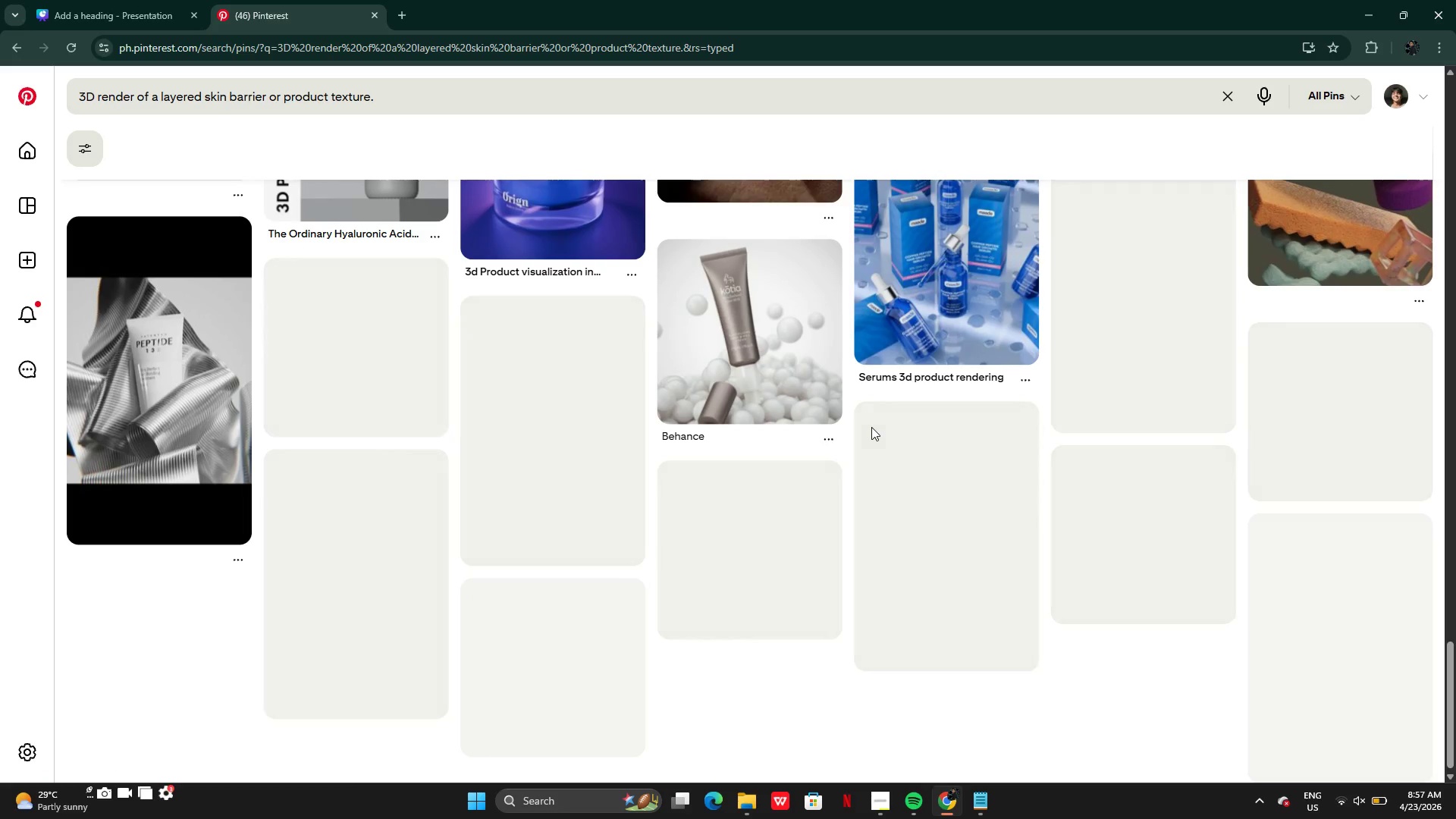 
mouse_move([962, 366])
 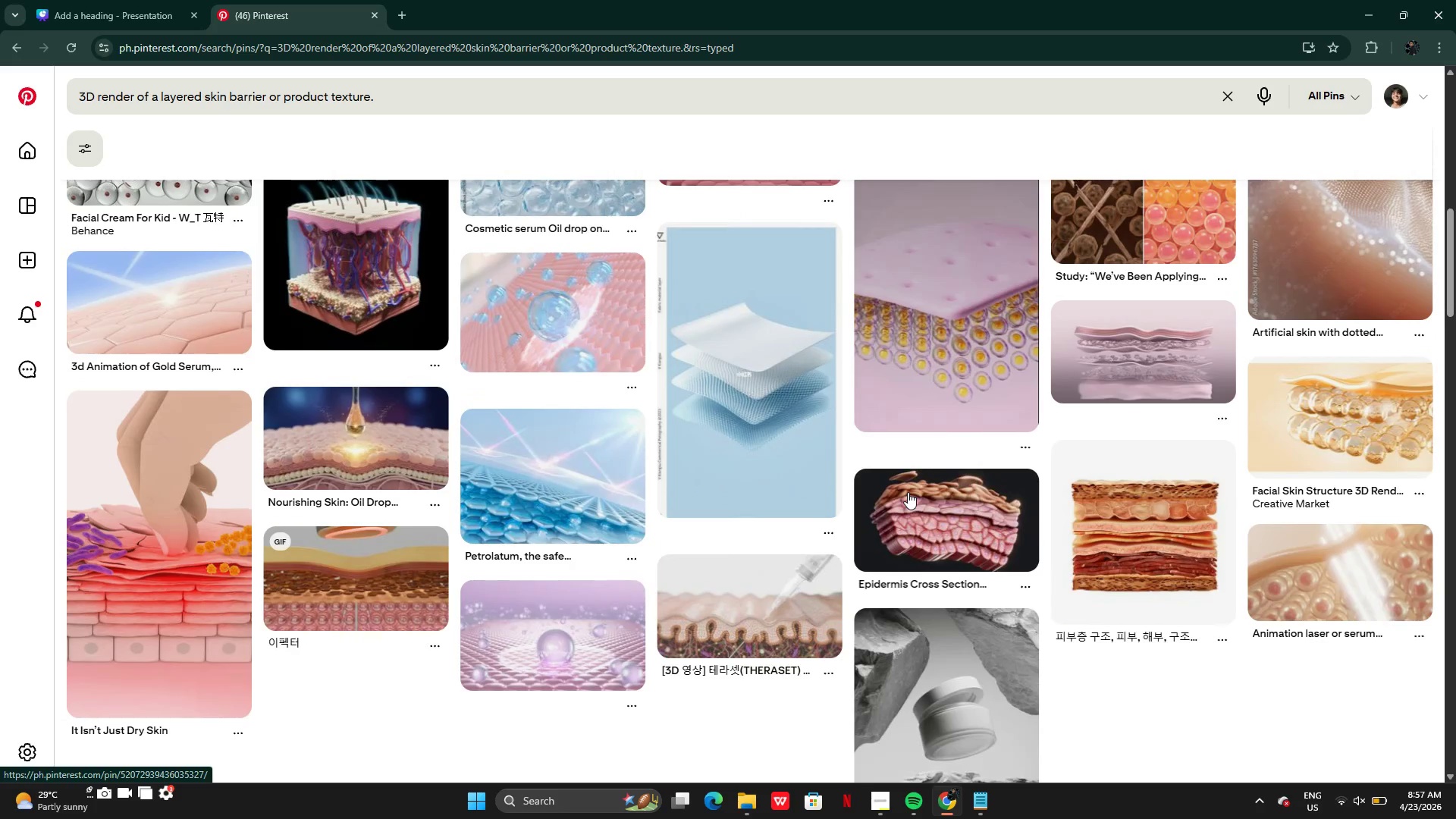 
mouse_move([898, 475])
 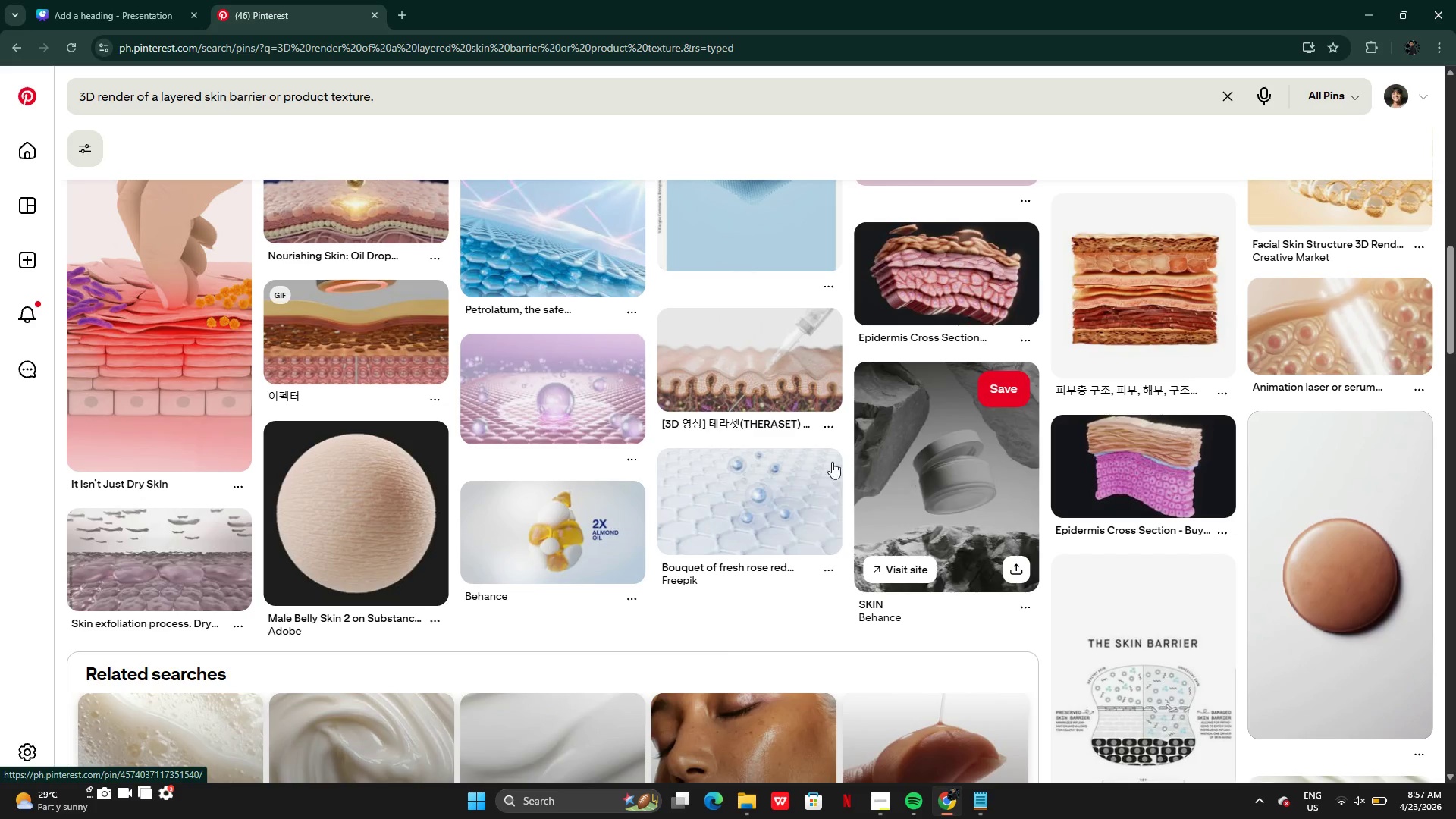 
mouse_move([831, 442])
 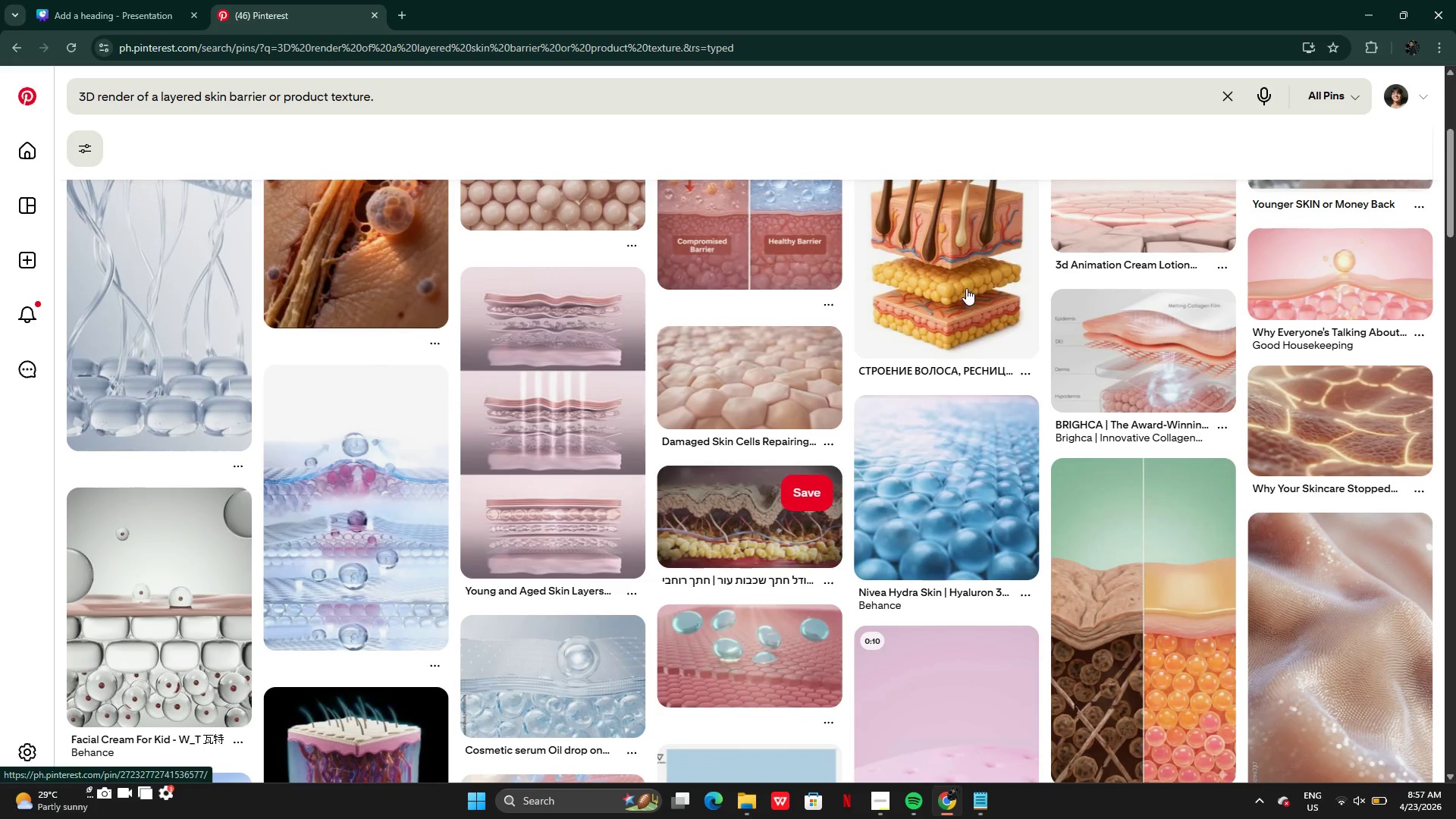 
left_click([966, 288])
 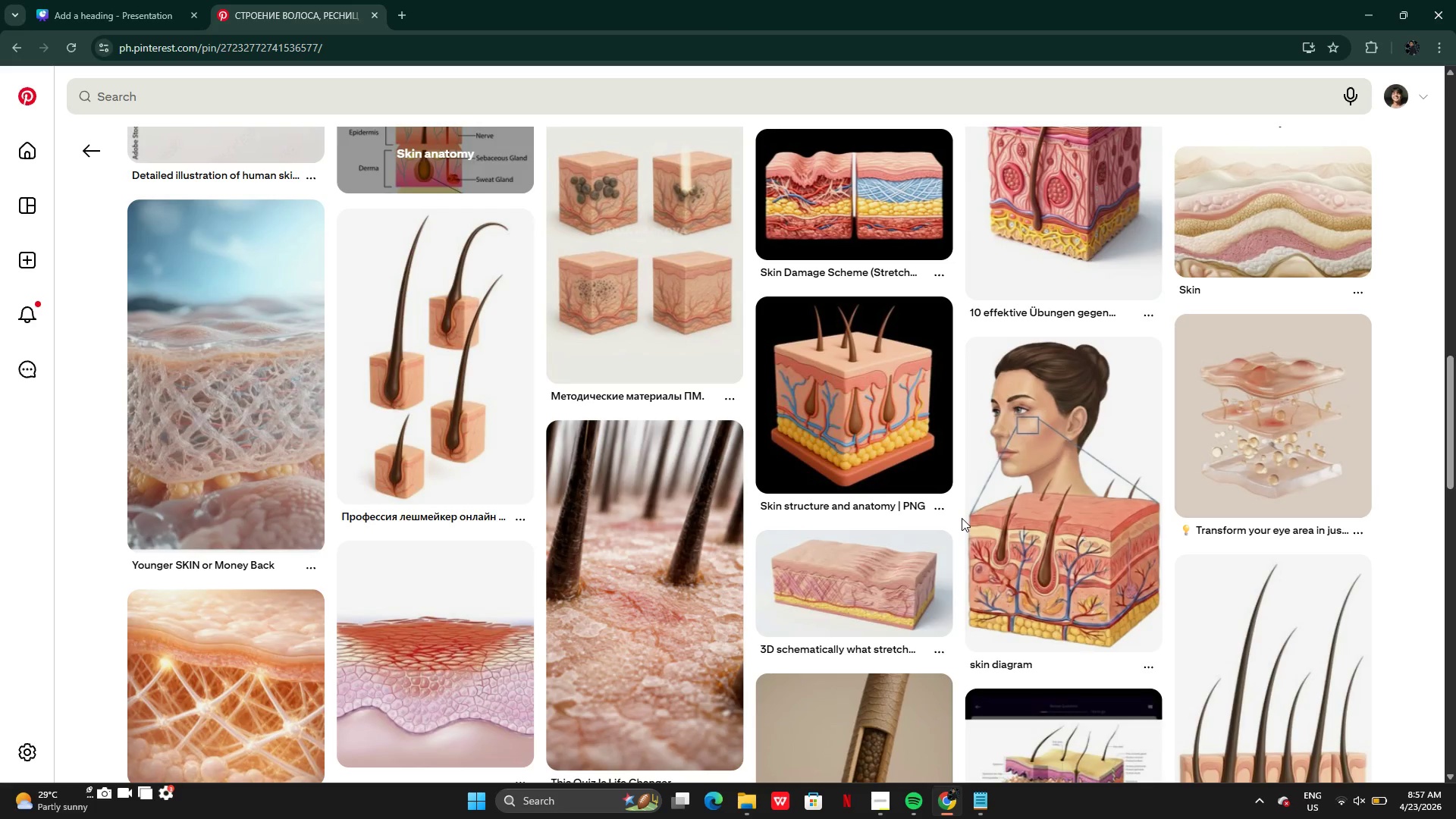 
wait(25.31)
 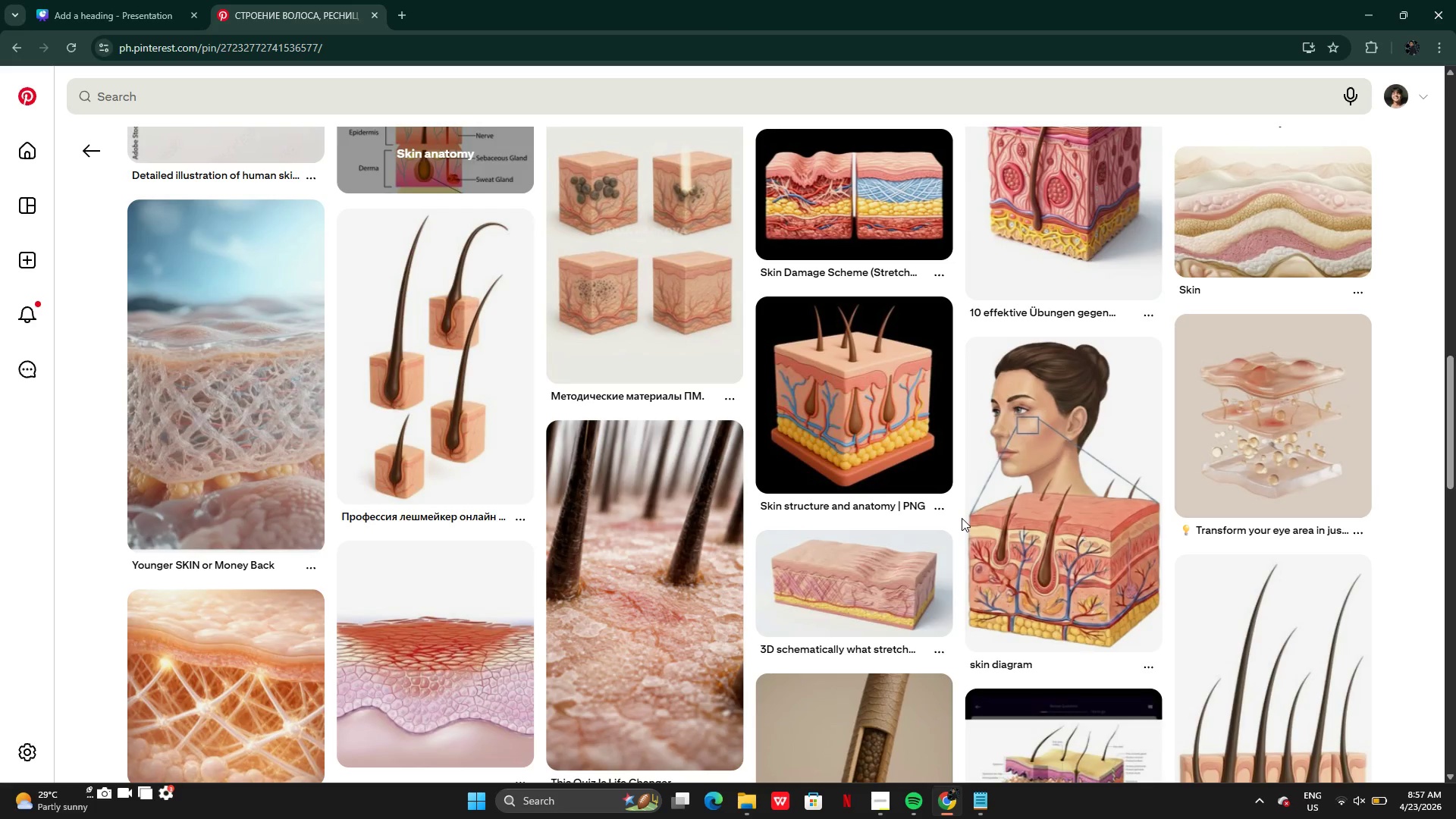 
mouse_move([917, 509])
 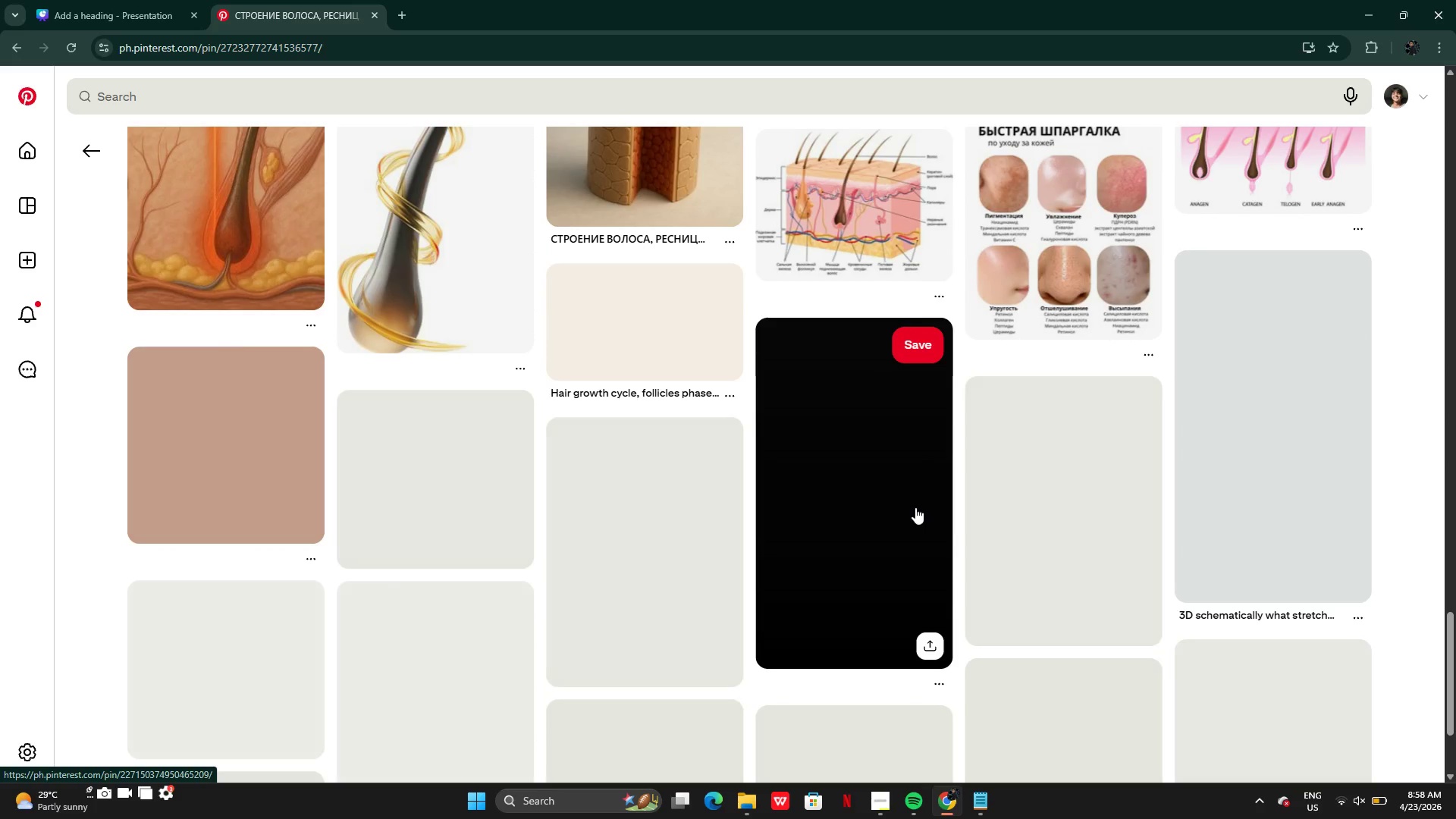 
wait(8.58)
 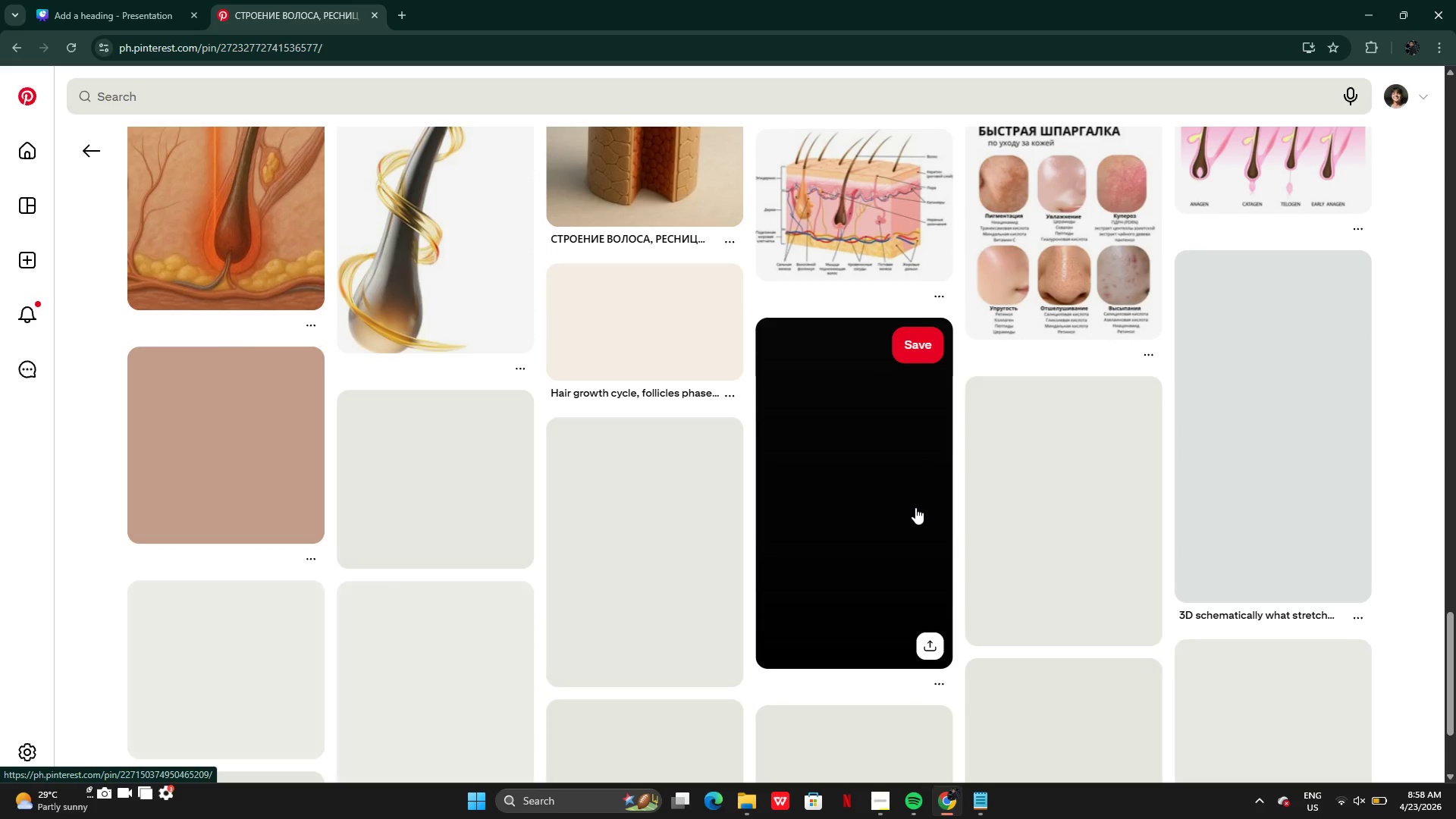 
left_click([113, 0])
 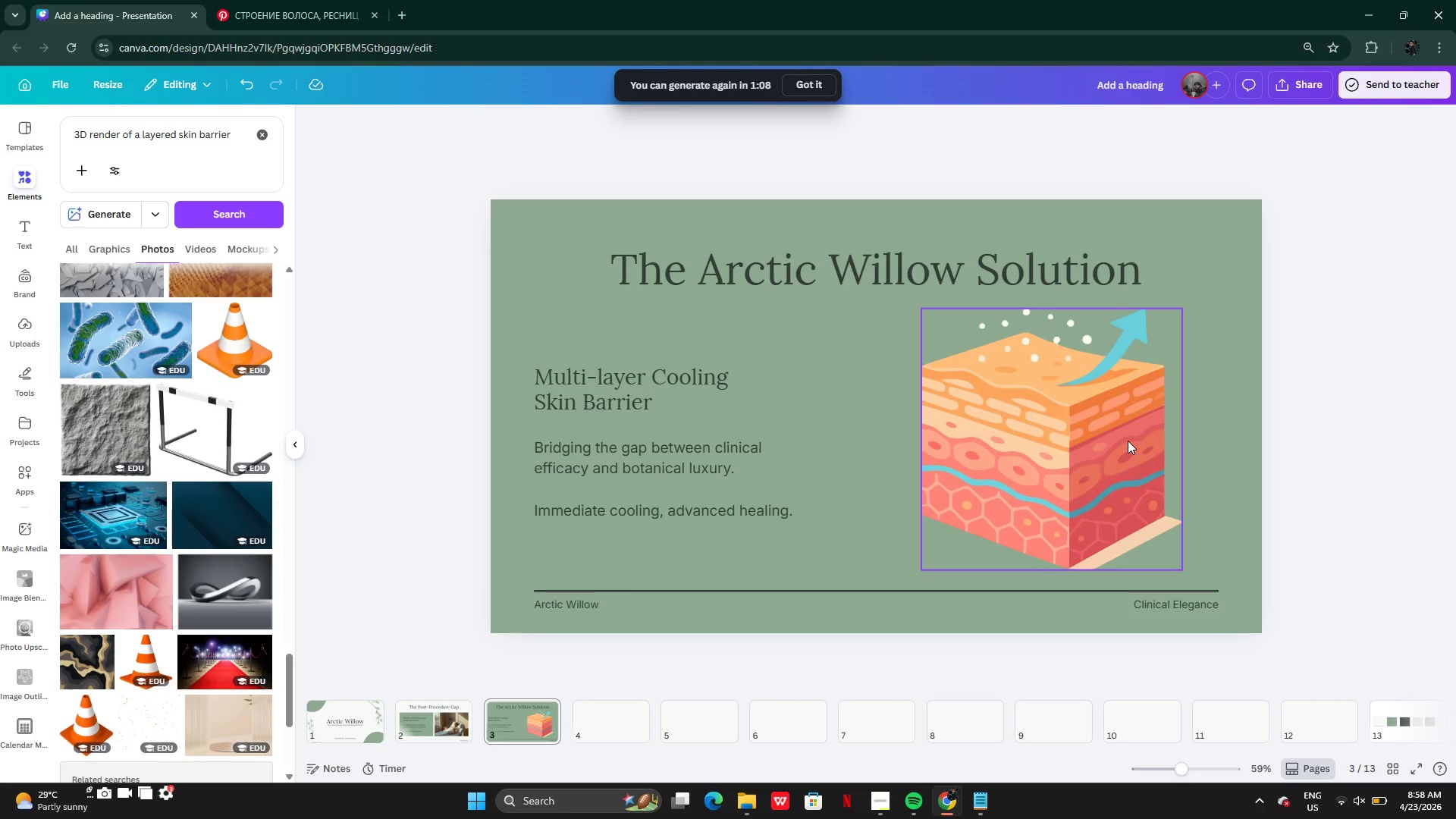 
left_click_drag(start_coordinate=[1128, 441], to_coordinate=[1108, 440])
 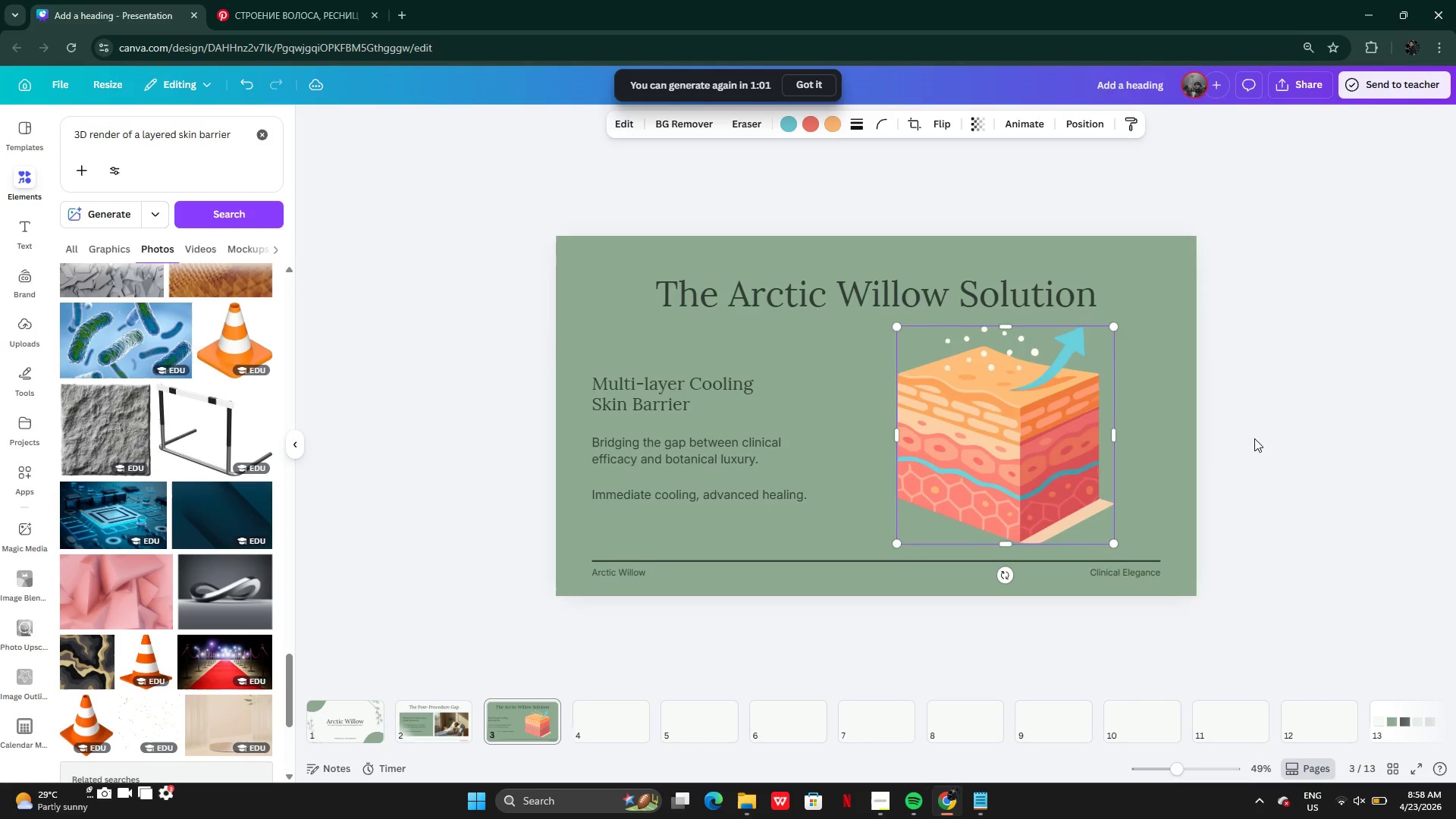 
left_click([1256, 440])
 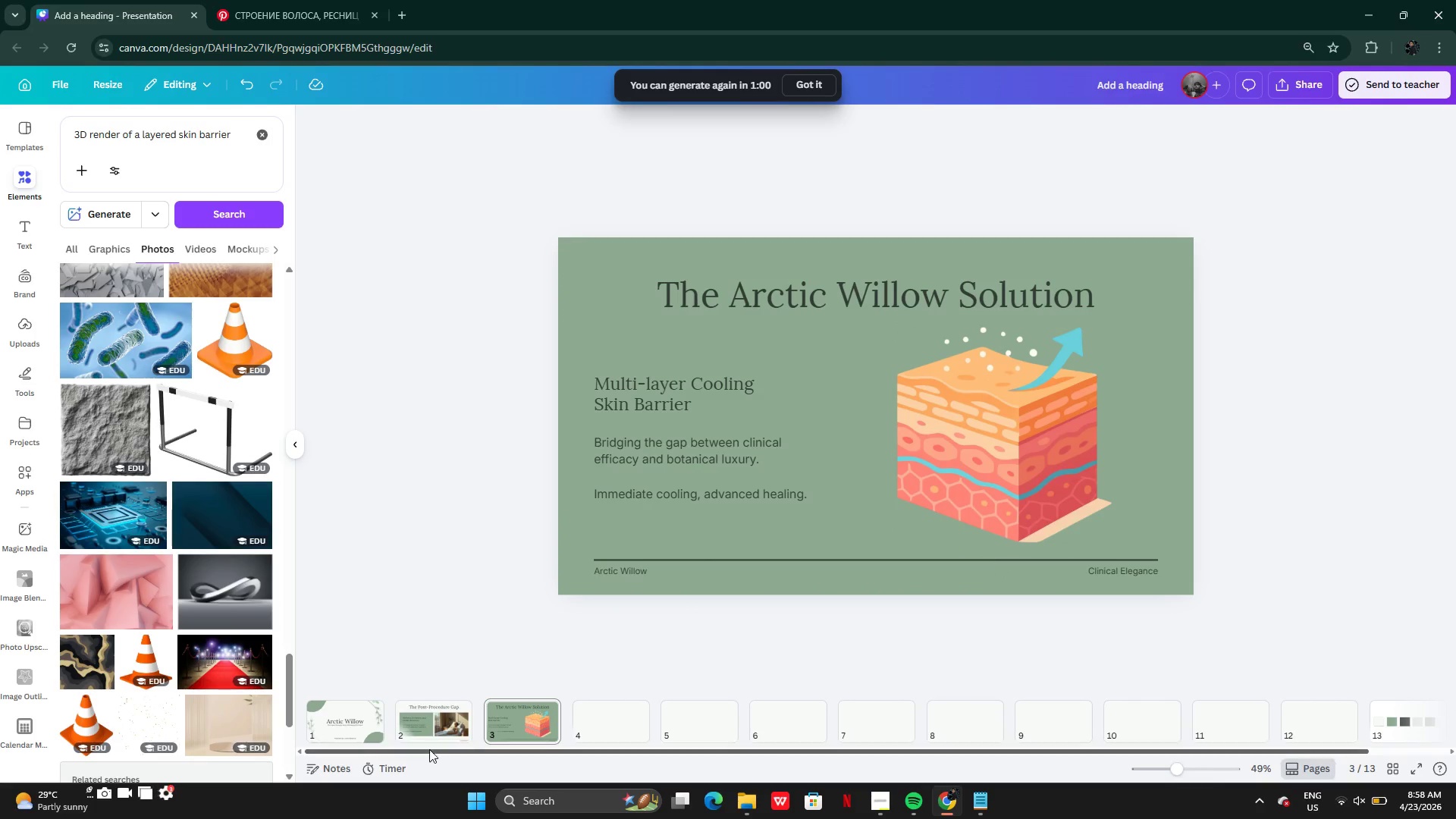 
left_click([445, 715])
 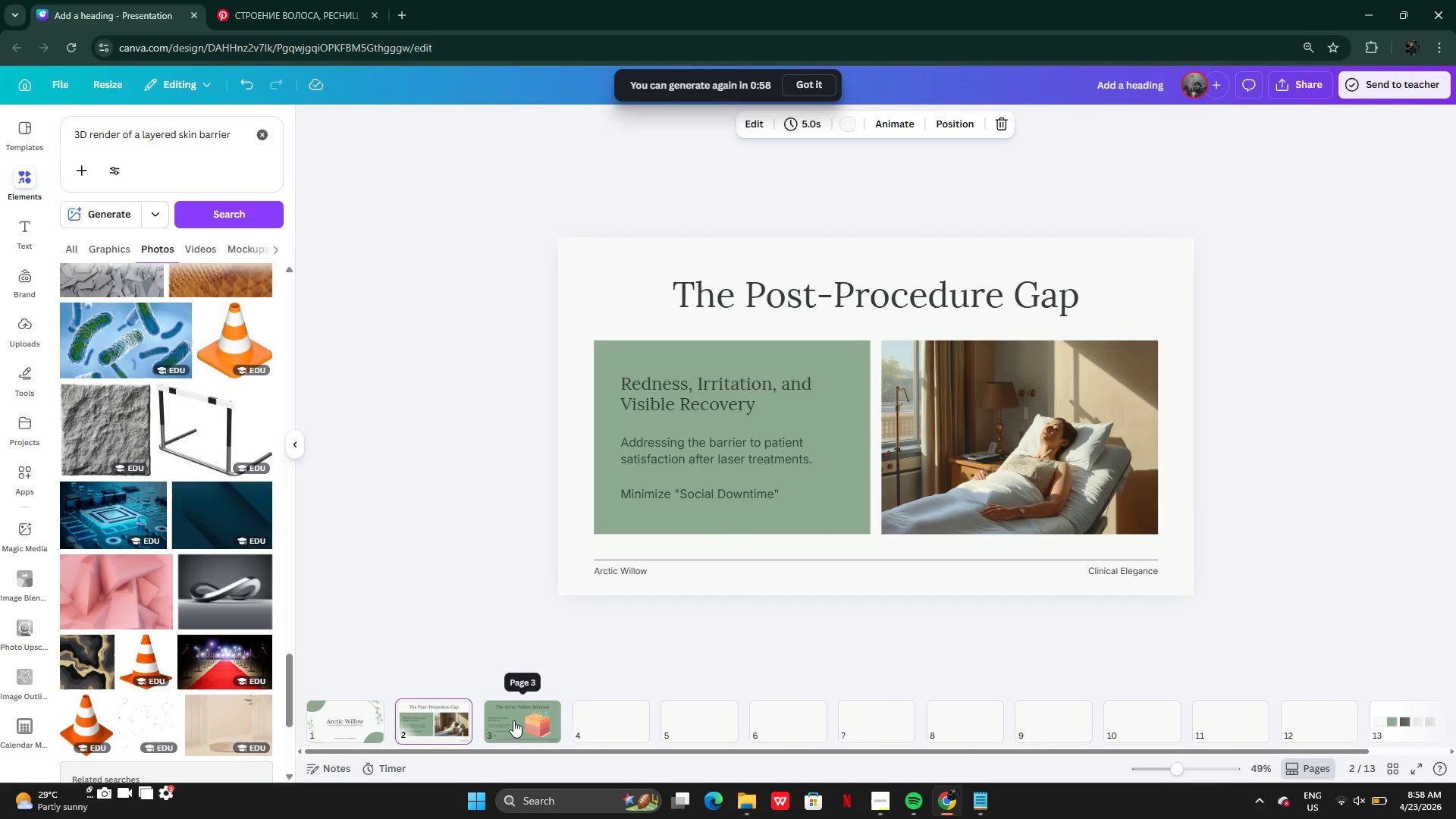 
left_click([513, 720])
 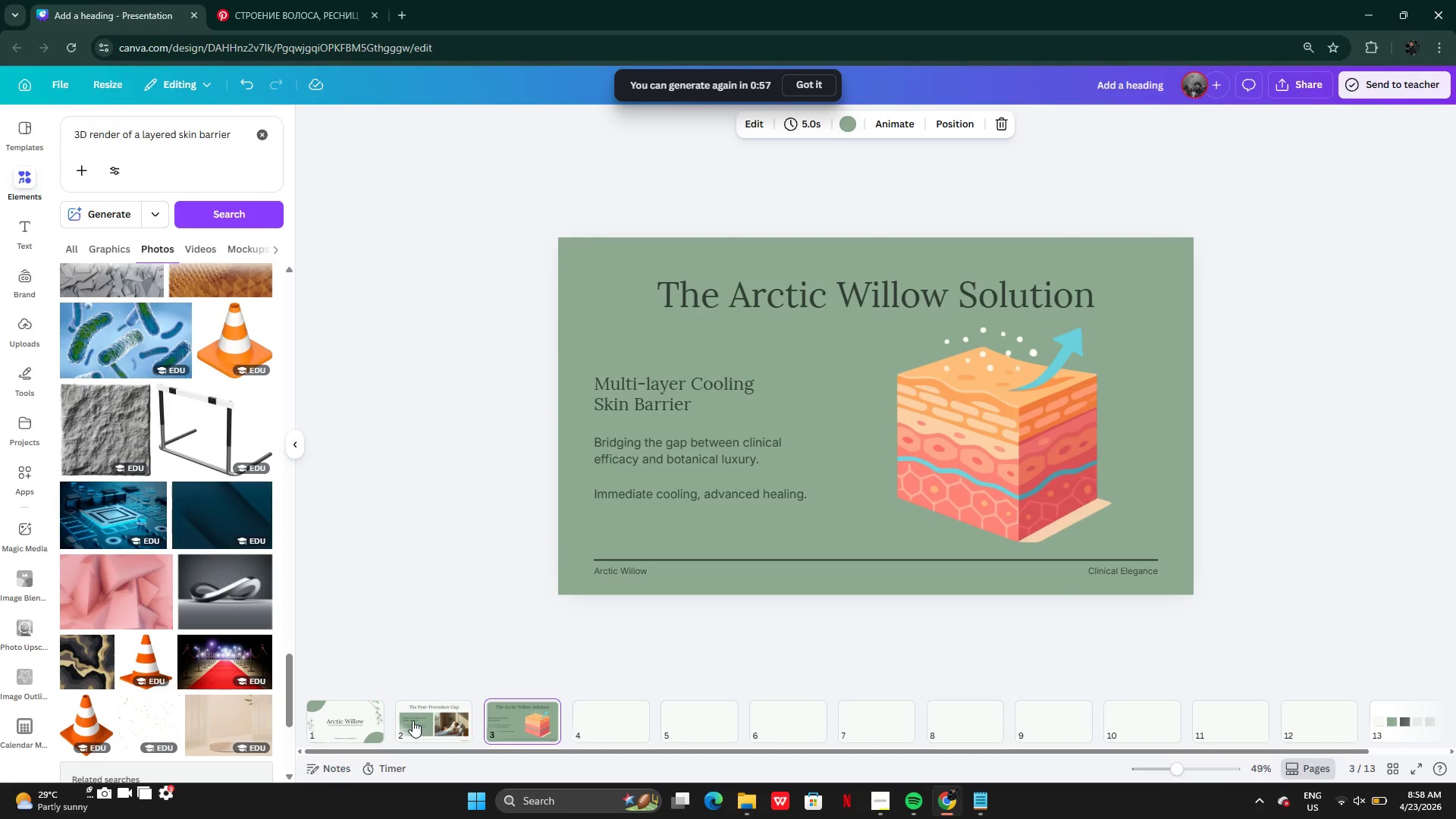 
left_click([420, 726])
 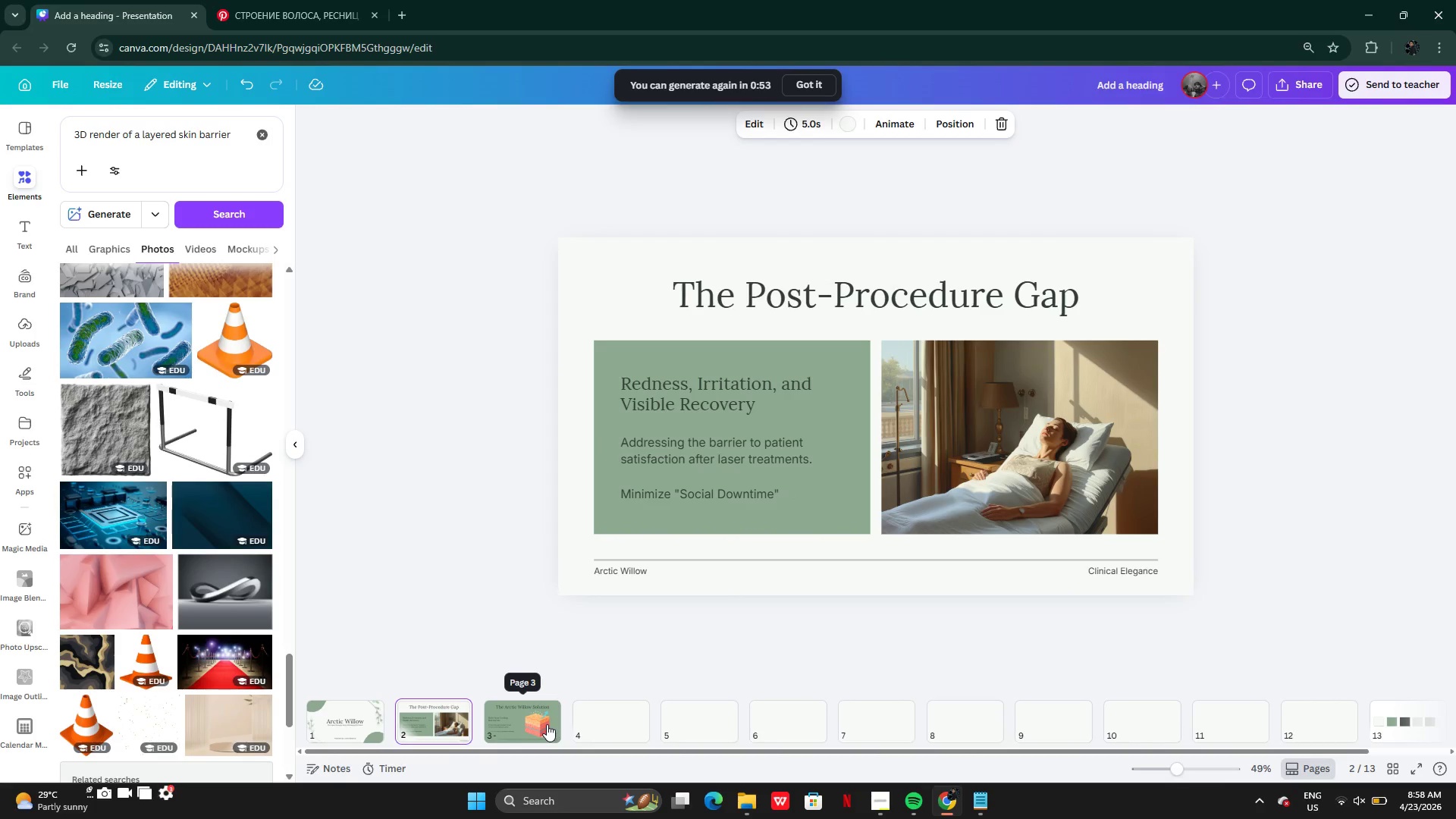 
left_click([547, 724])
 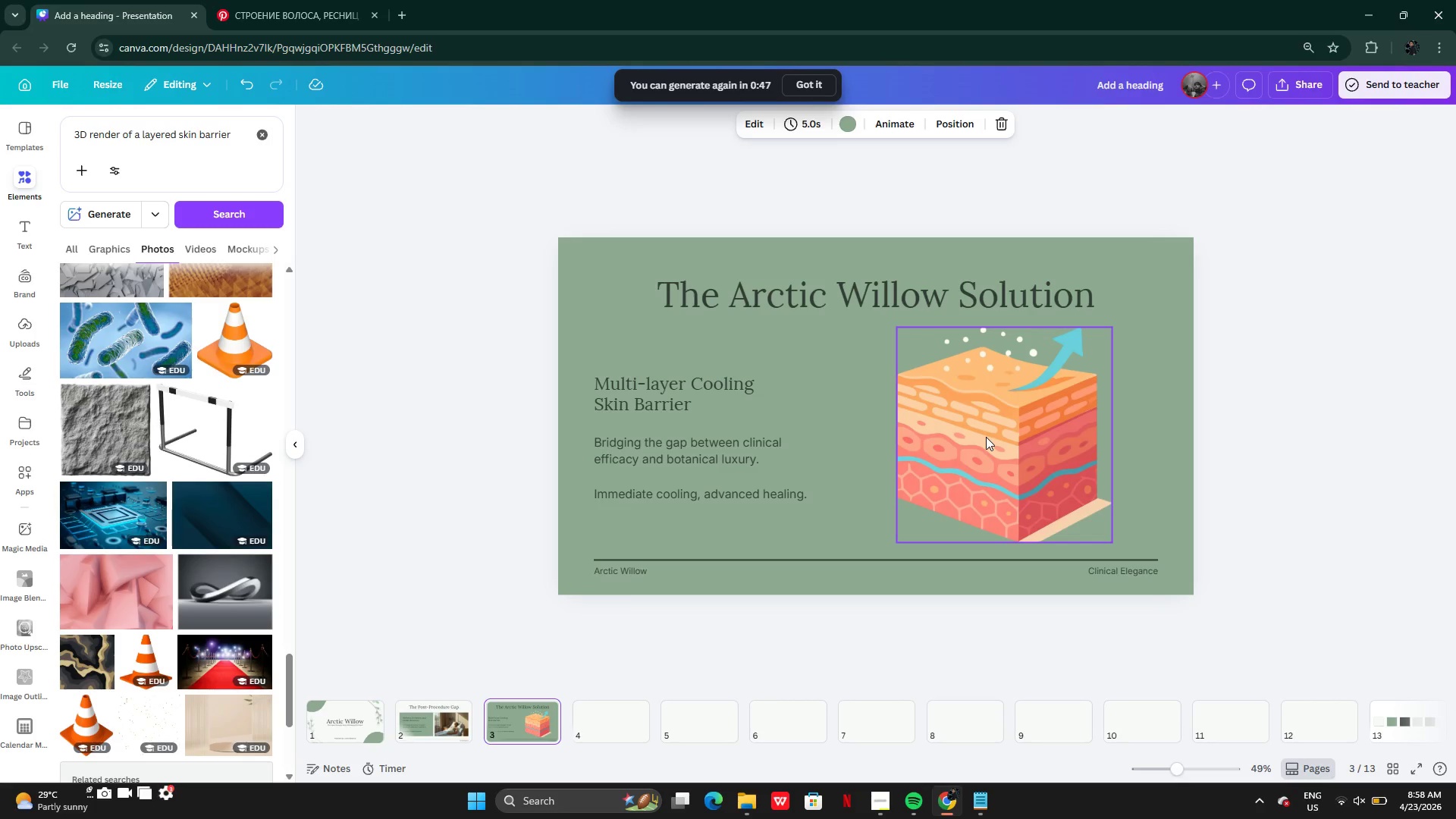 
wait(7.58)
 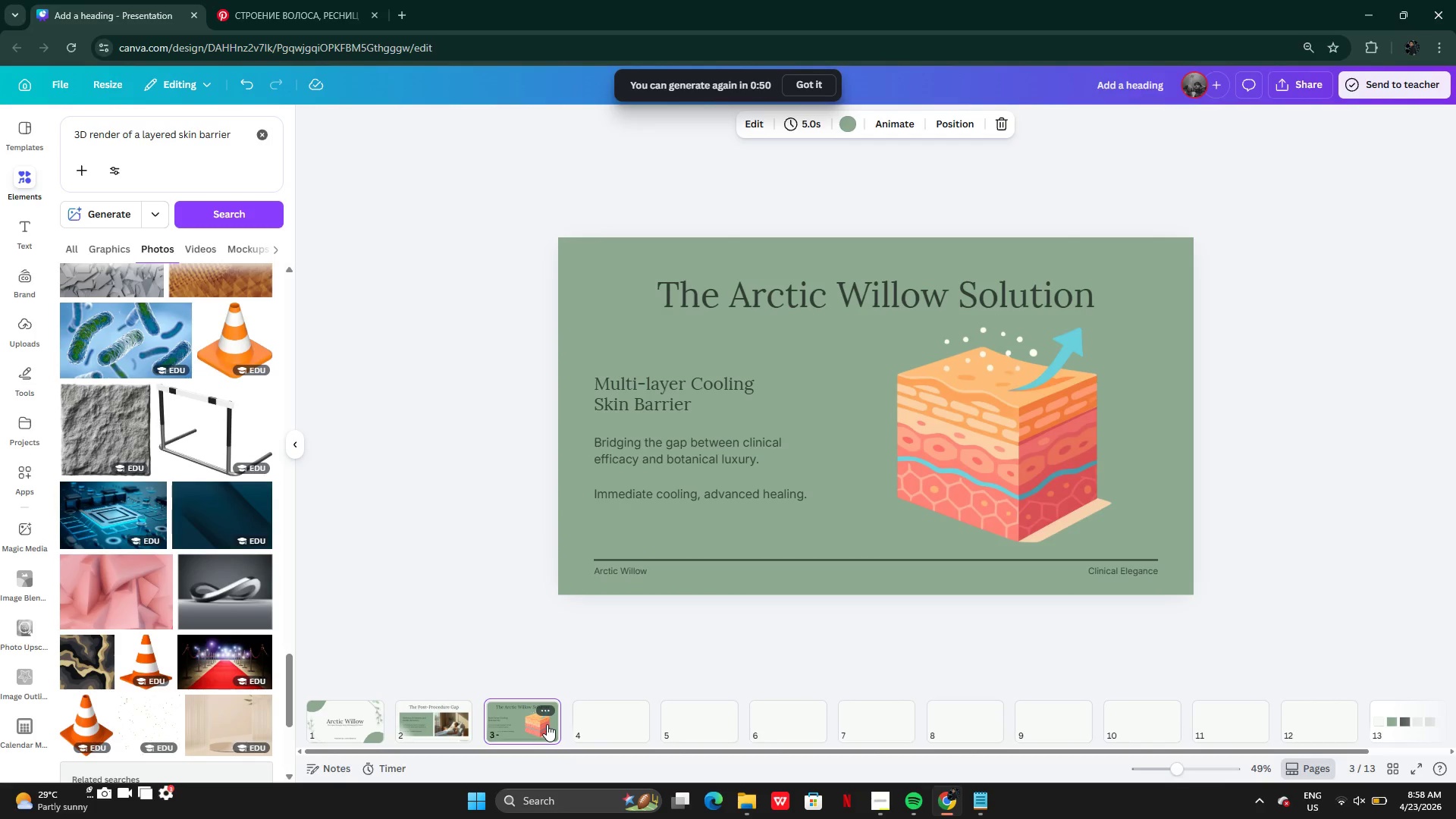 
left_click([304, 0])
 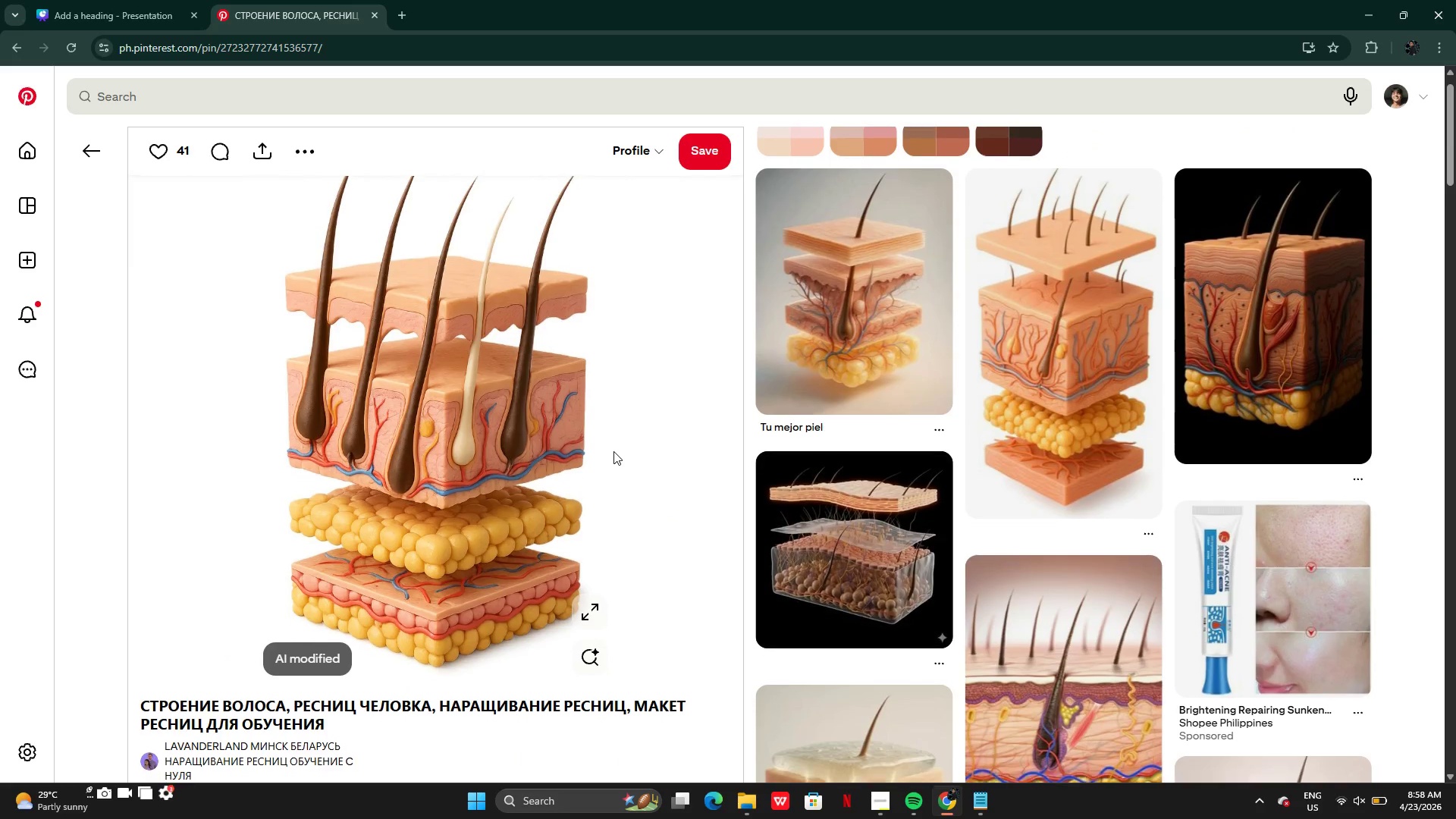 
wait(19.85)
 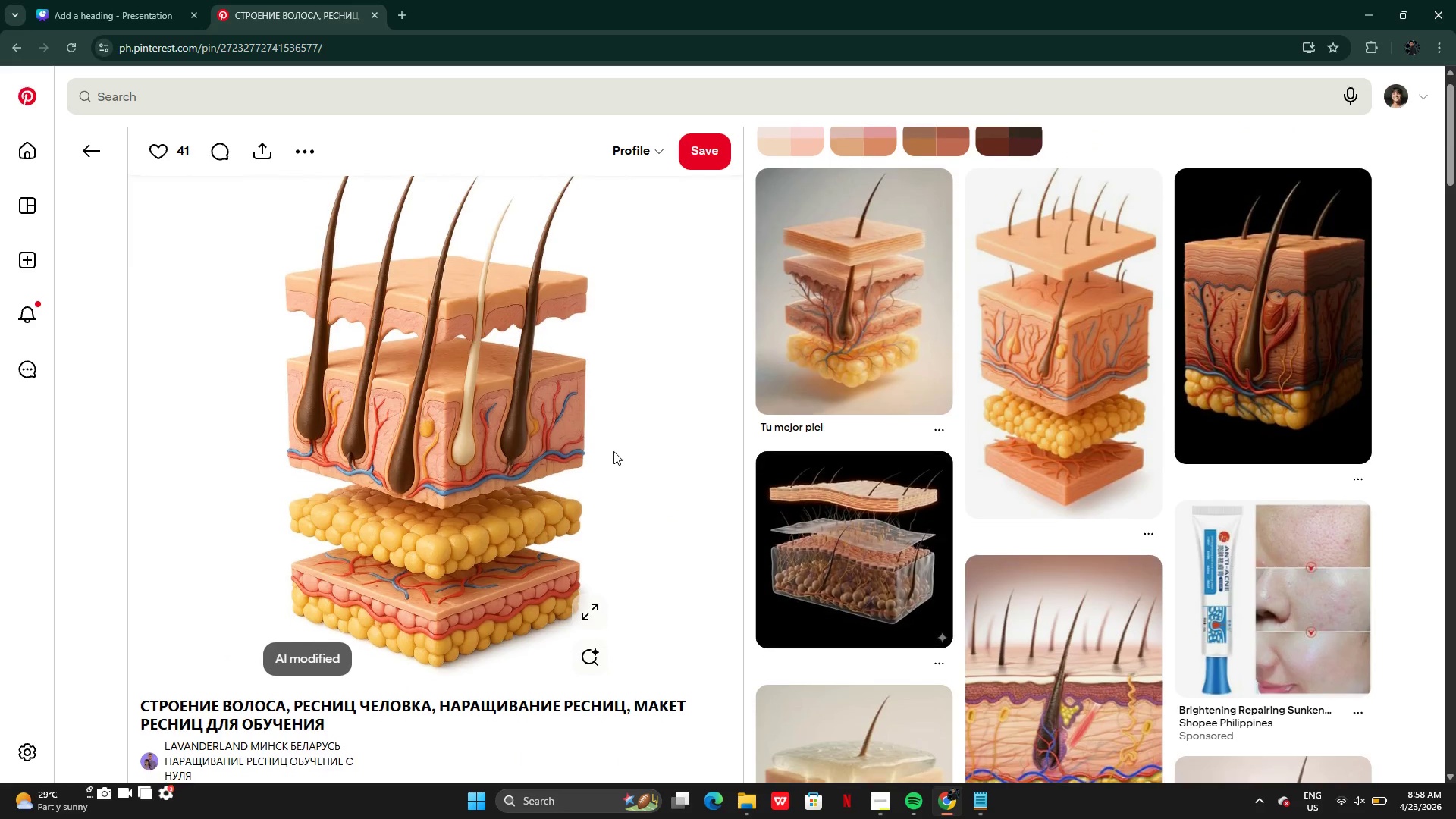 
mouse_move([902, 474])
 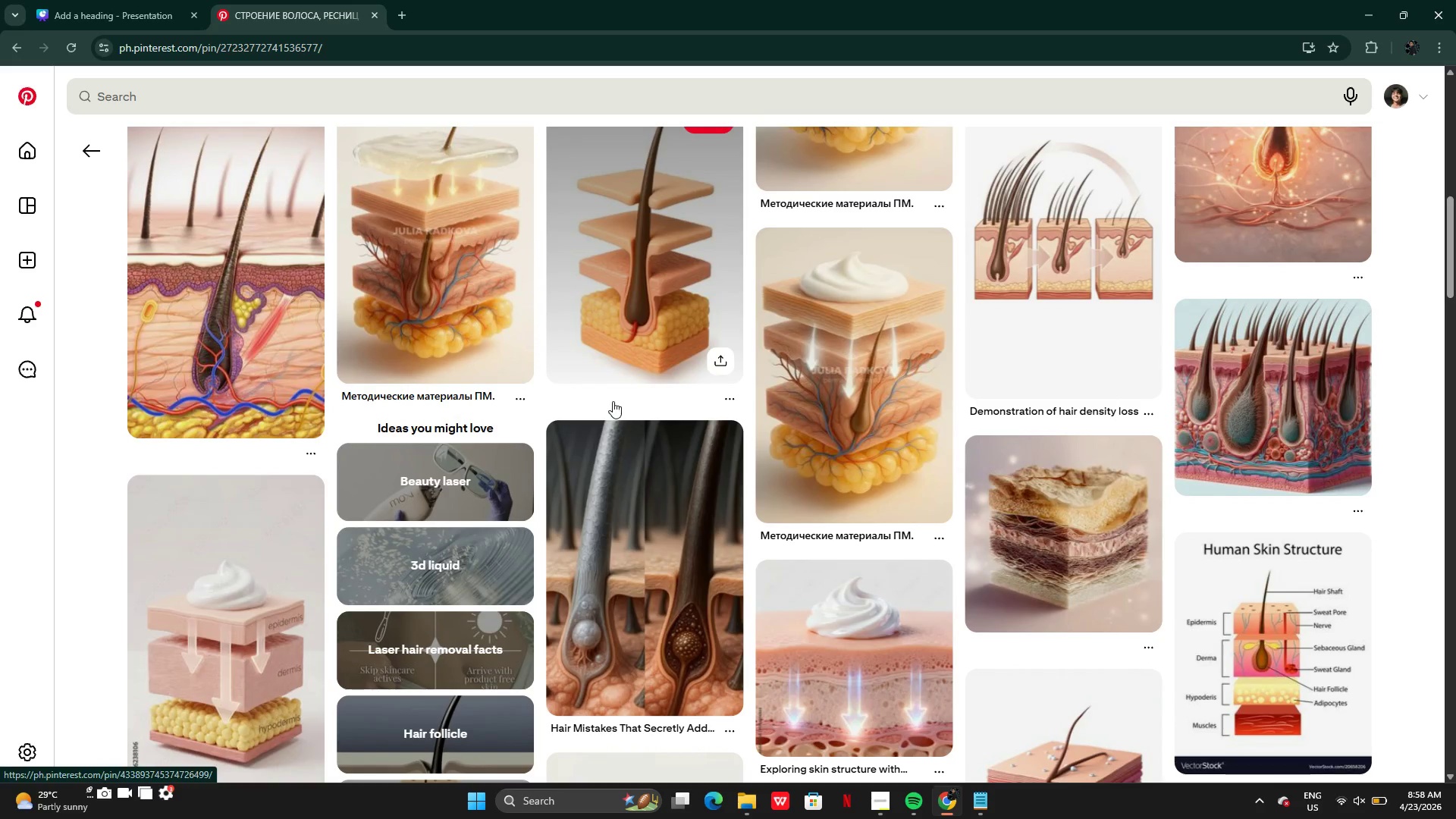 
mouse_move([629, 410])
 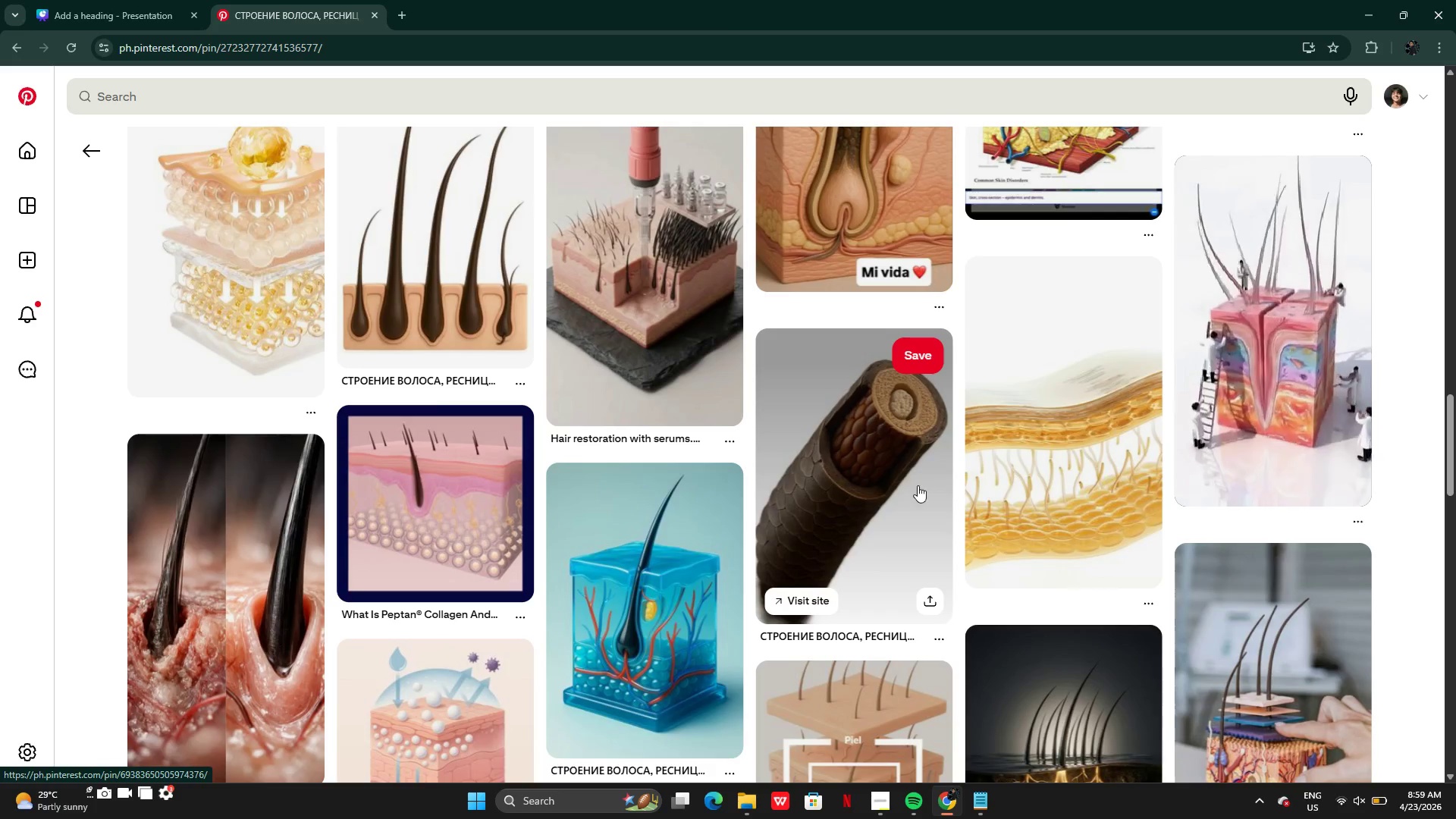 
mouse_move([903, 468])
 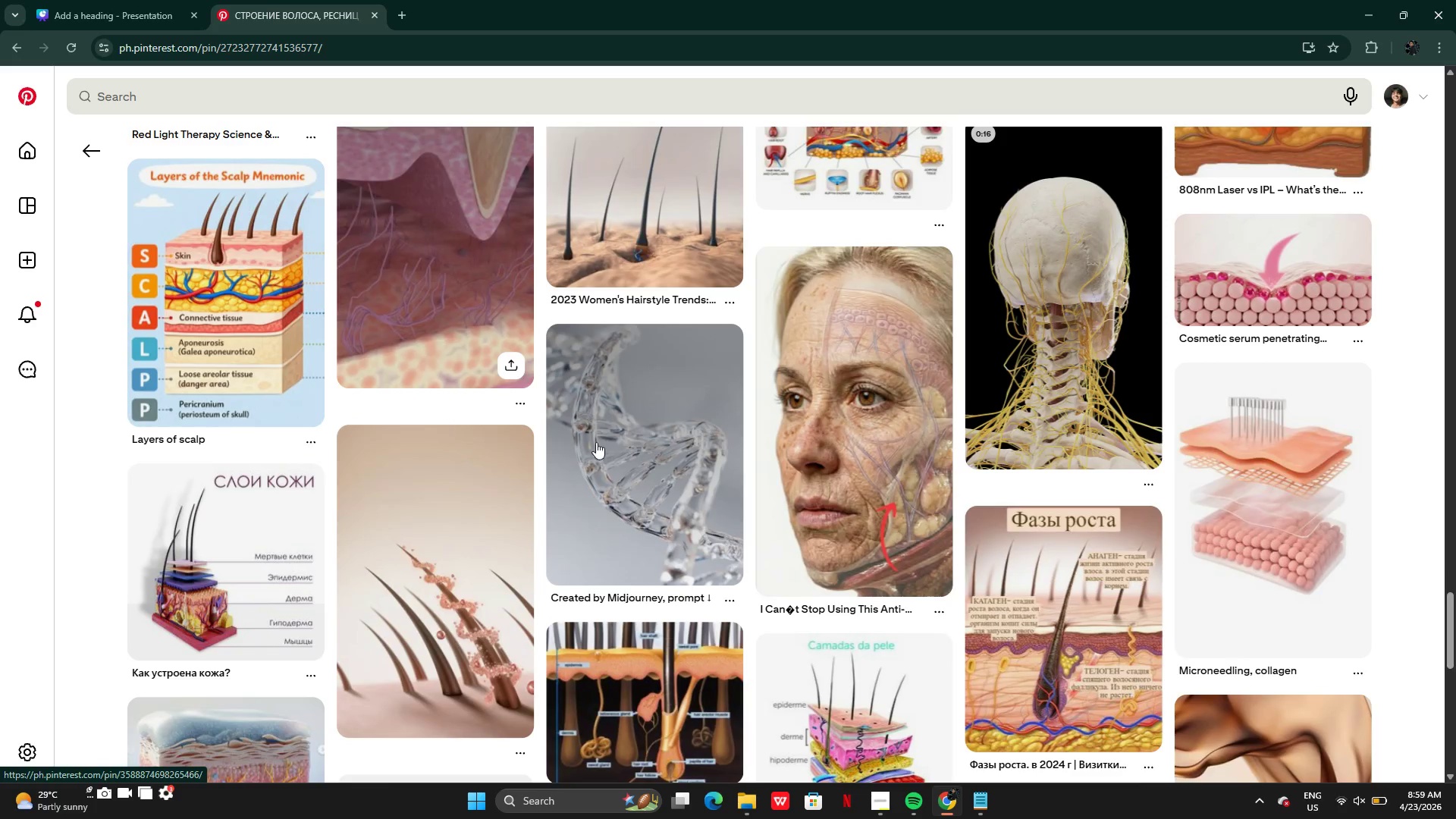 
left_click([85, 6])
 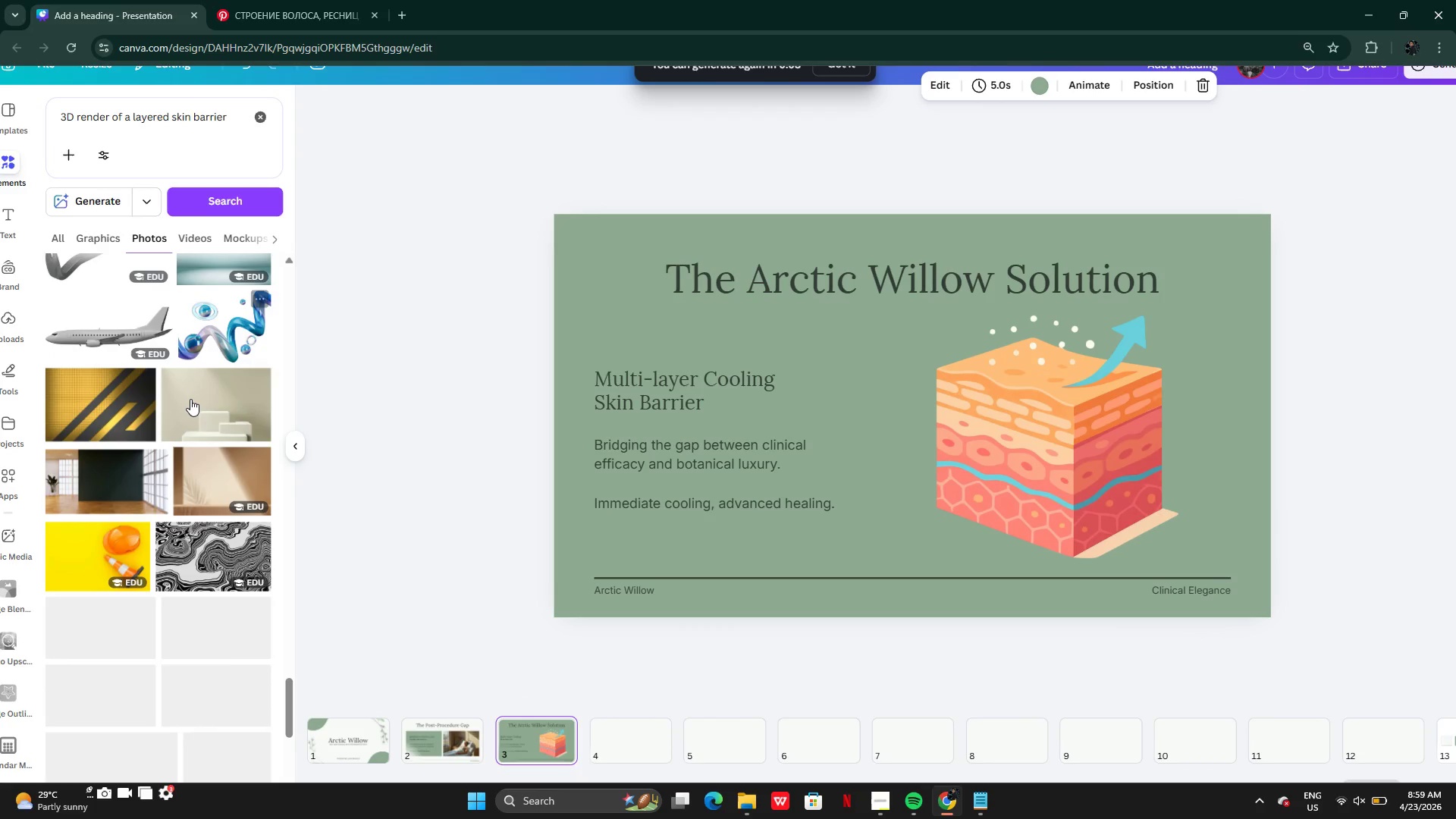 
wait(8.86)
 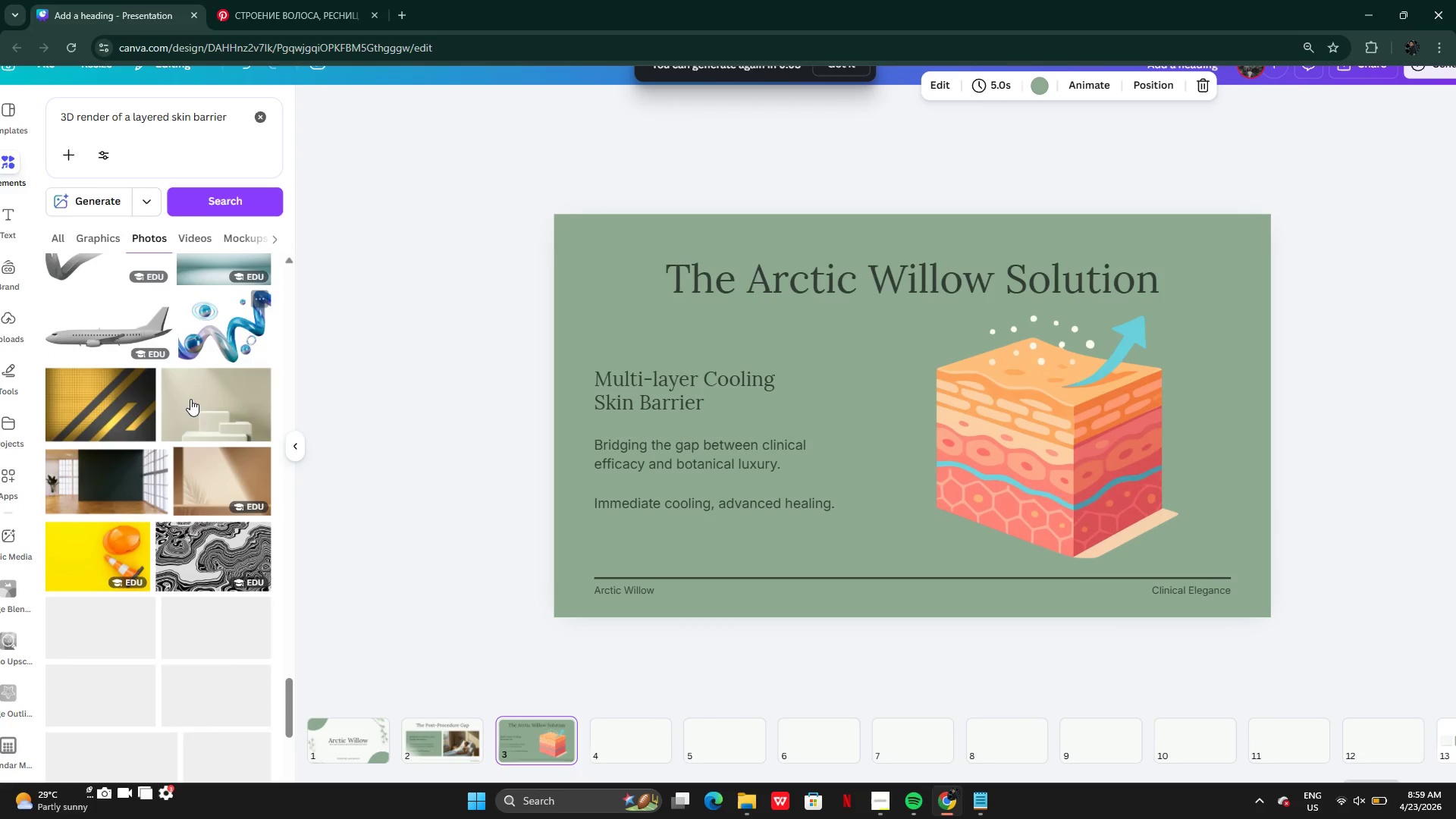 
left_click([1220, 416])
 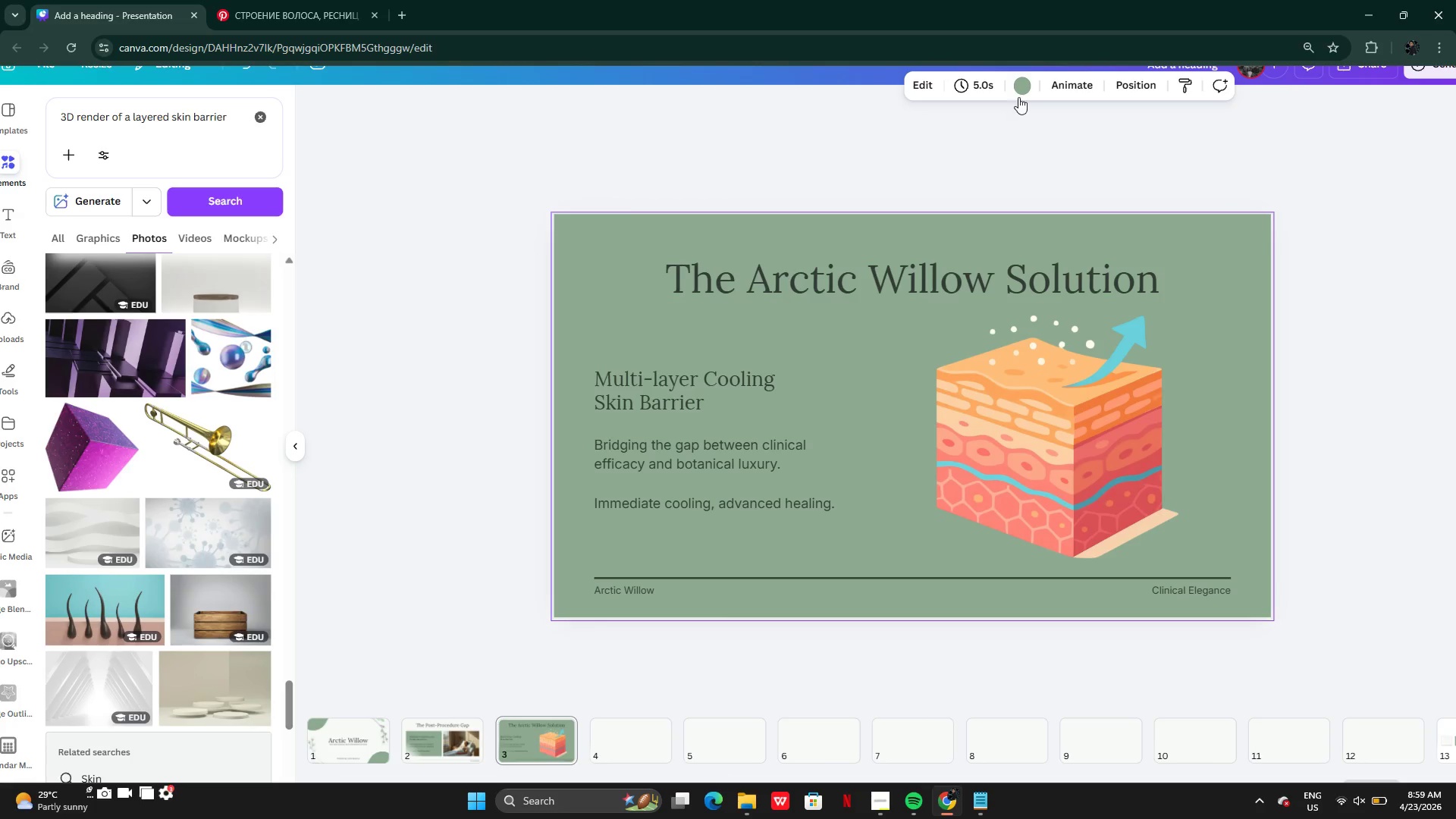 
left_click([1021, 88])
 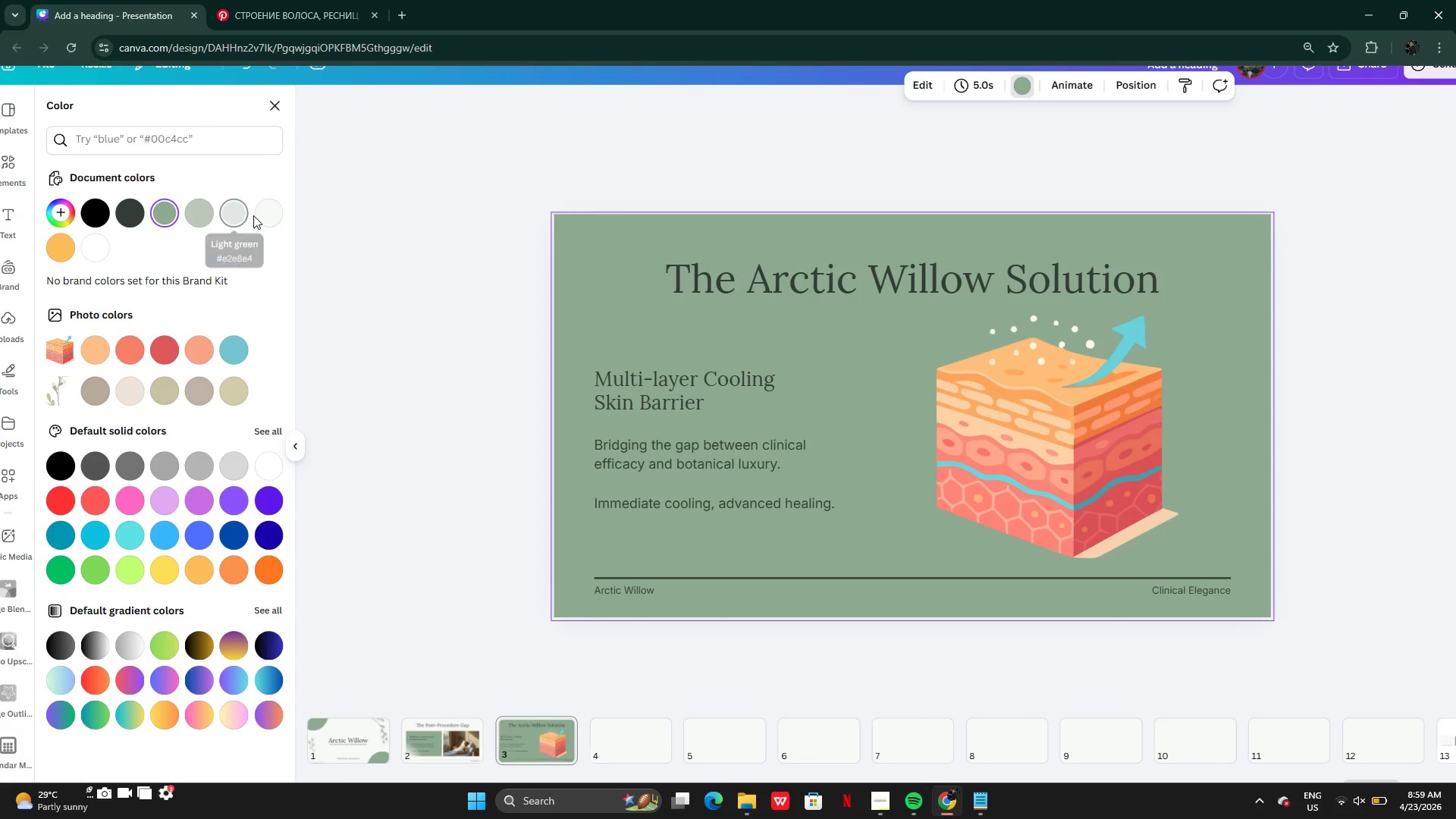 
left_click([262, 213])
 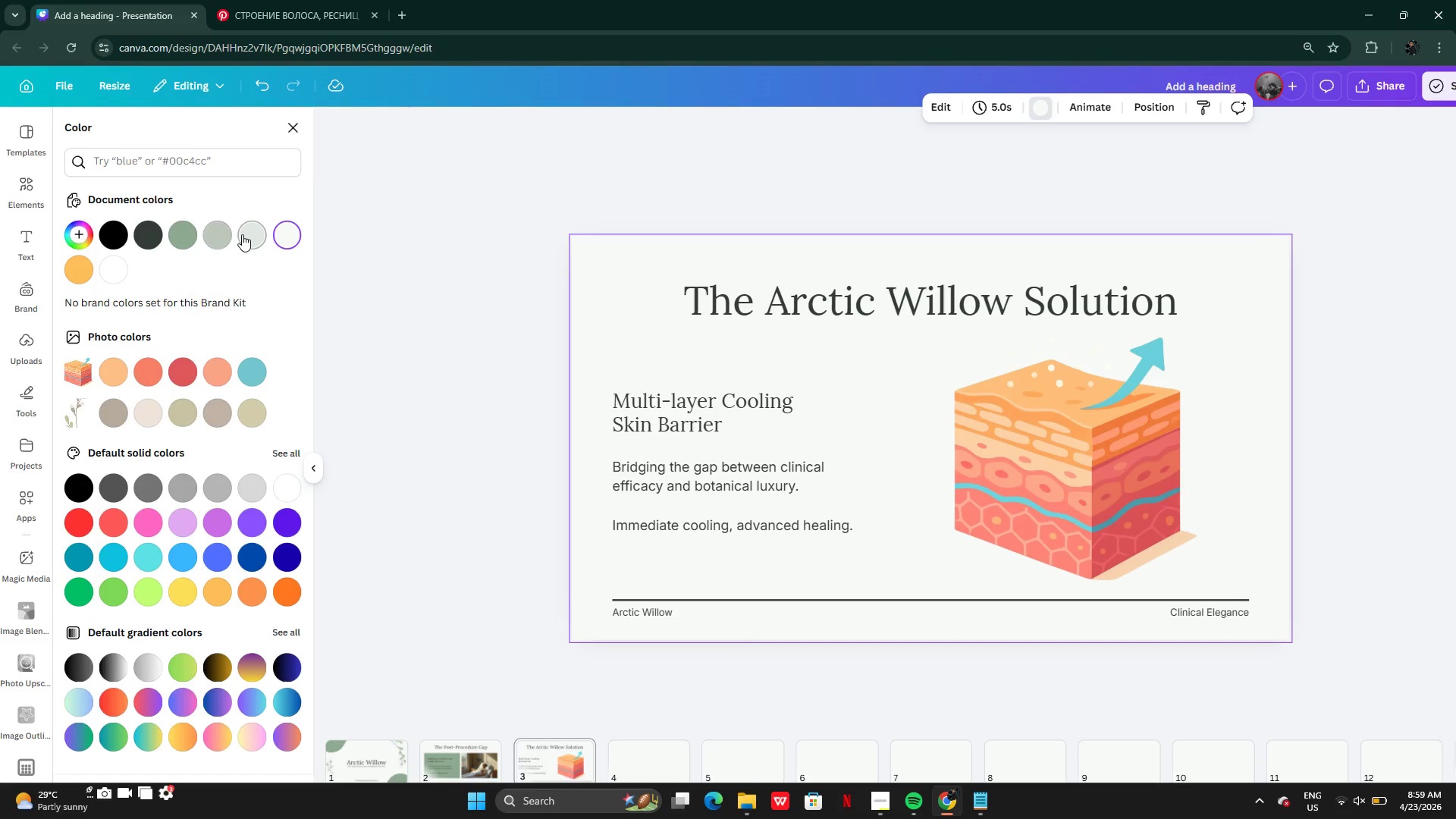 
double_click([254, 234])
 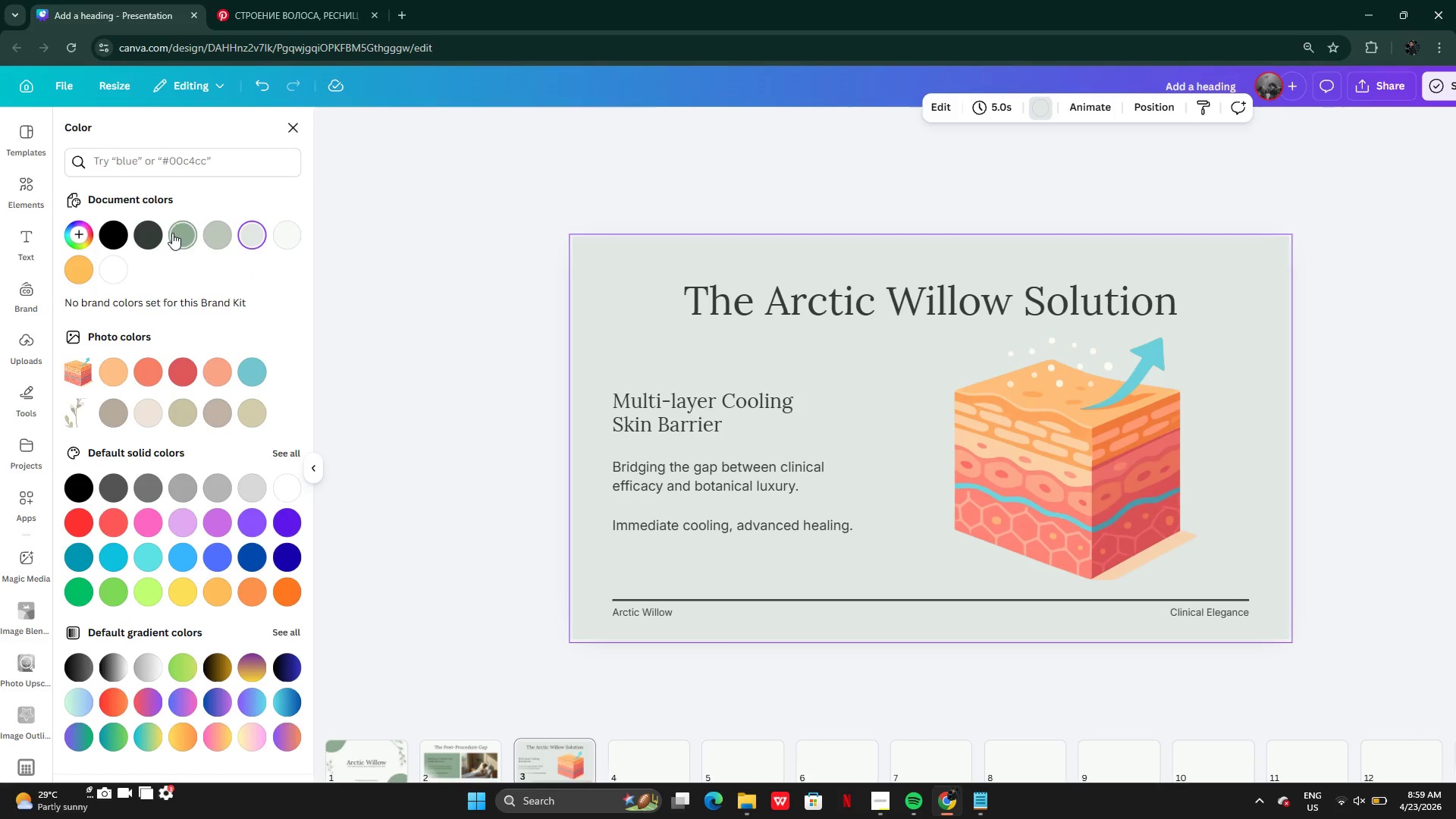 
left_click([180, 231])
 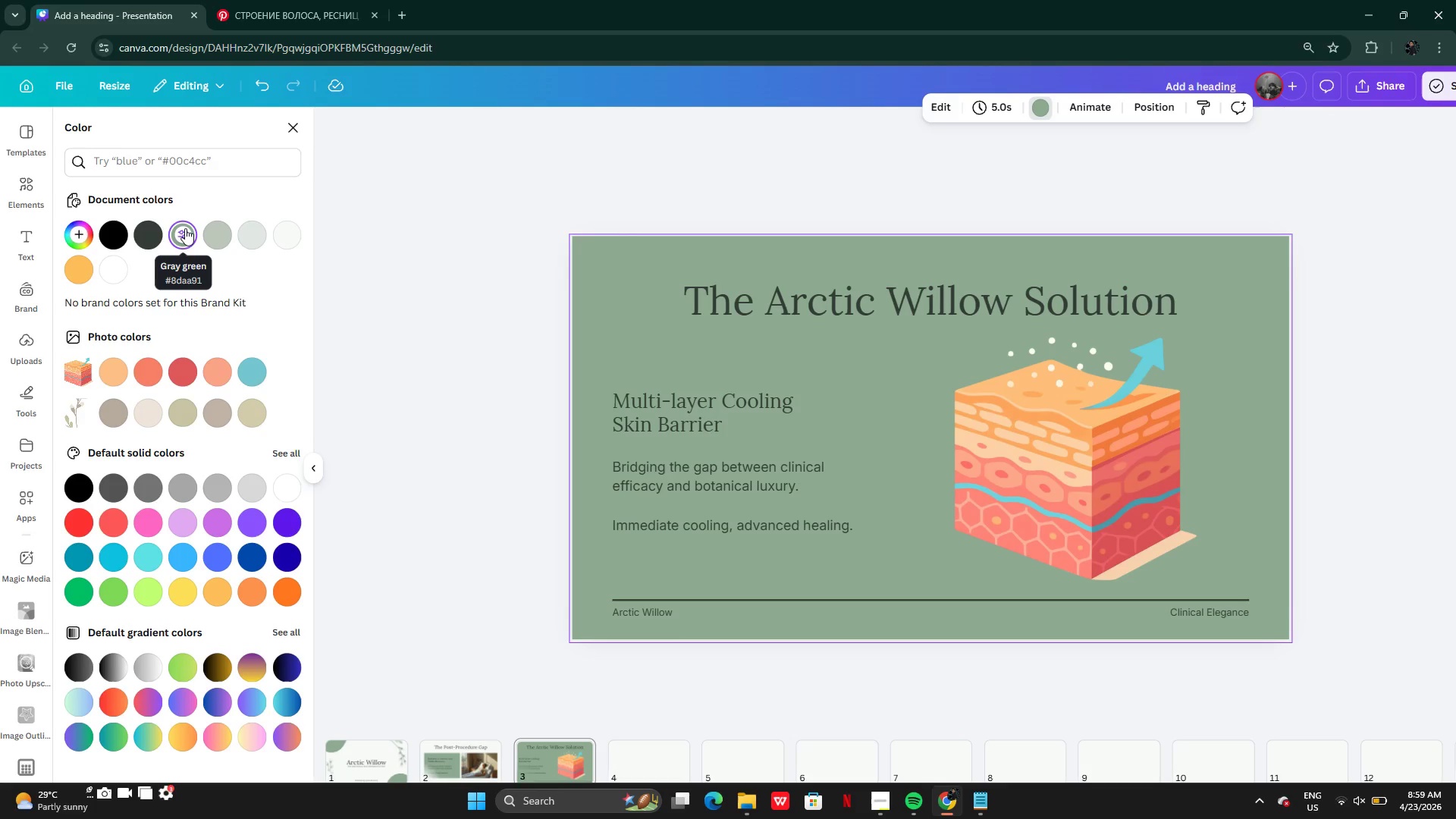 
wait(7.09)
 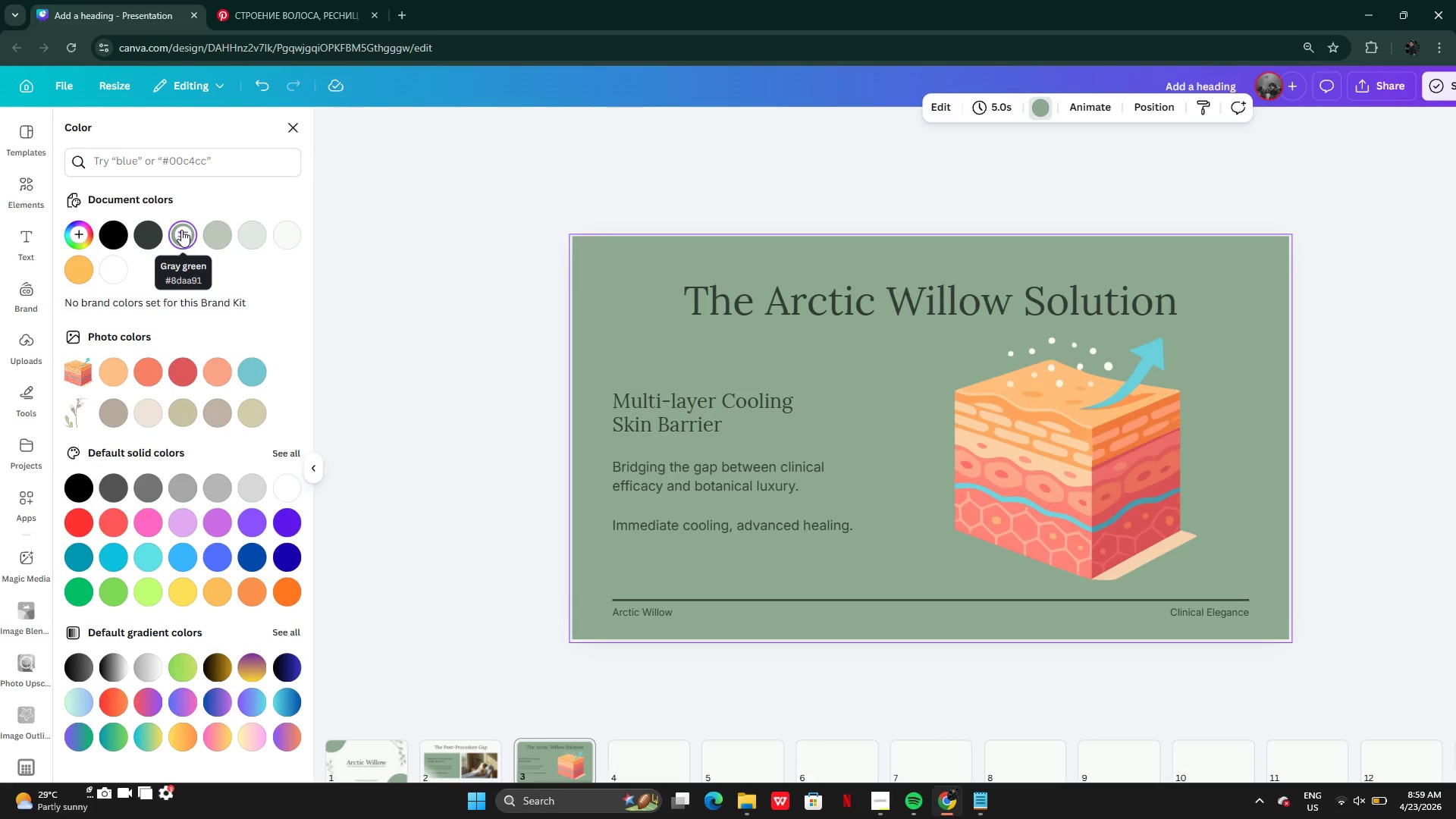 
left_click([696, 302])
 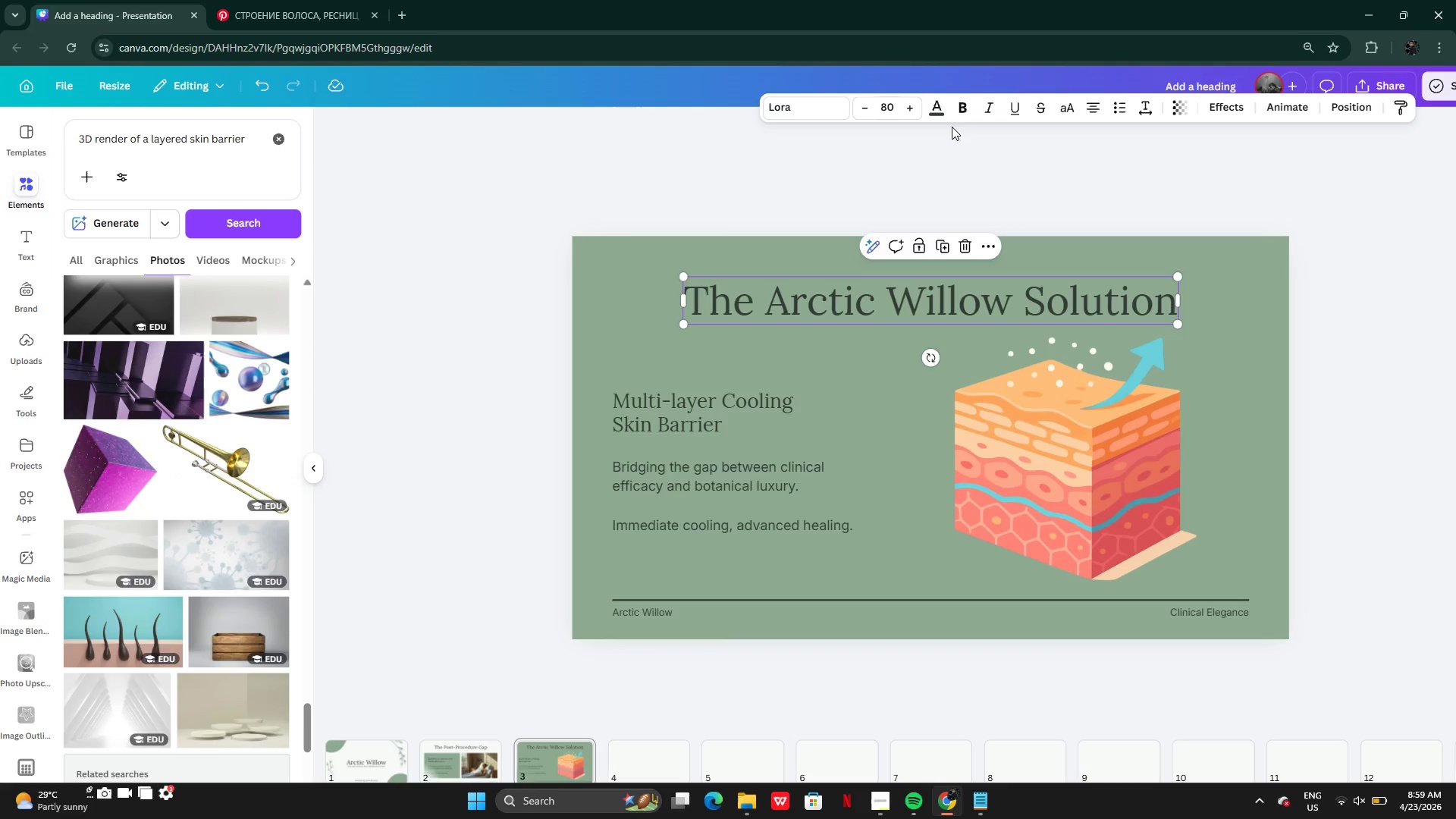 
left_click([943, 111])
 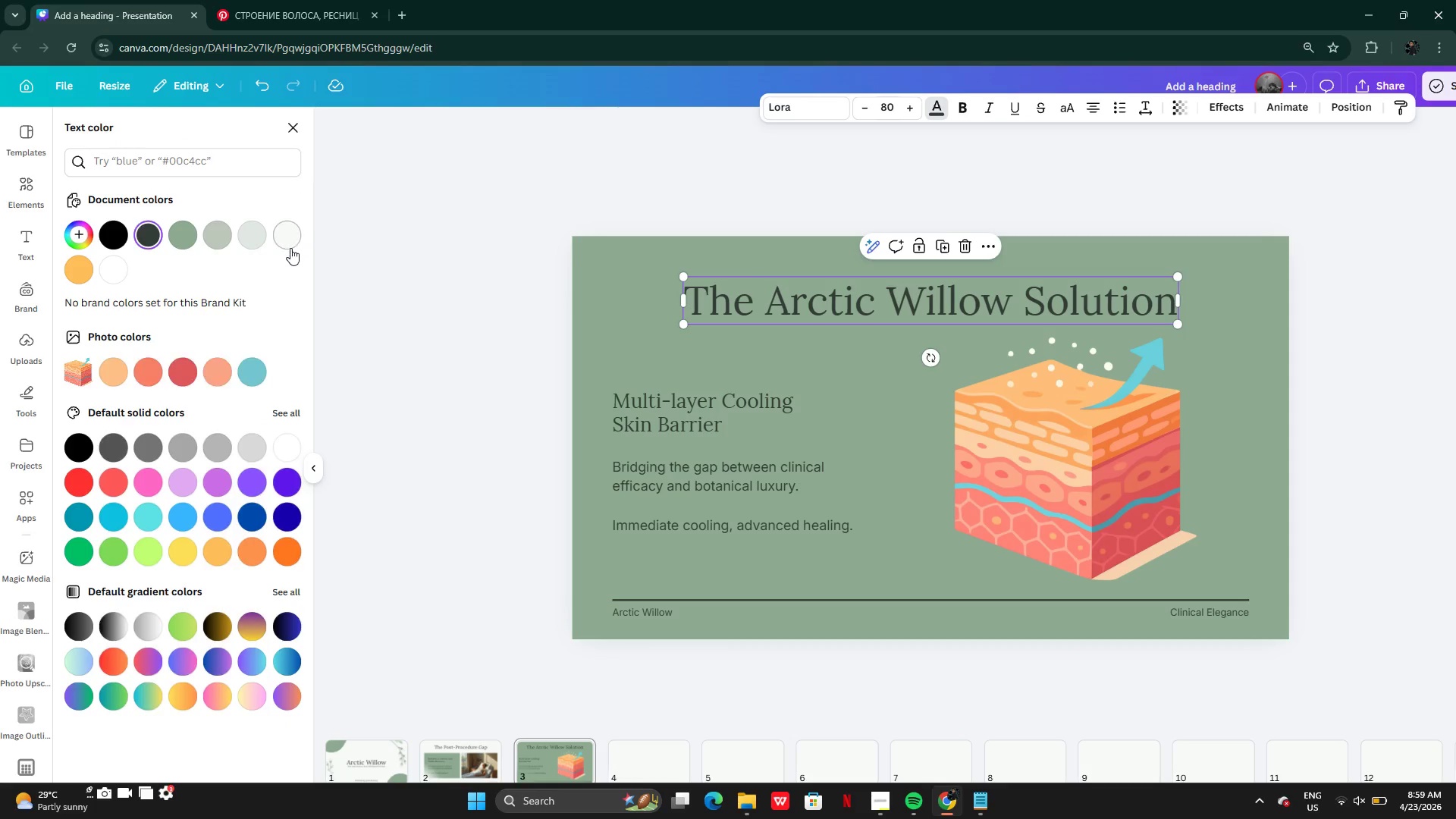 
left_click([285, 237])
 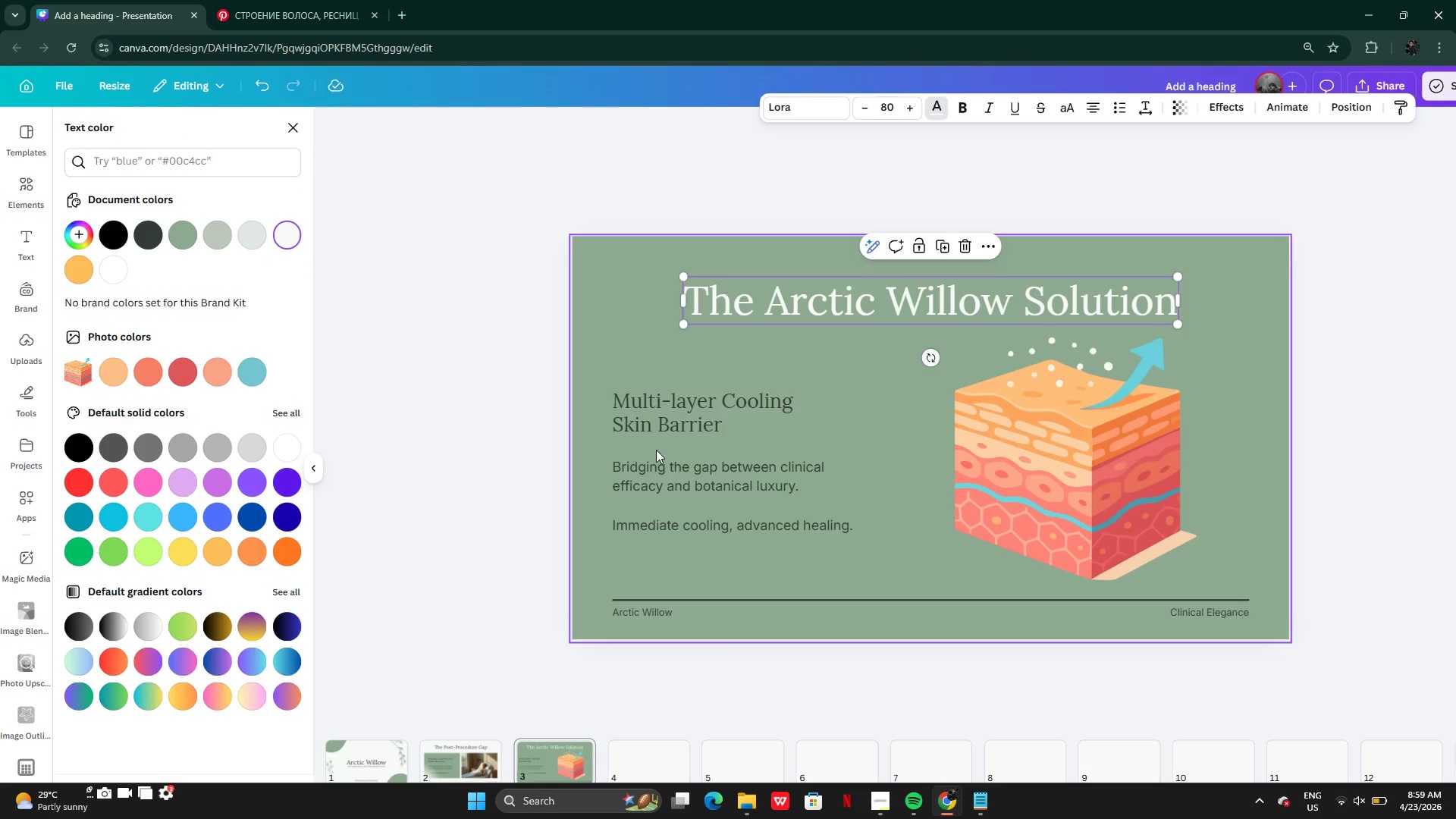 
hold_key(key=ControlLeft, duration=1.5)
left_click([676, 422])
 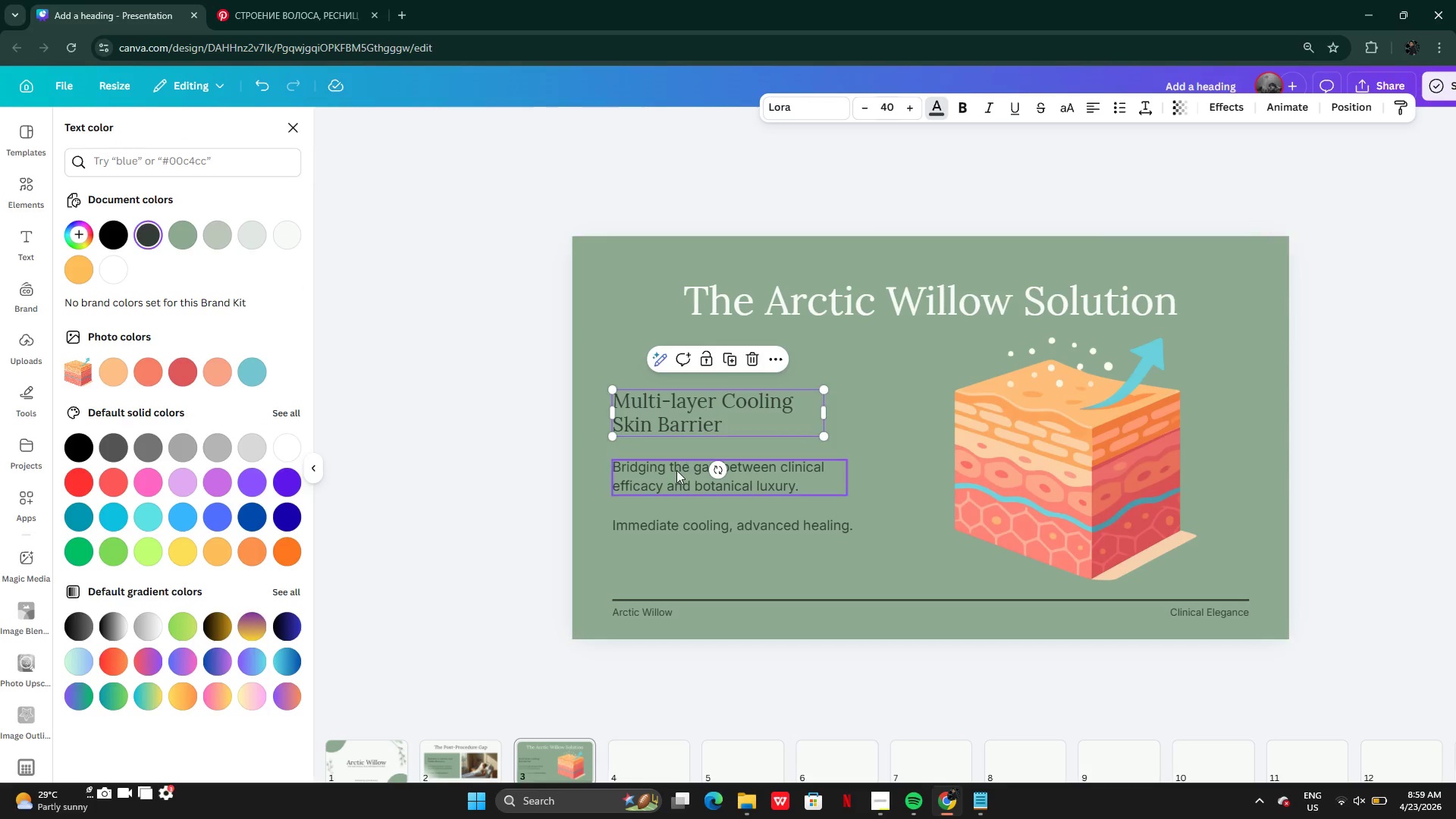 
left_click([676, 470])
 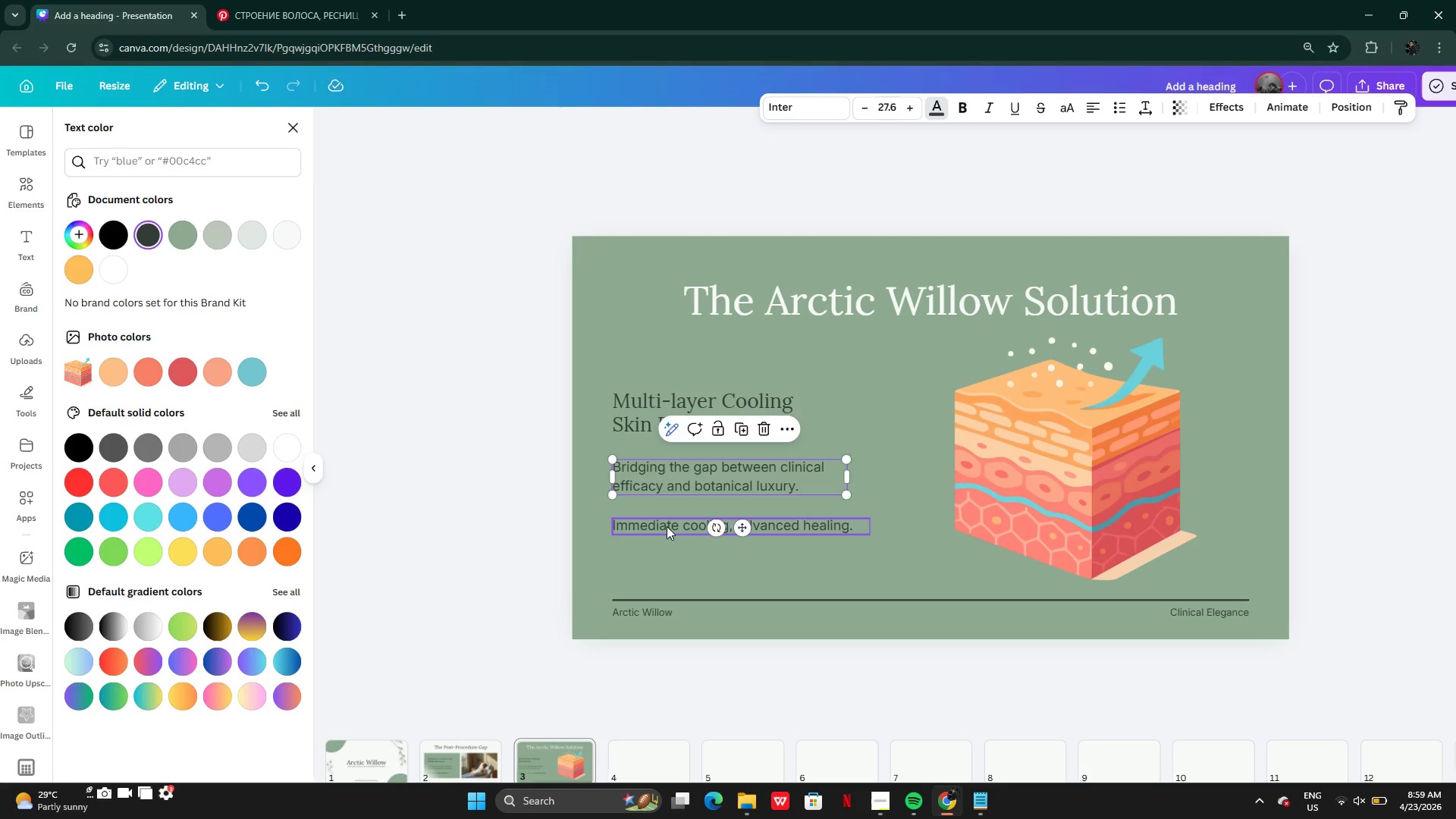 
left_click([667, 526])
 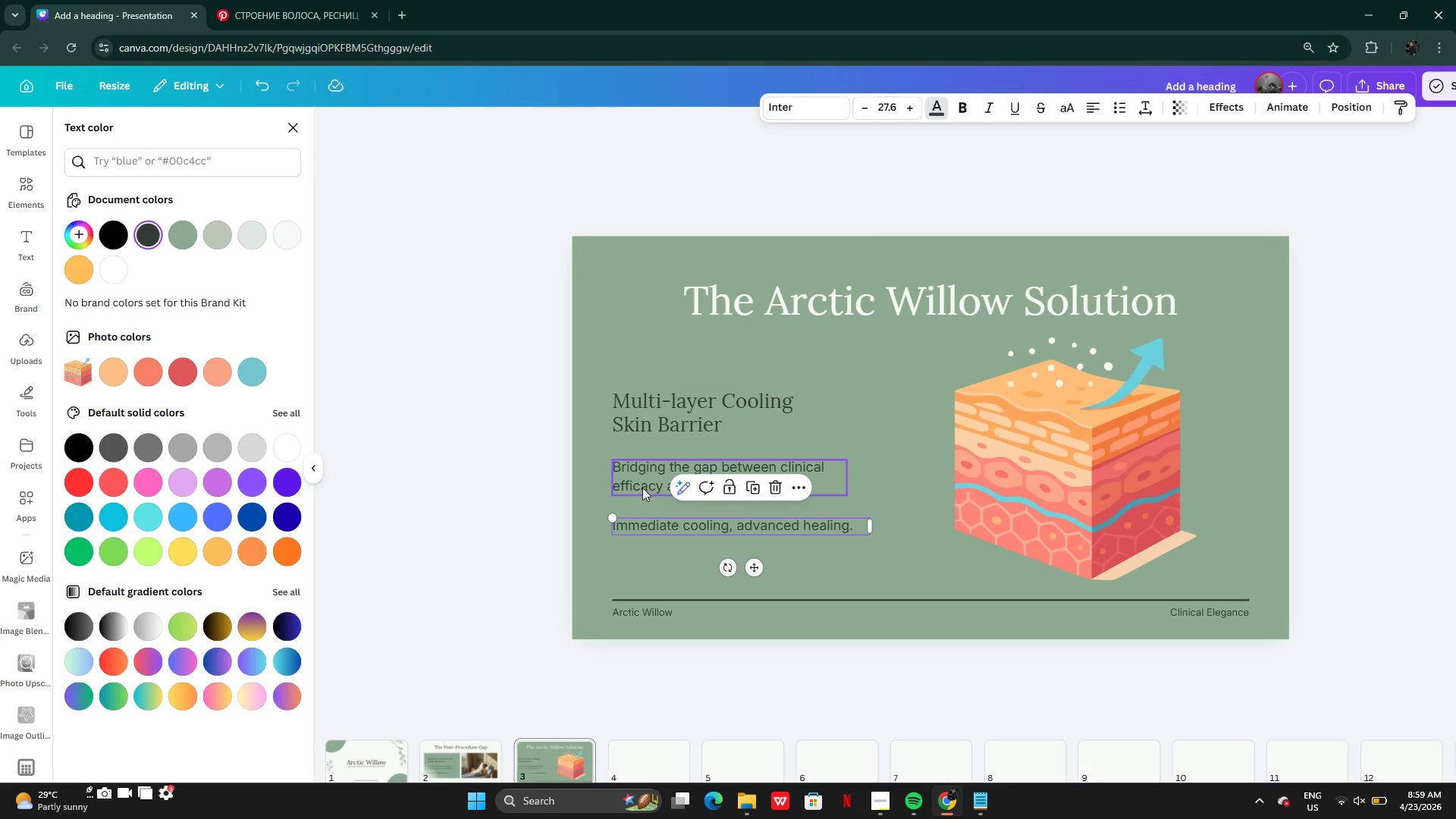 
hold_key(key=ShiftLeft, duration=0.84)
double_click([640, 409])
 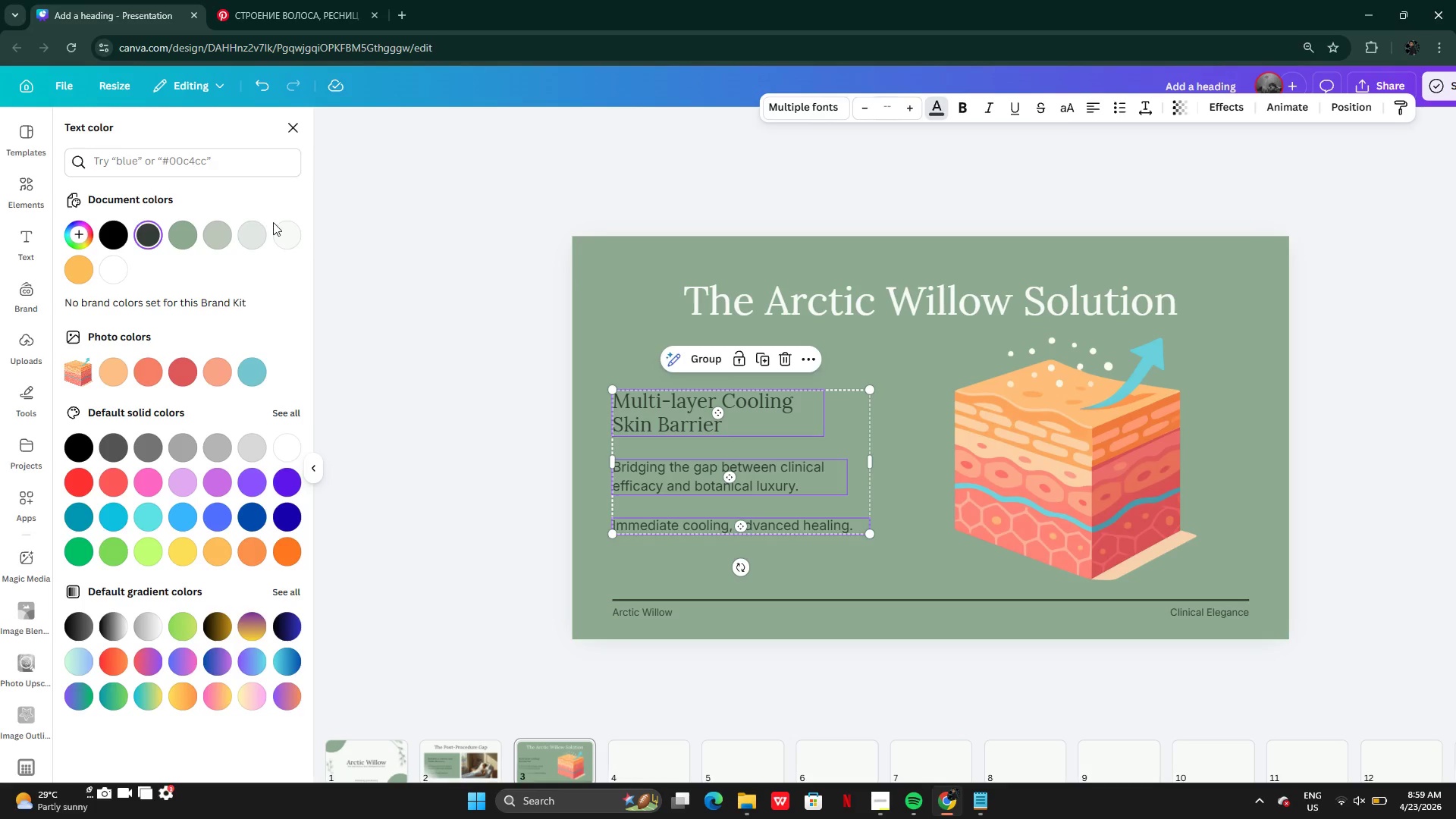 
left_click([285, 230])
 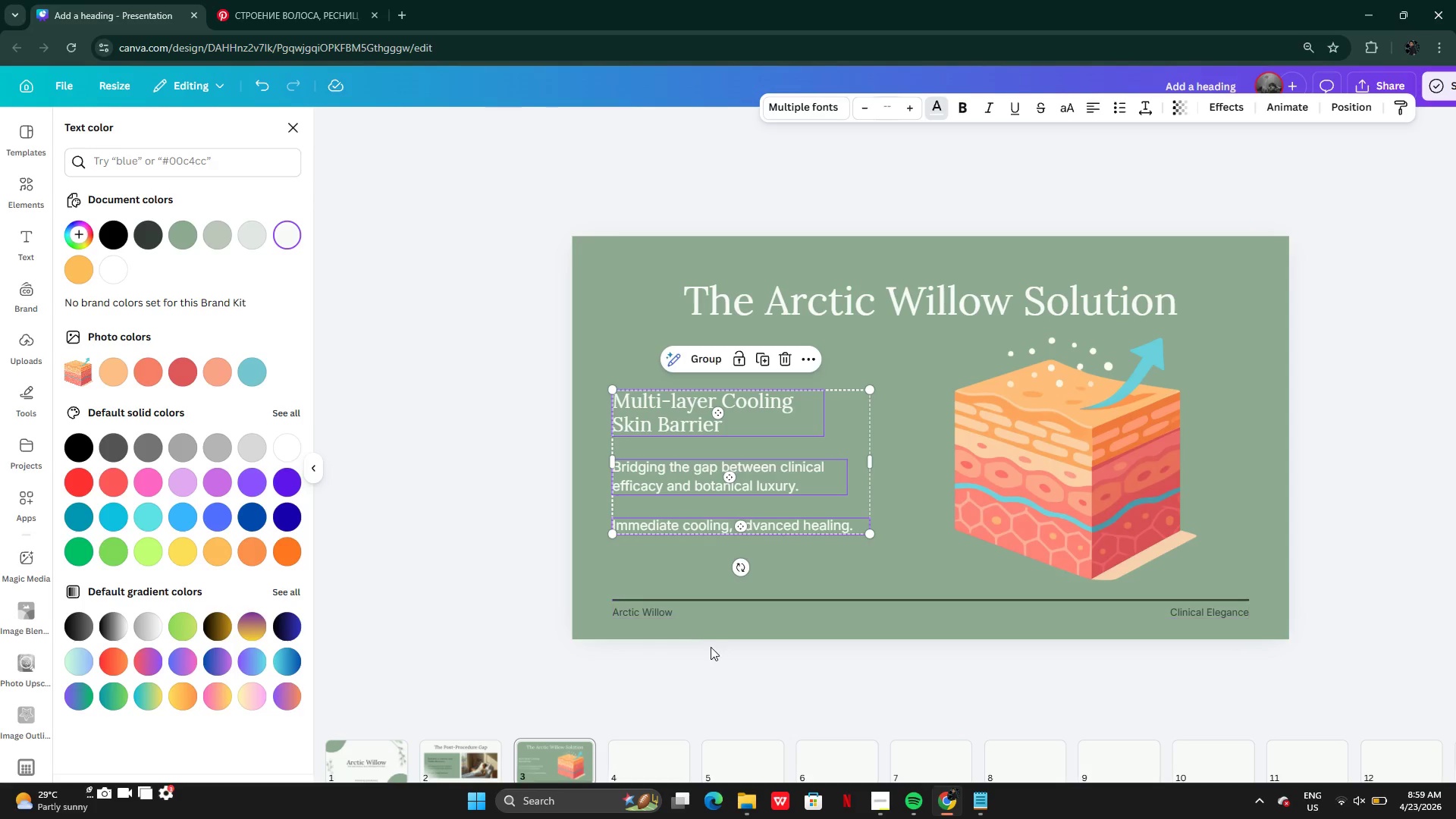 
left_click([714, 672])
 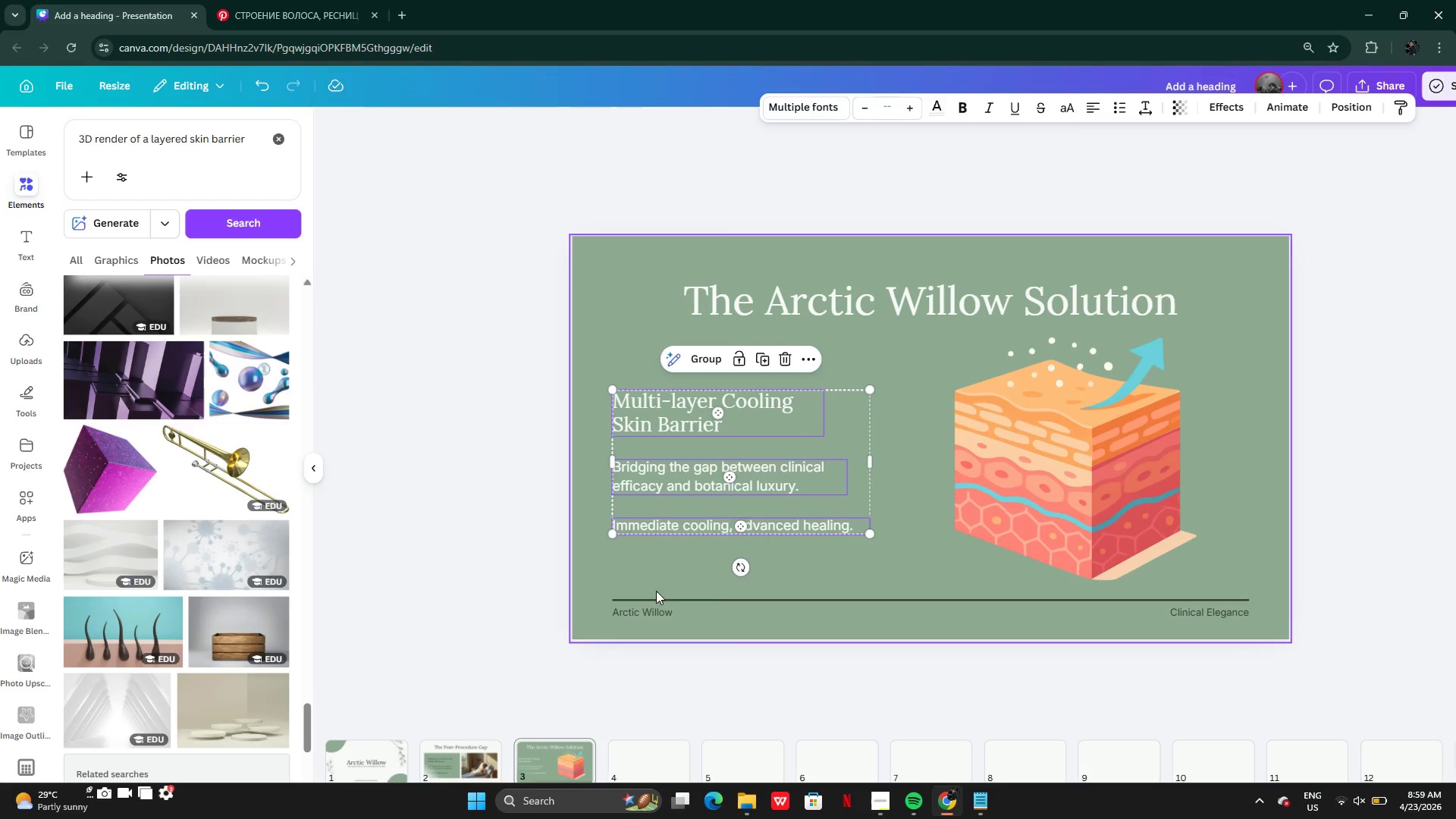 
left_click([657, 603])
 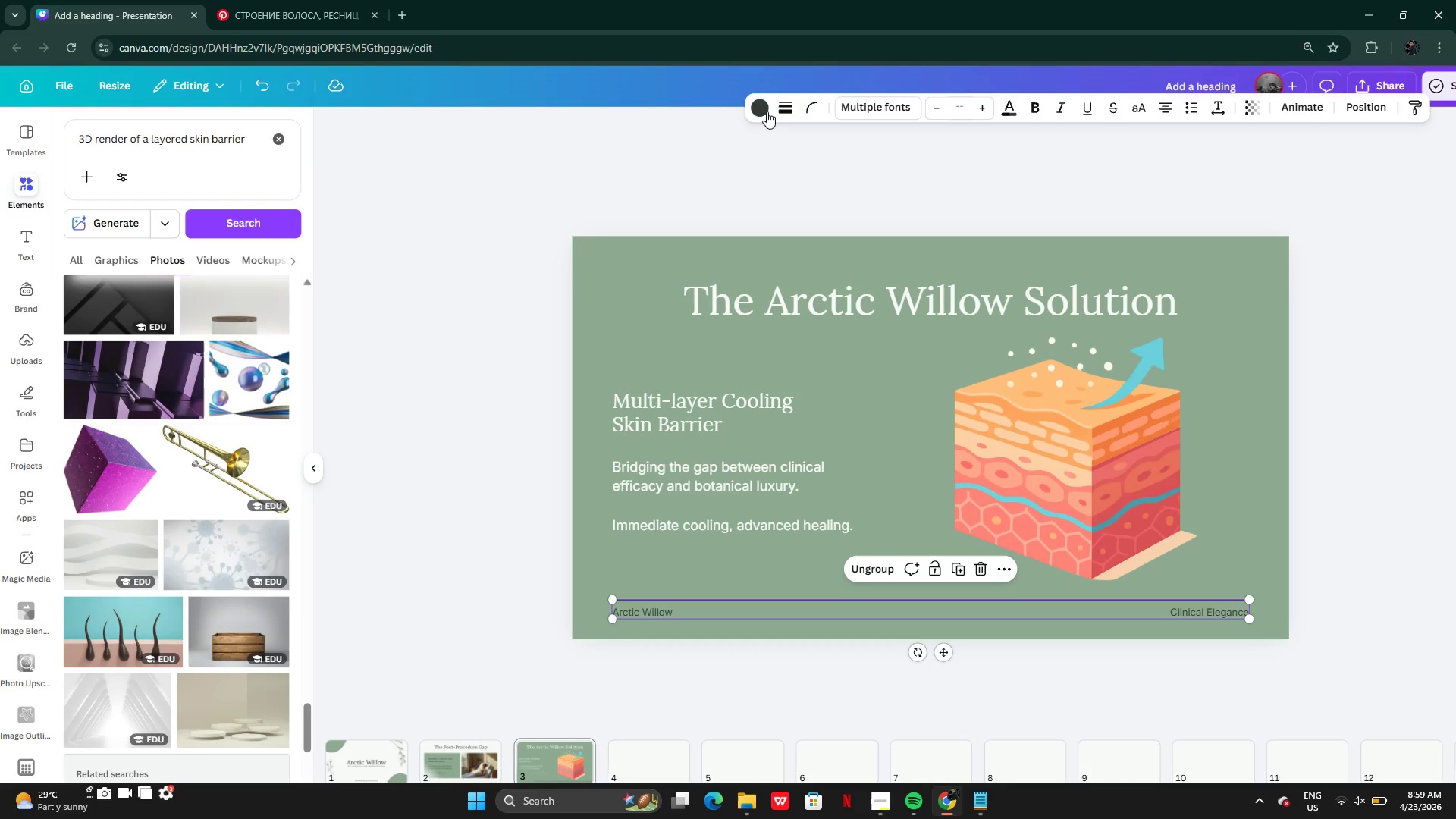 
left_click([761, 108])
 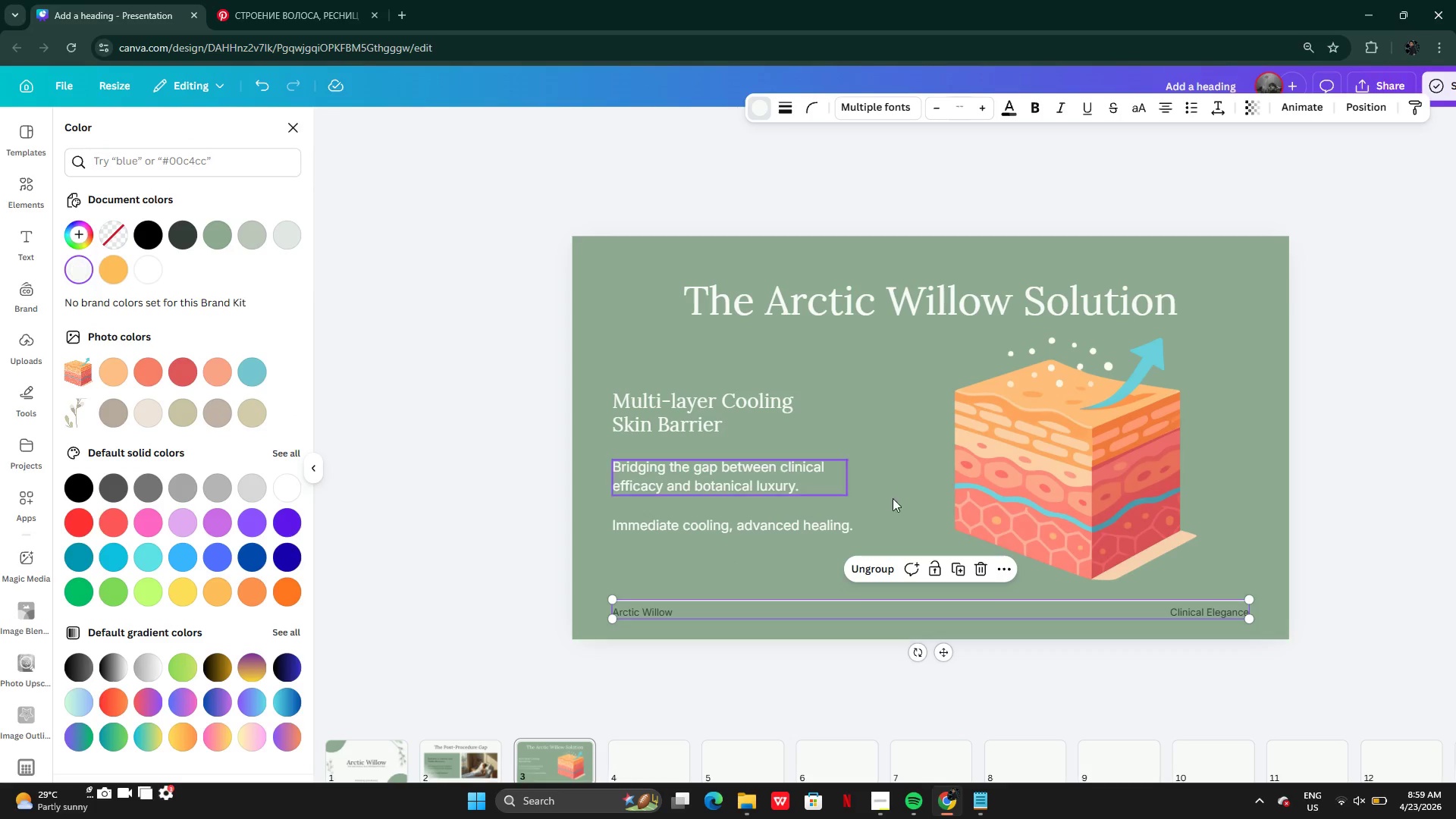 
left_click([1109, 565])
 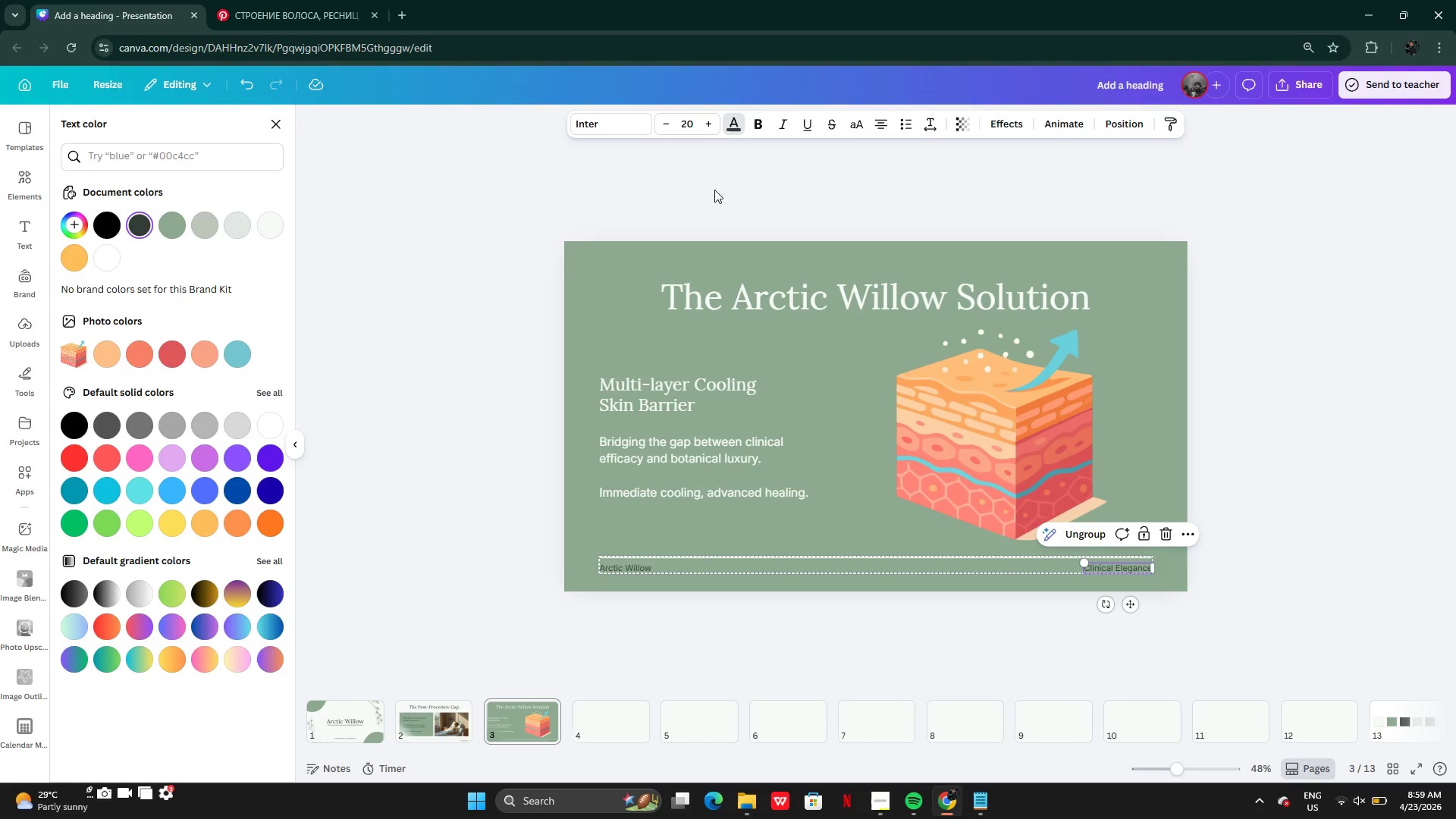 
left_click([278, 222])
 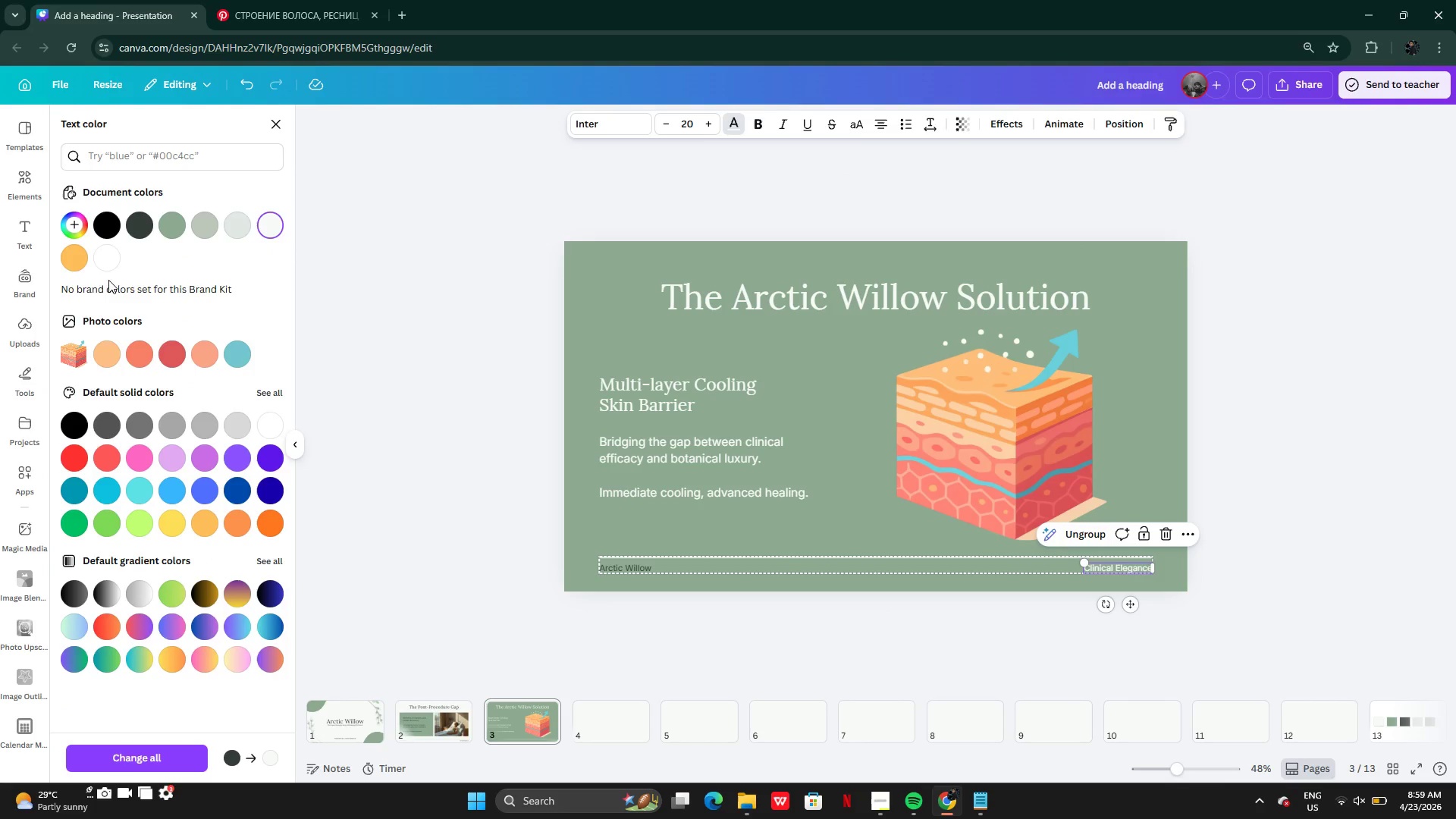 
left_click([115, 255])
 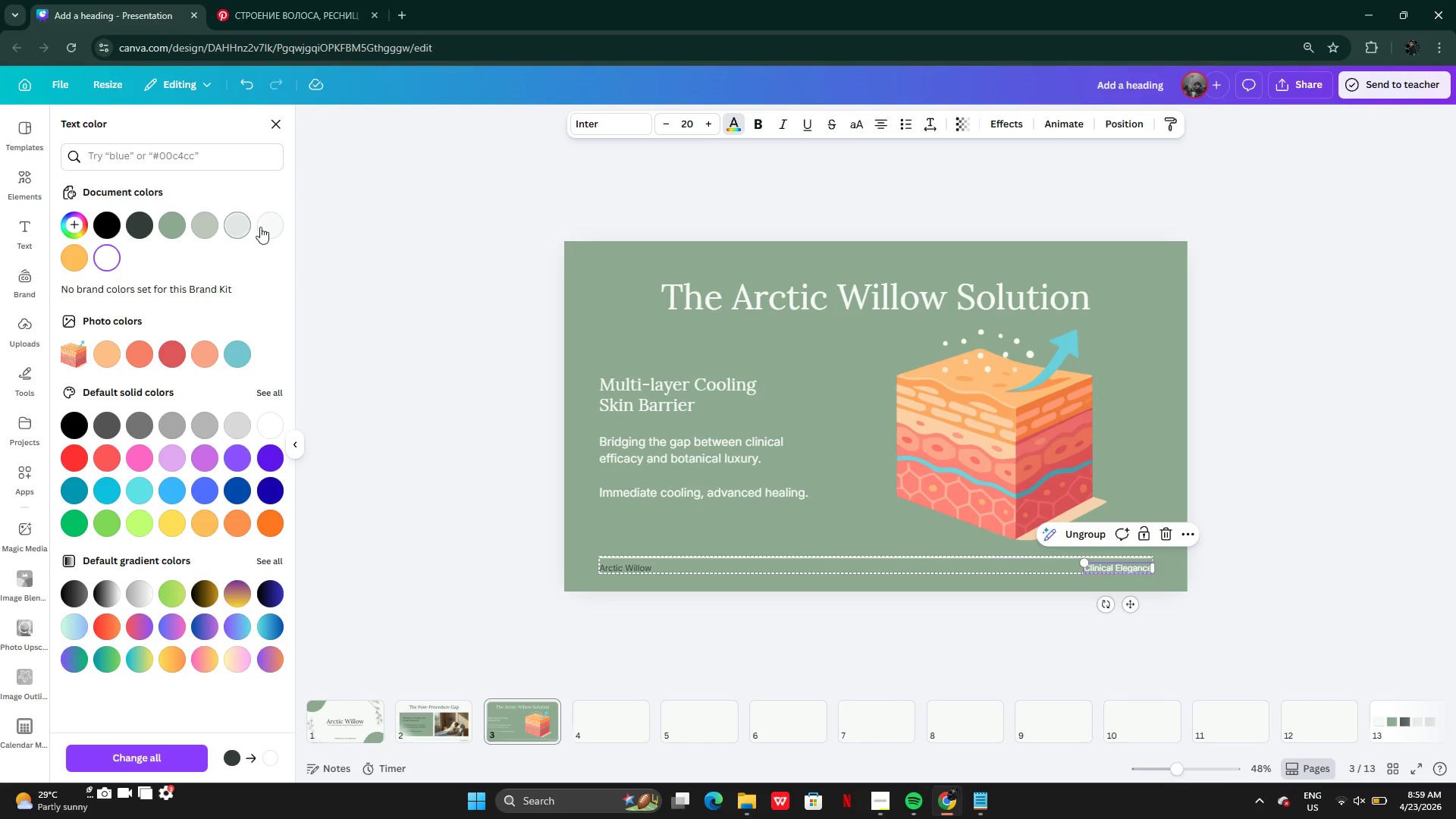 
left_click([266, 225])
 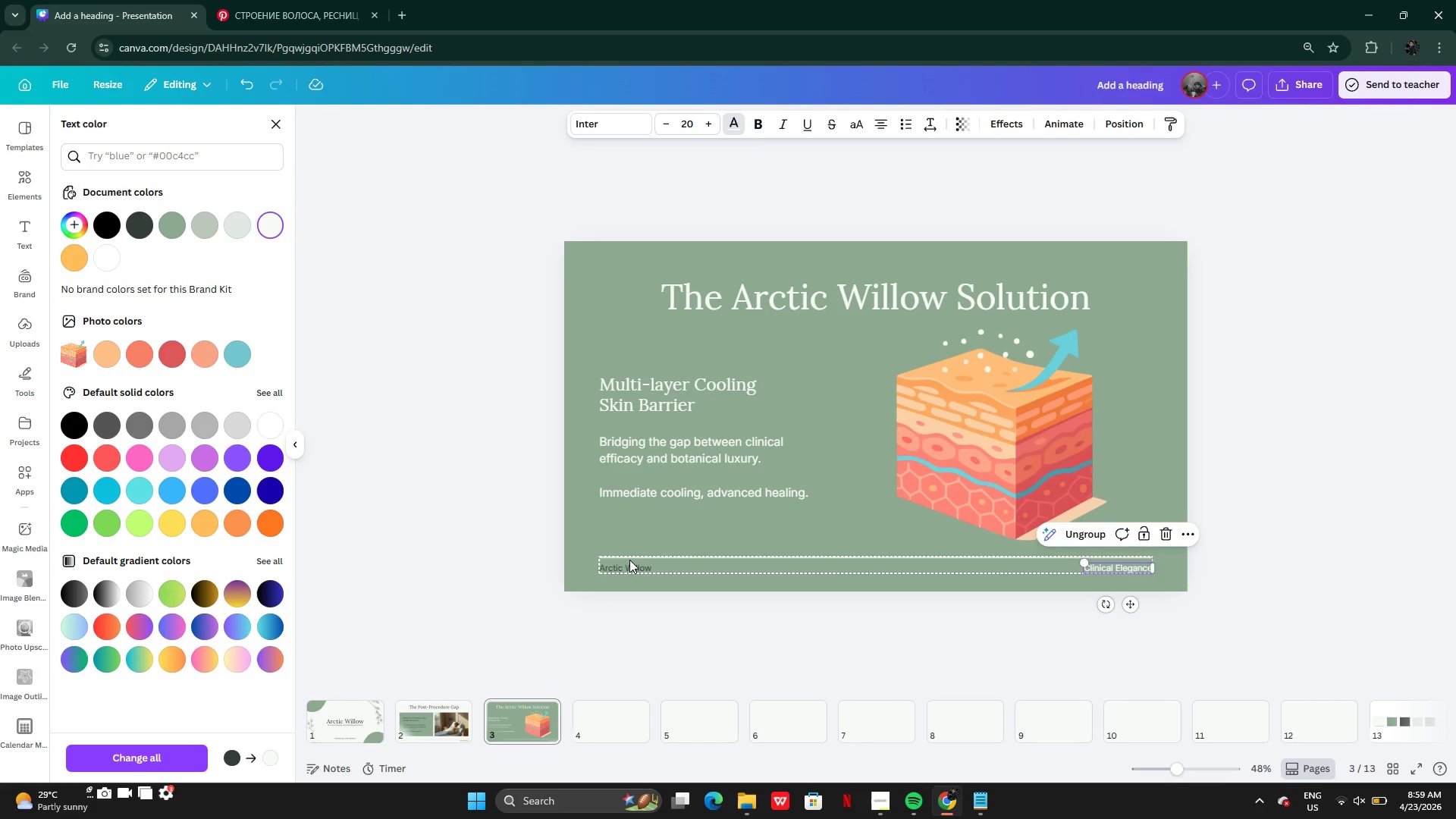 
double_click([630, 560])
 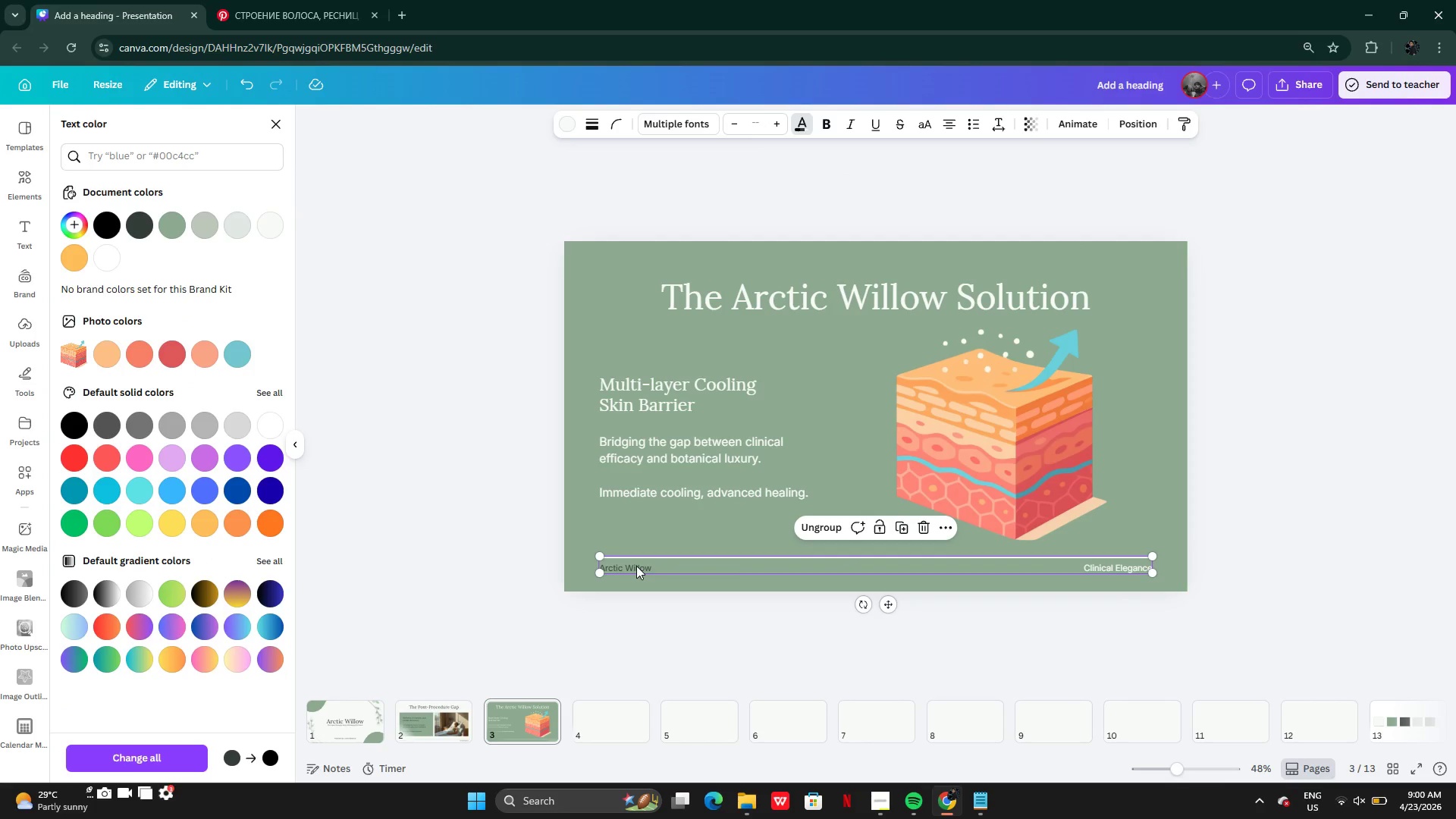 
double_click([636, 566])
 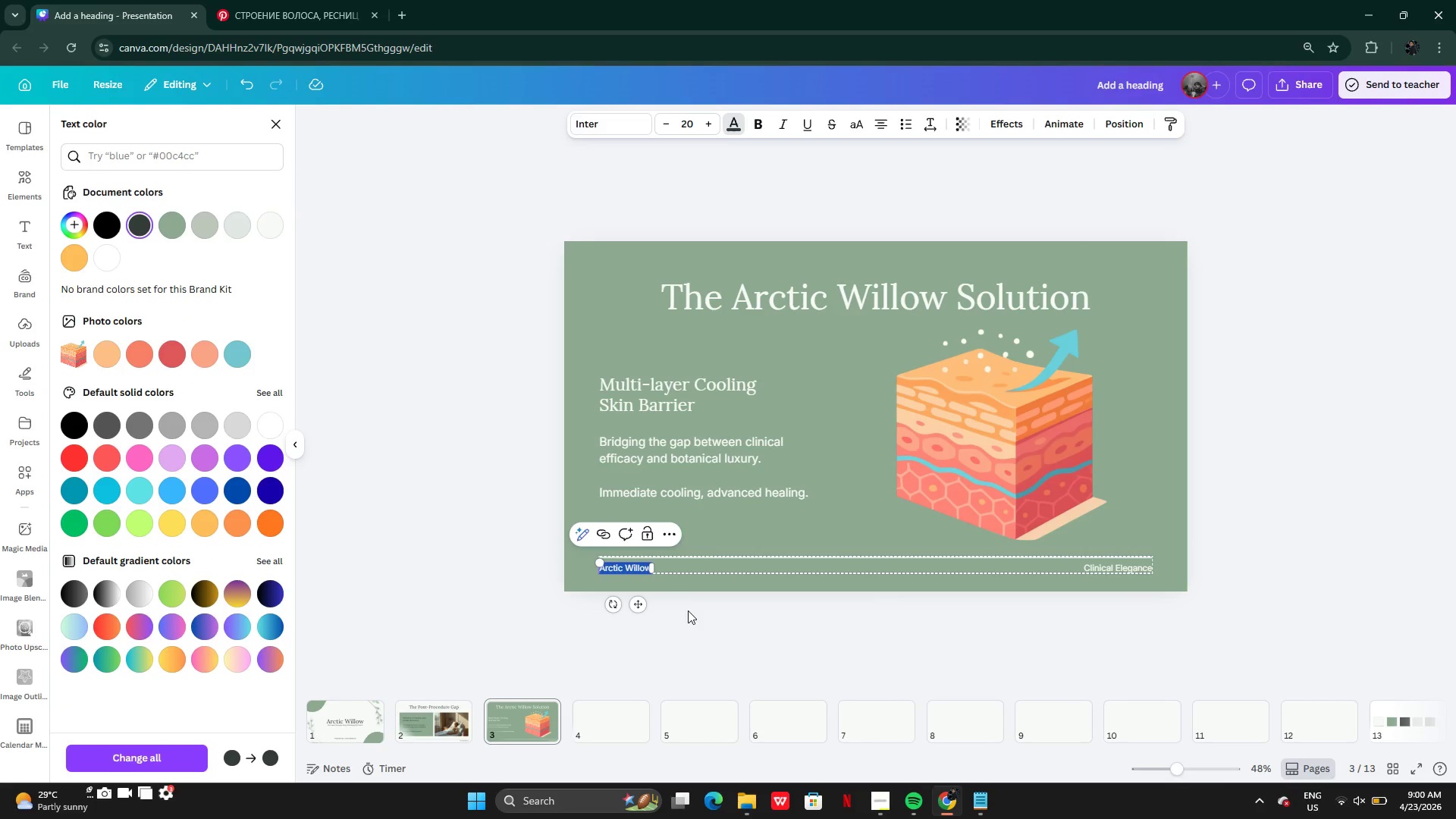 
left_click([688, 610])
 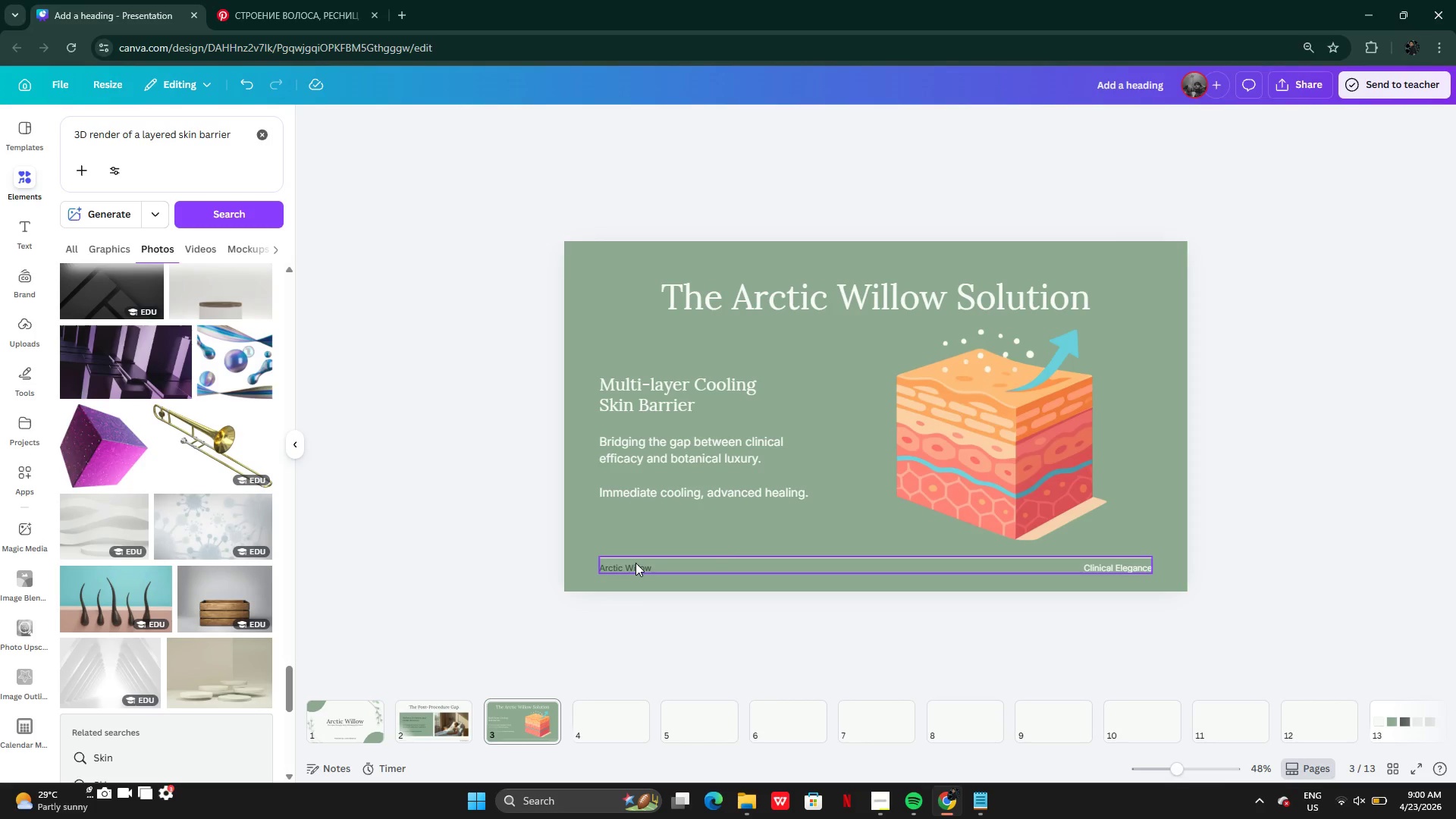 
double_click([635, 563])
 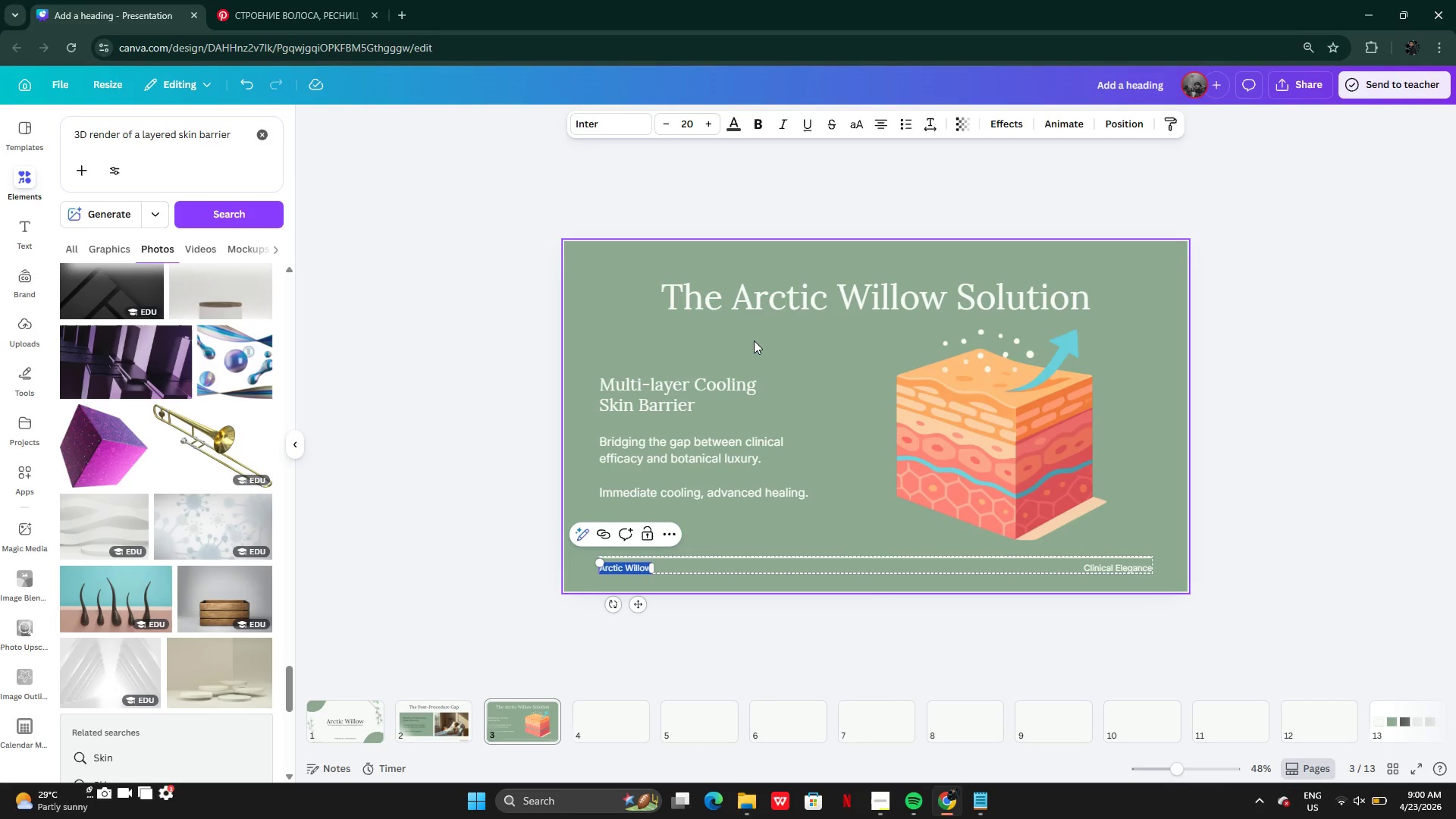 
scroll: coordinate [733, 290], scroll_direction: none, amount: 0.0
 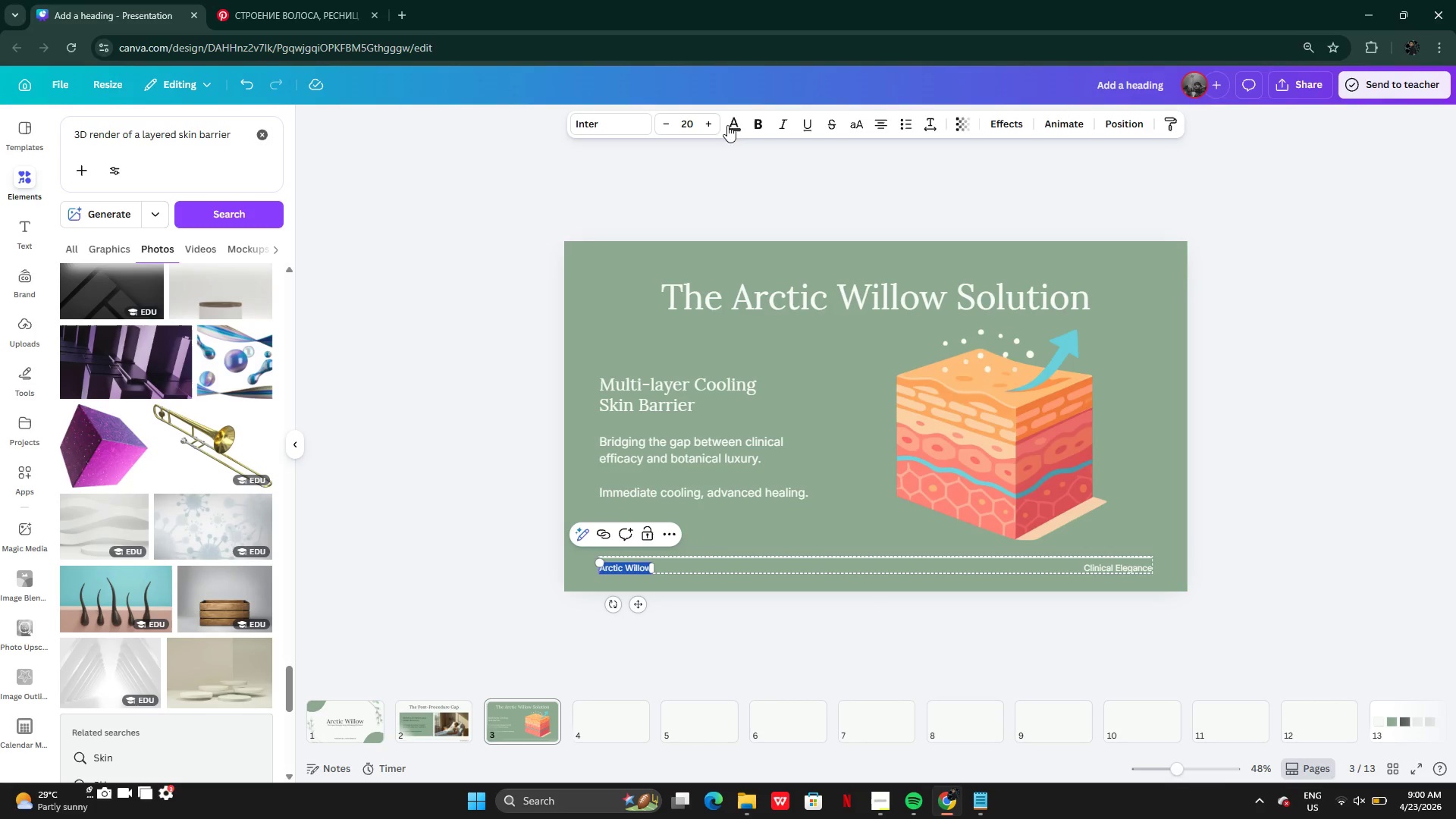 
left_click([730, 133])
 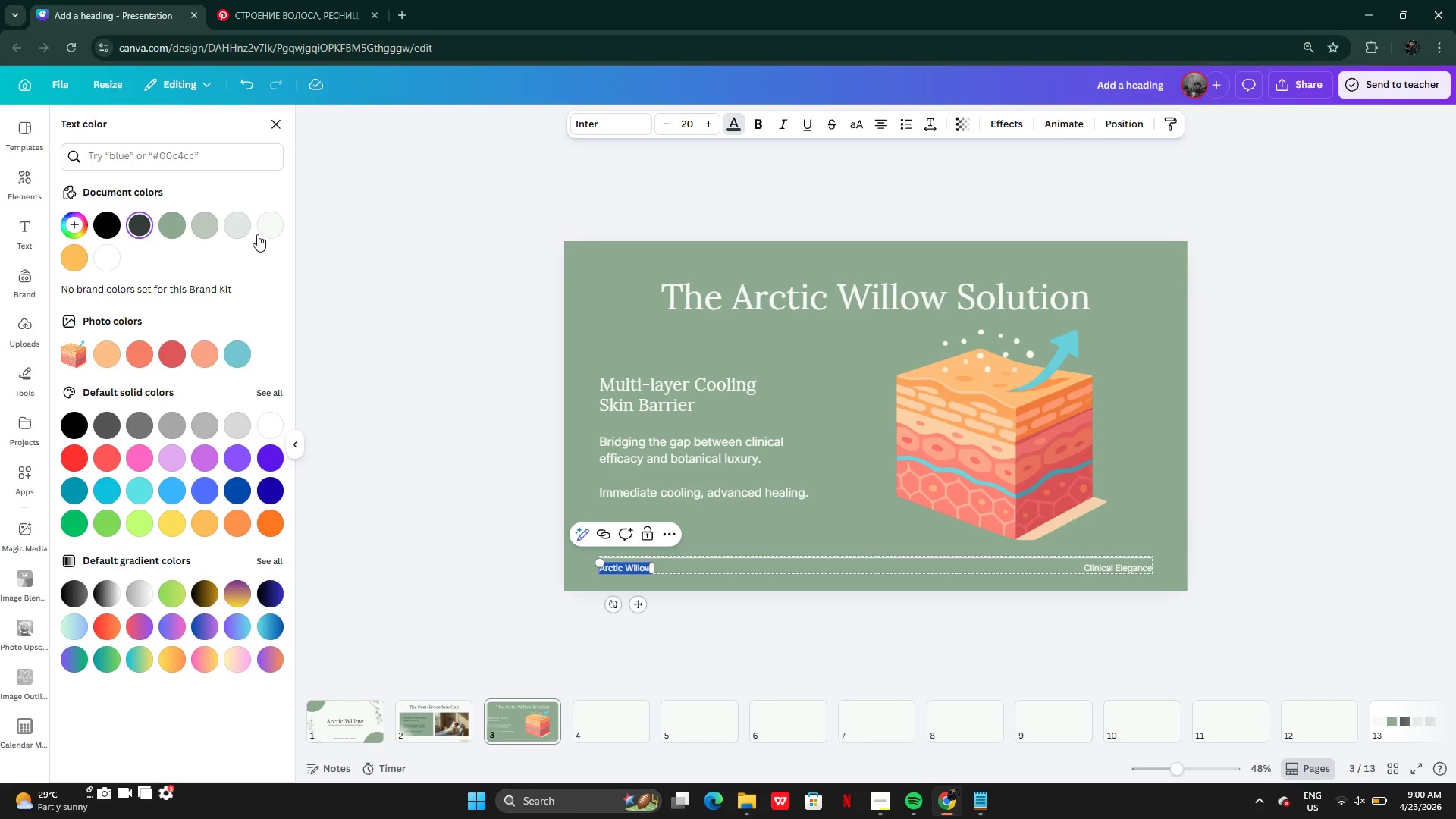 
left_click([277, 225])
 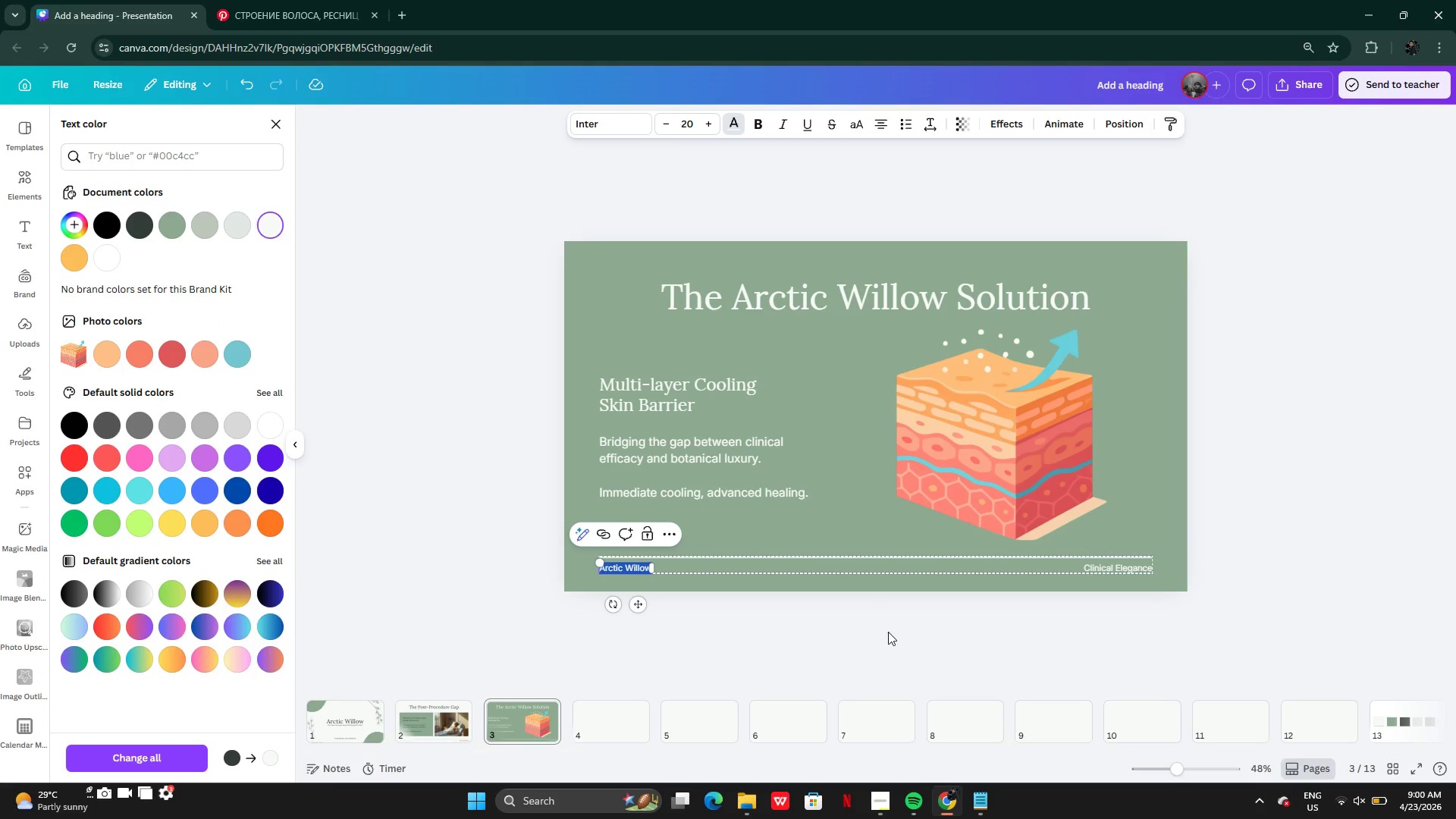 
double_click([888, 632])
 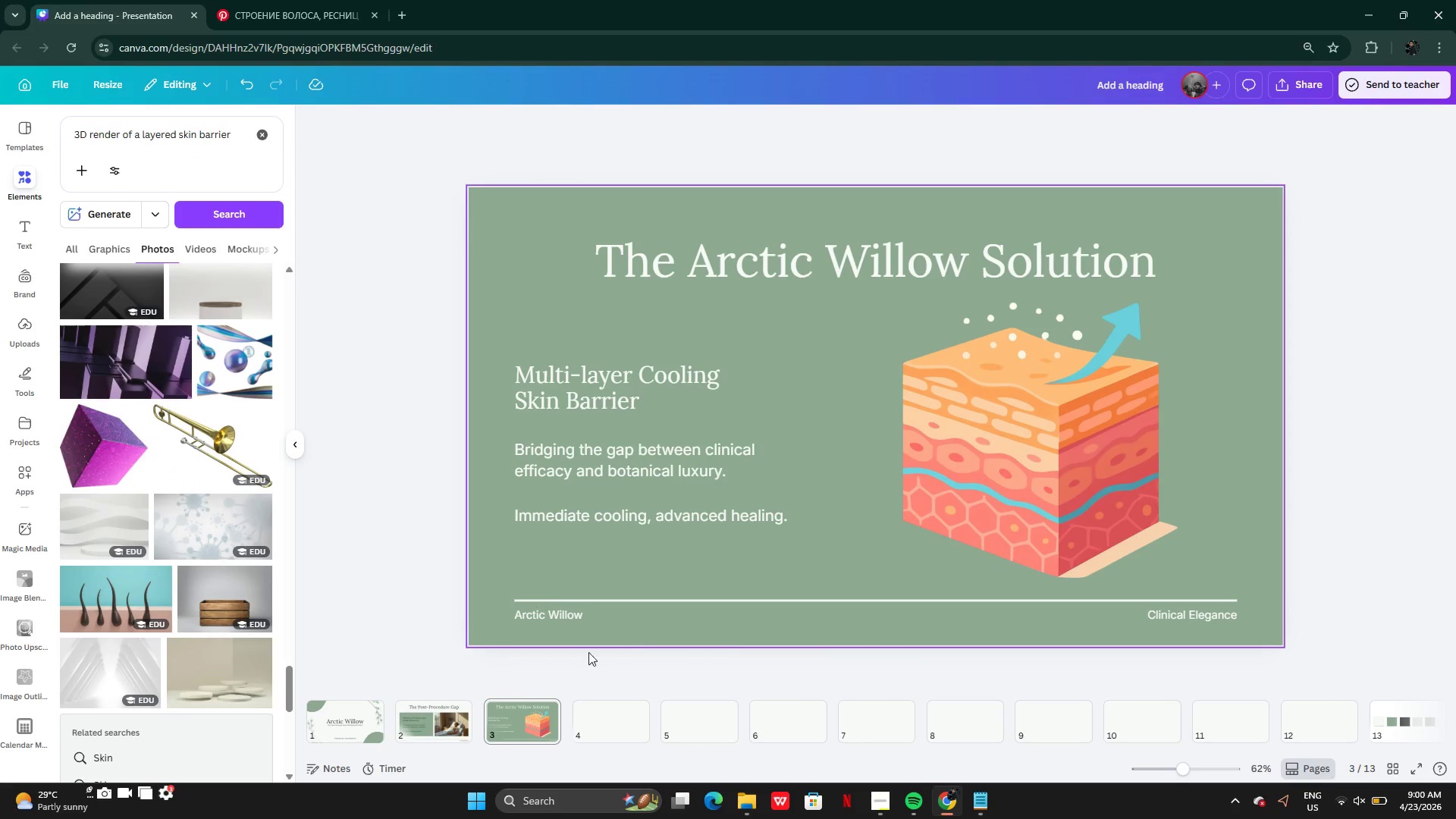 
left_click([427, 721])
 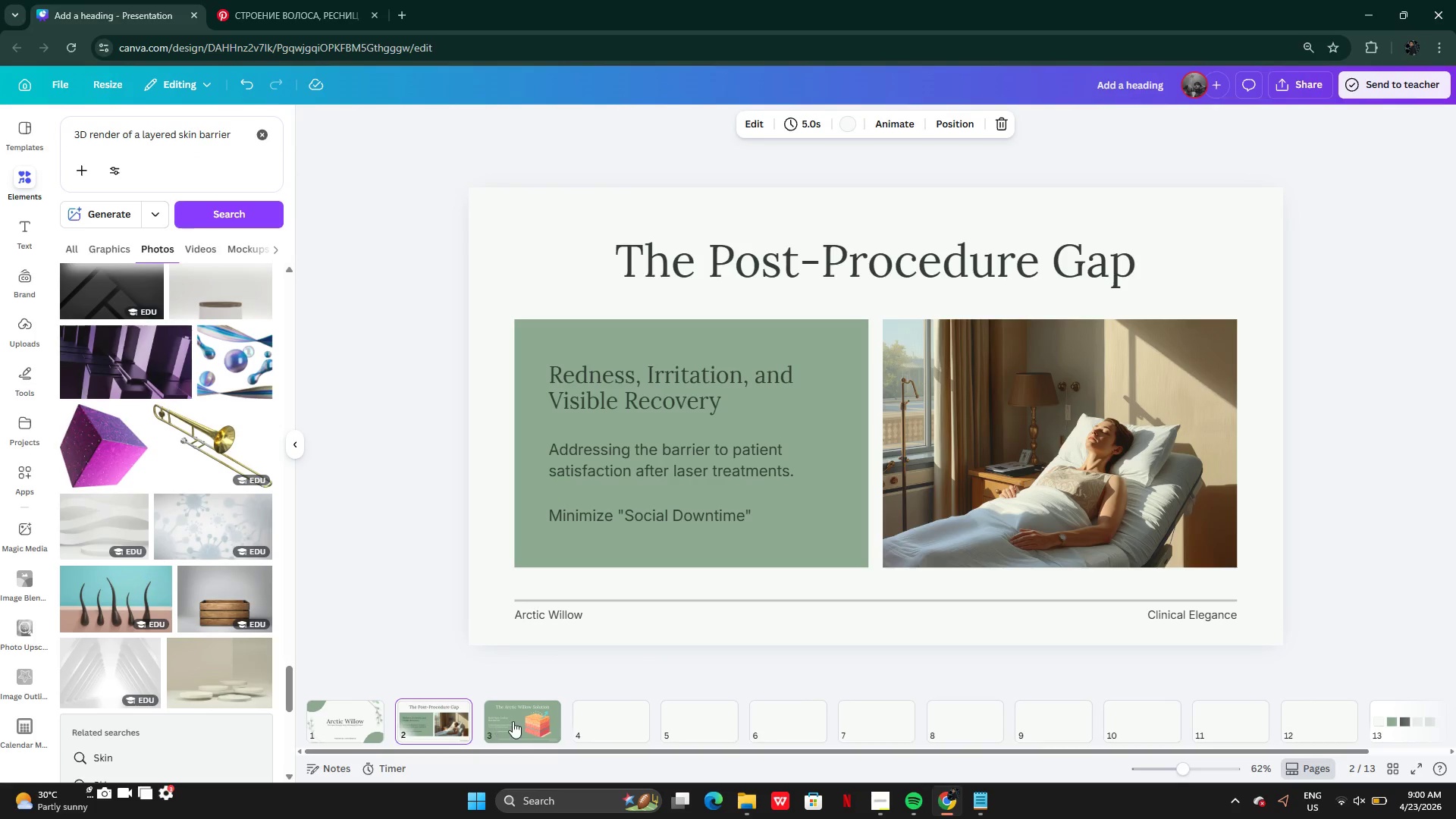 
left_click([514, 721])
 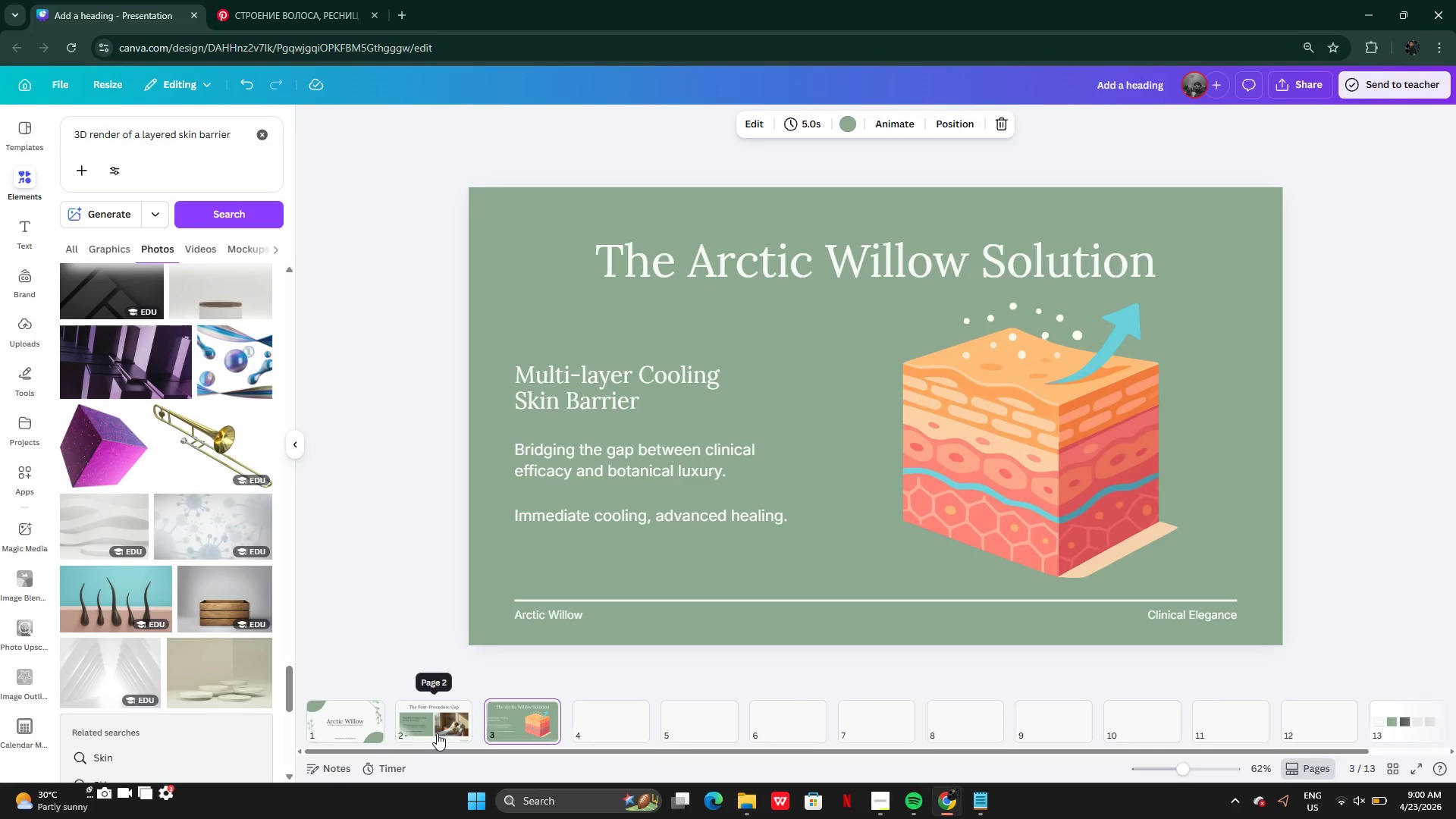 
key(Control+Z)
 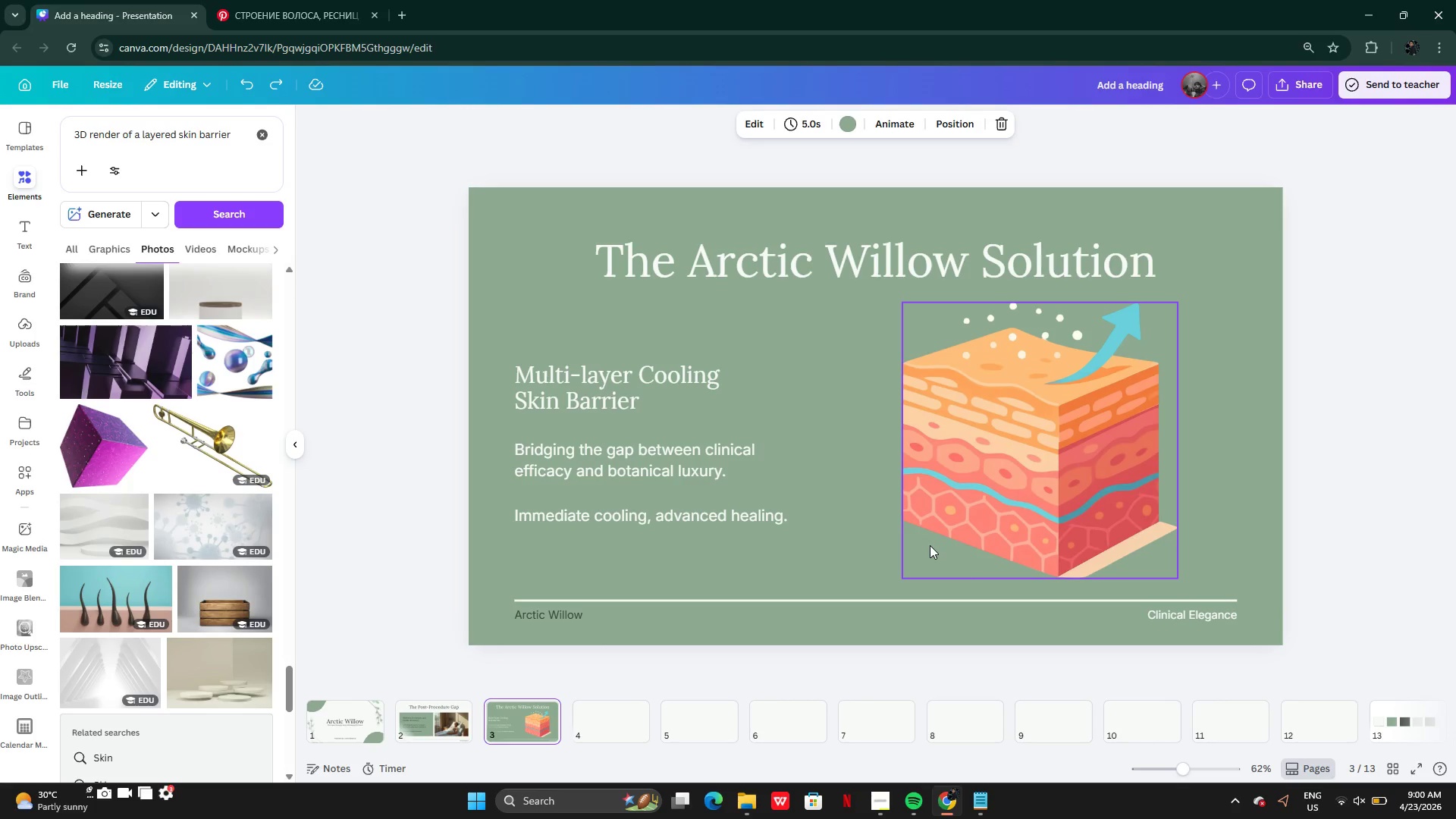 
key(Control+Z)
 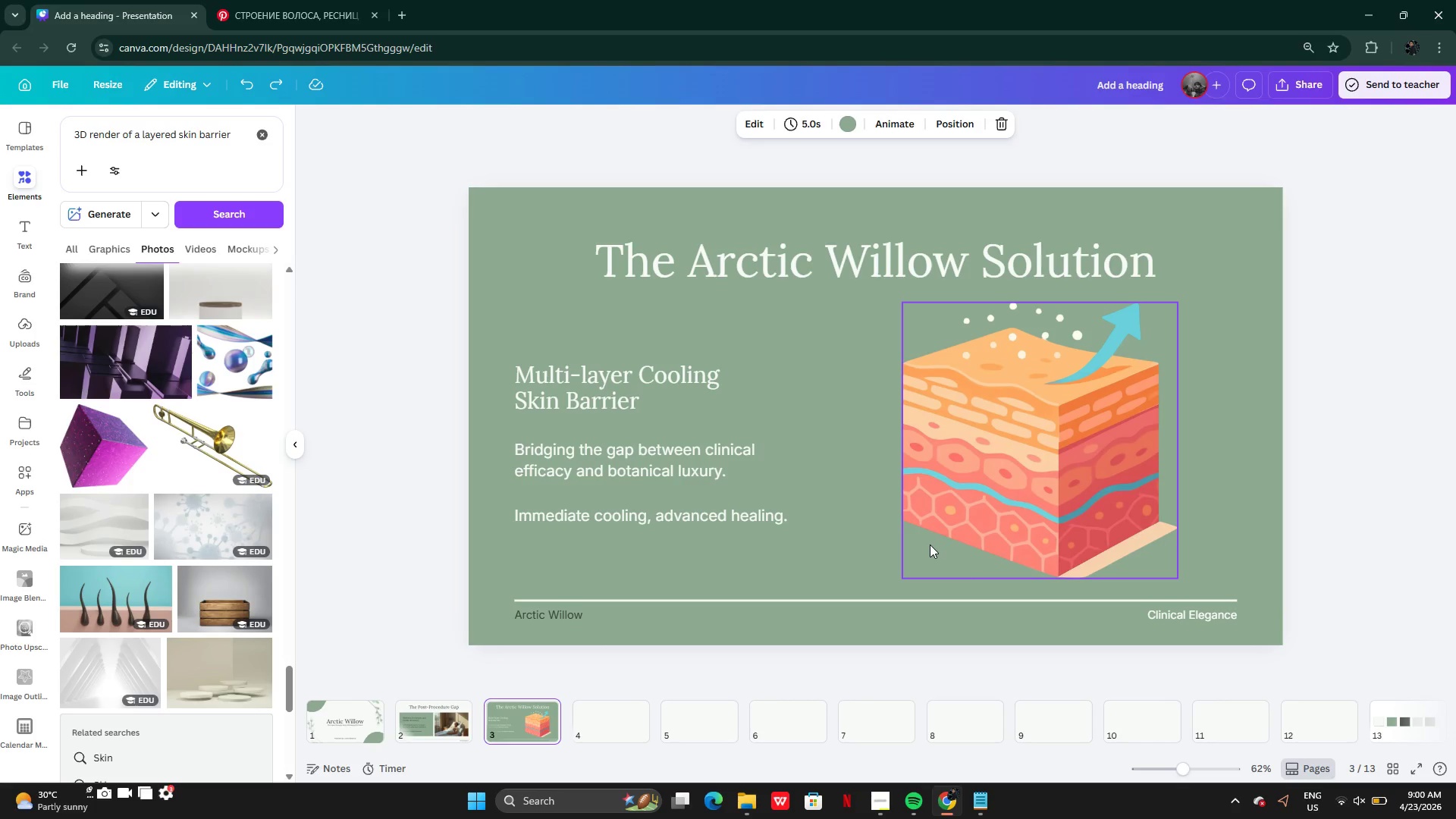 
key(Control+Z)
 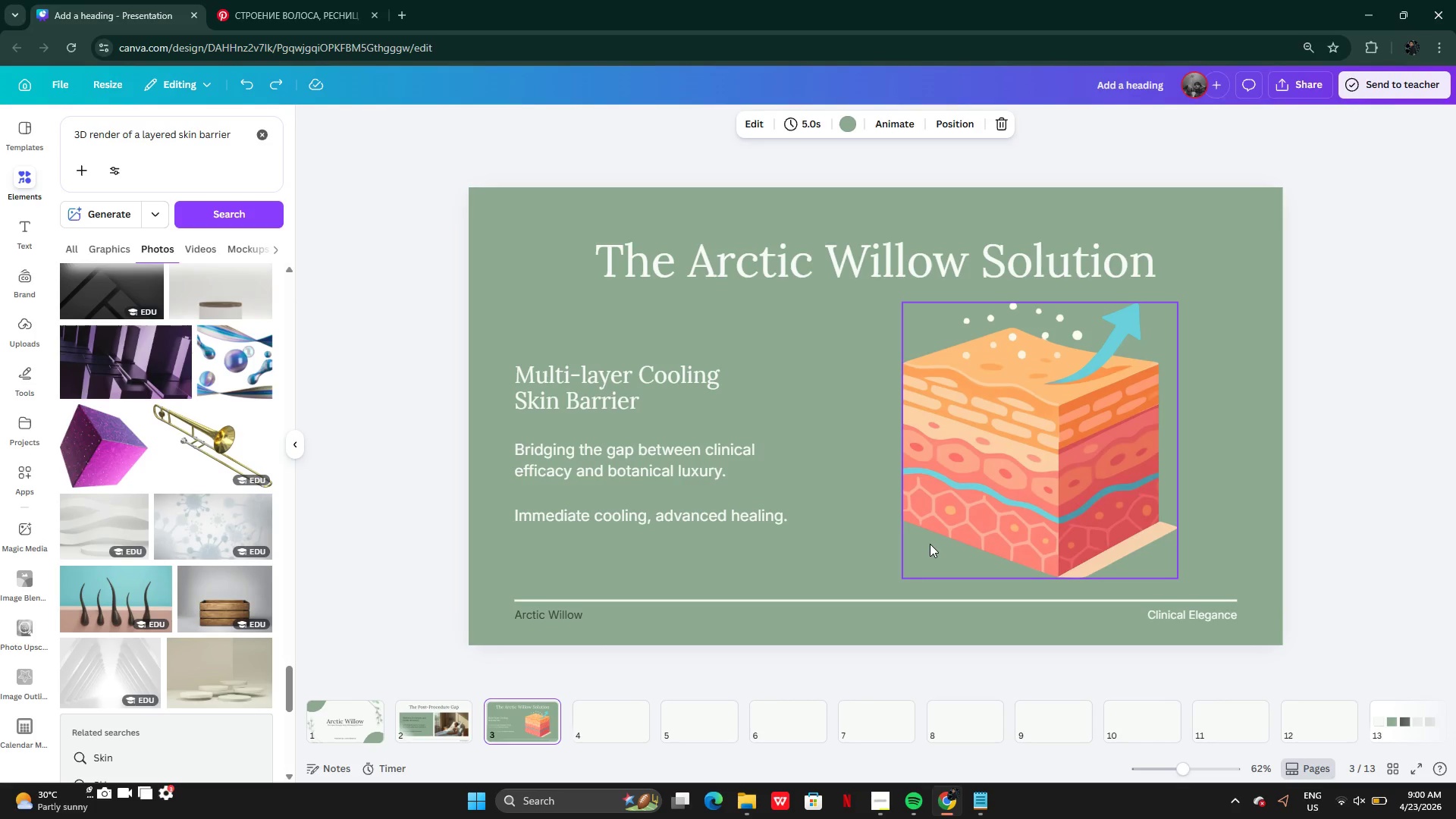 
key(Control+Z)
 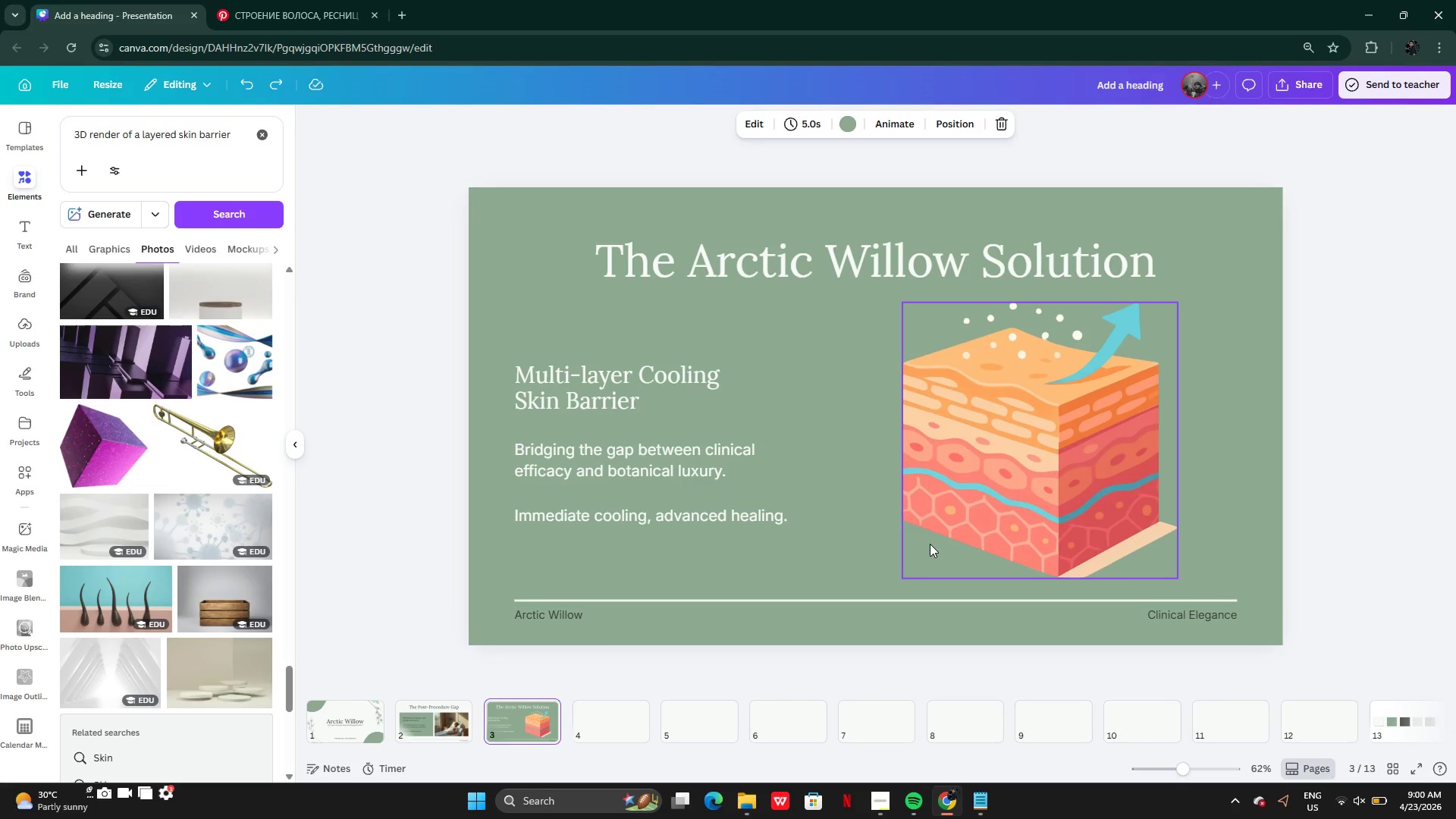 
key(Control+Z)
 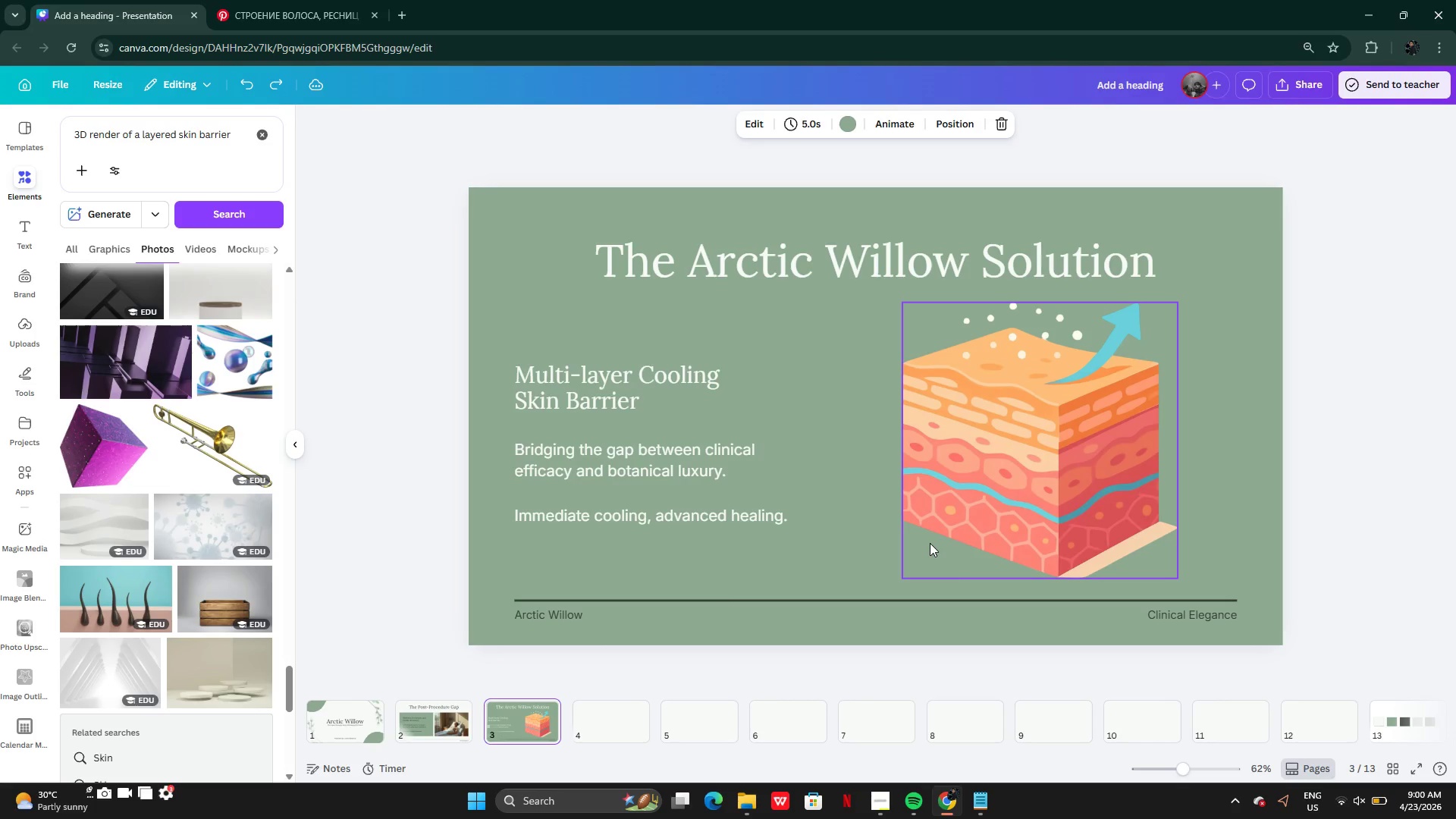 
key(Control+Z)
 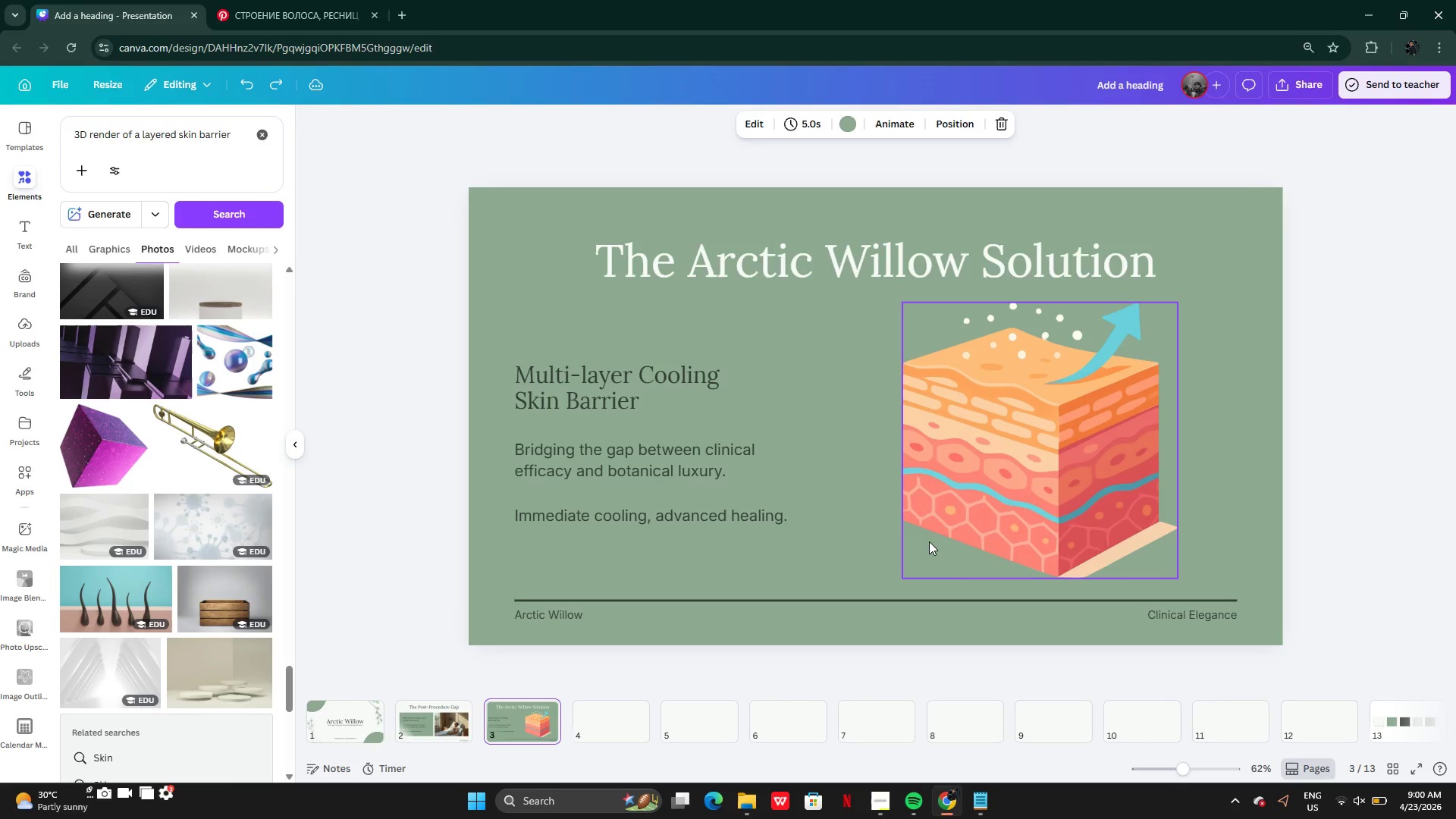 
key(Control+Z)
 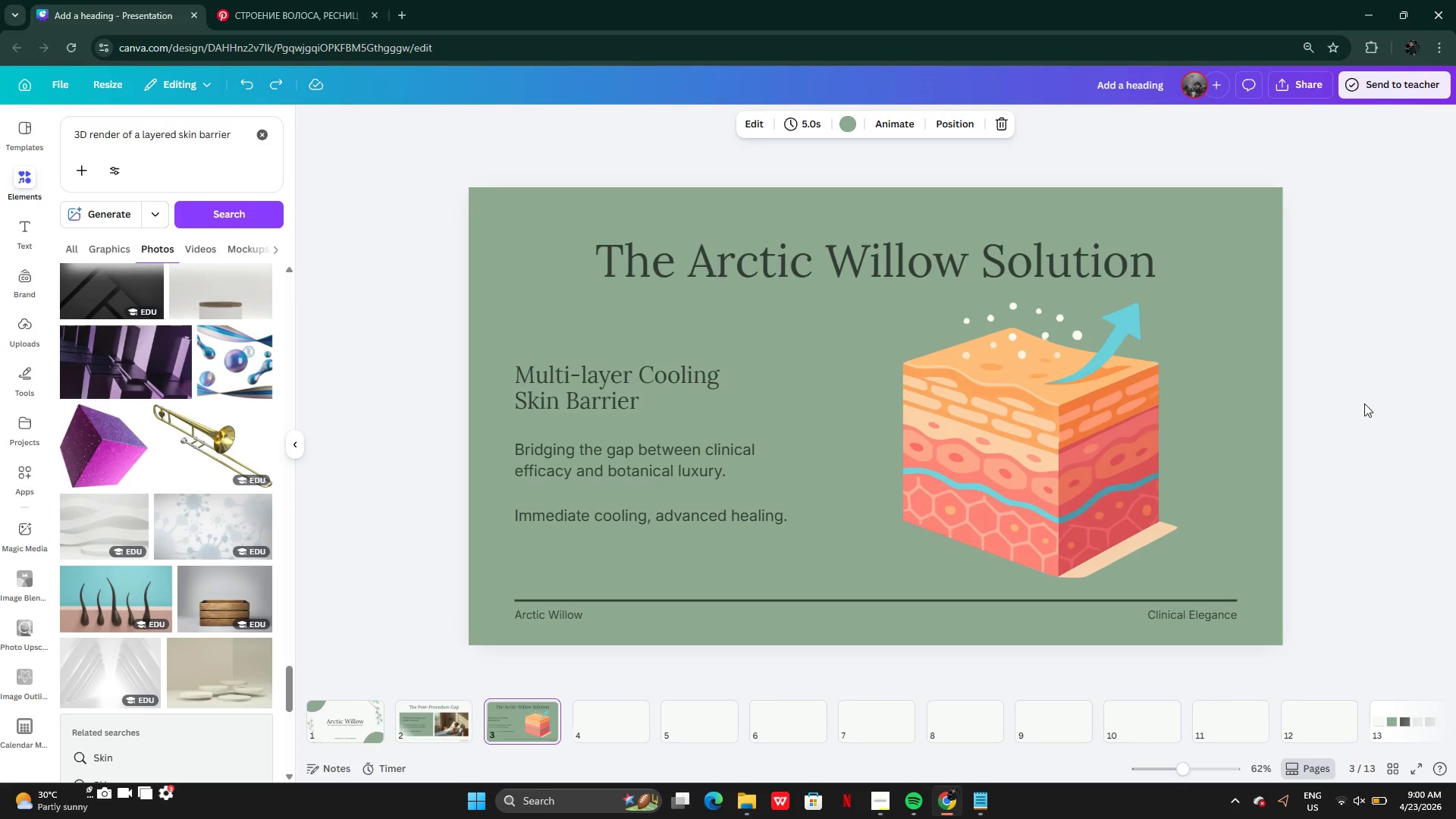 
left_click([1367, 413])
 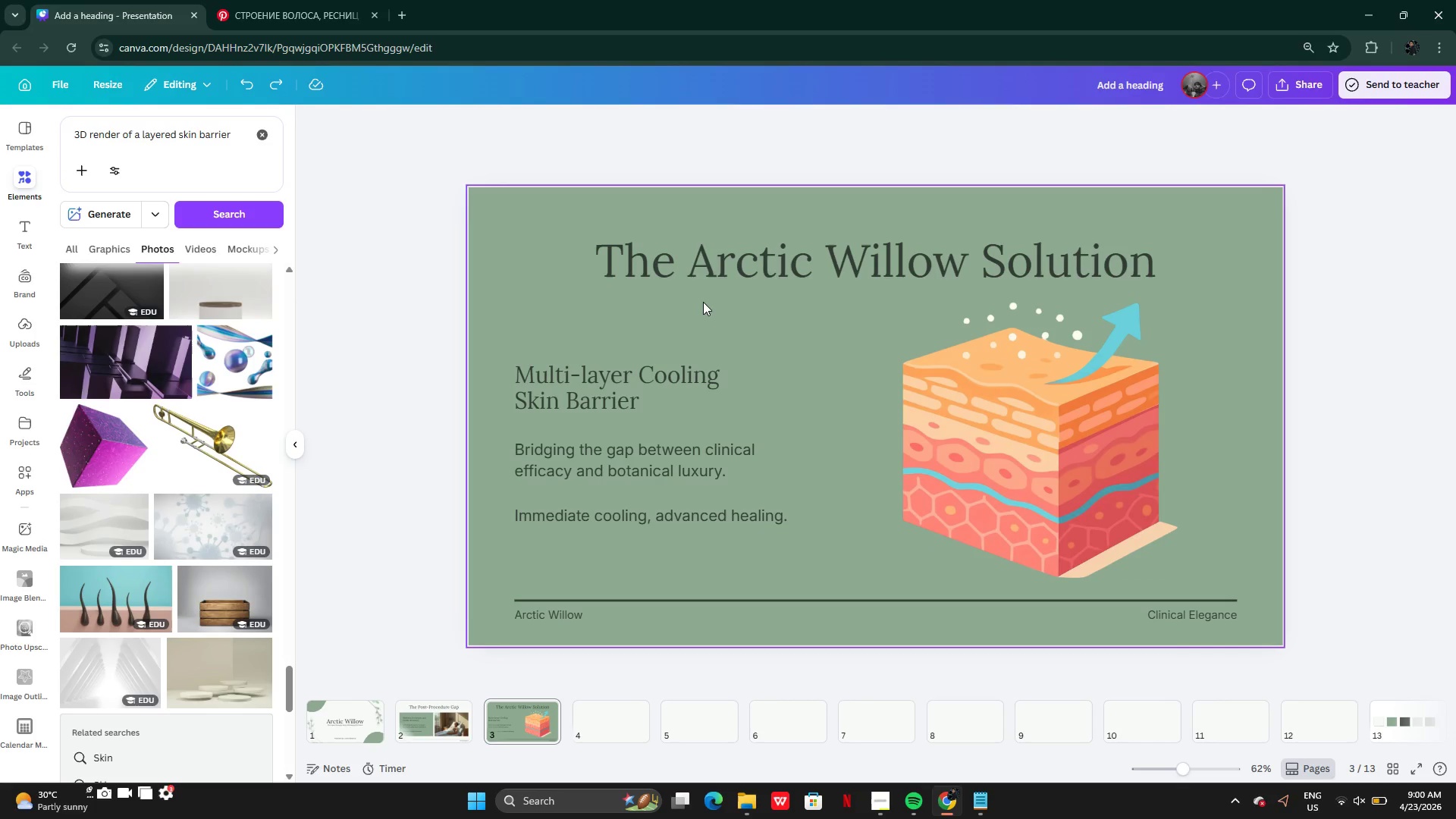 
wait(6.98)
 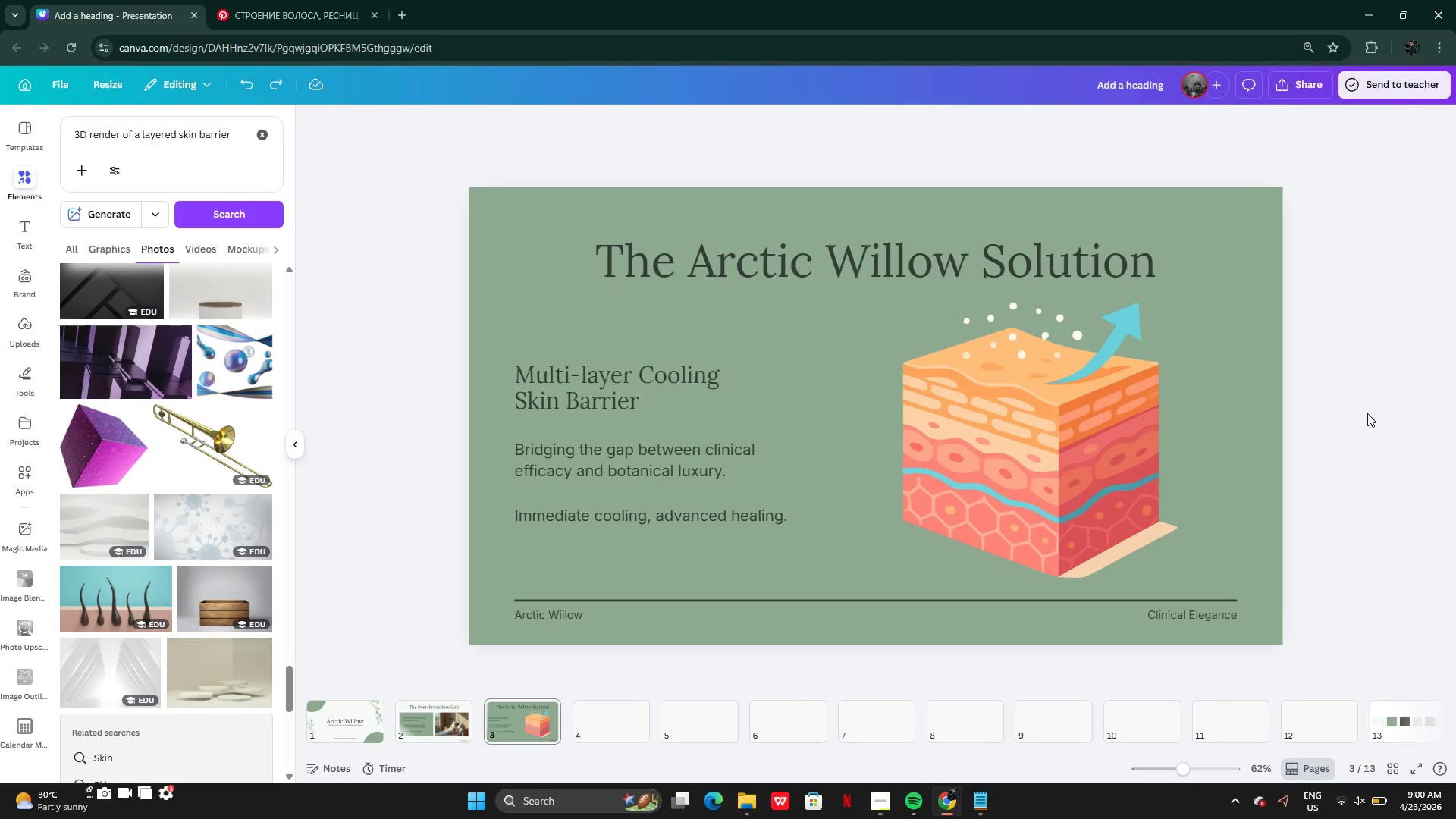 
double_click([105, 243])
 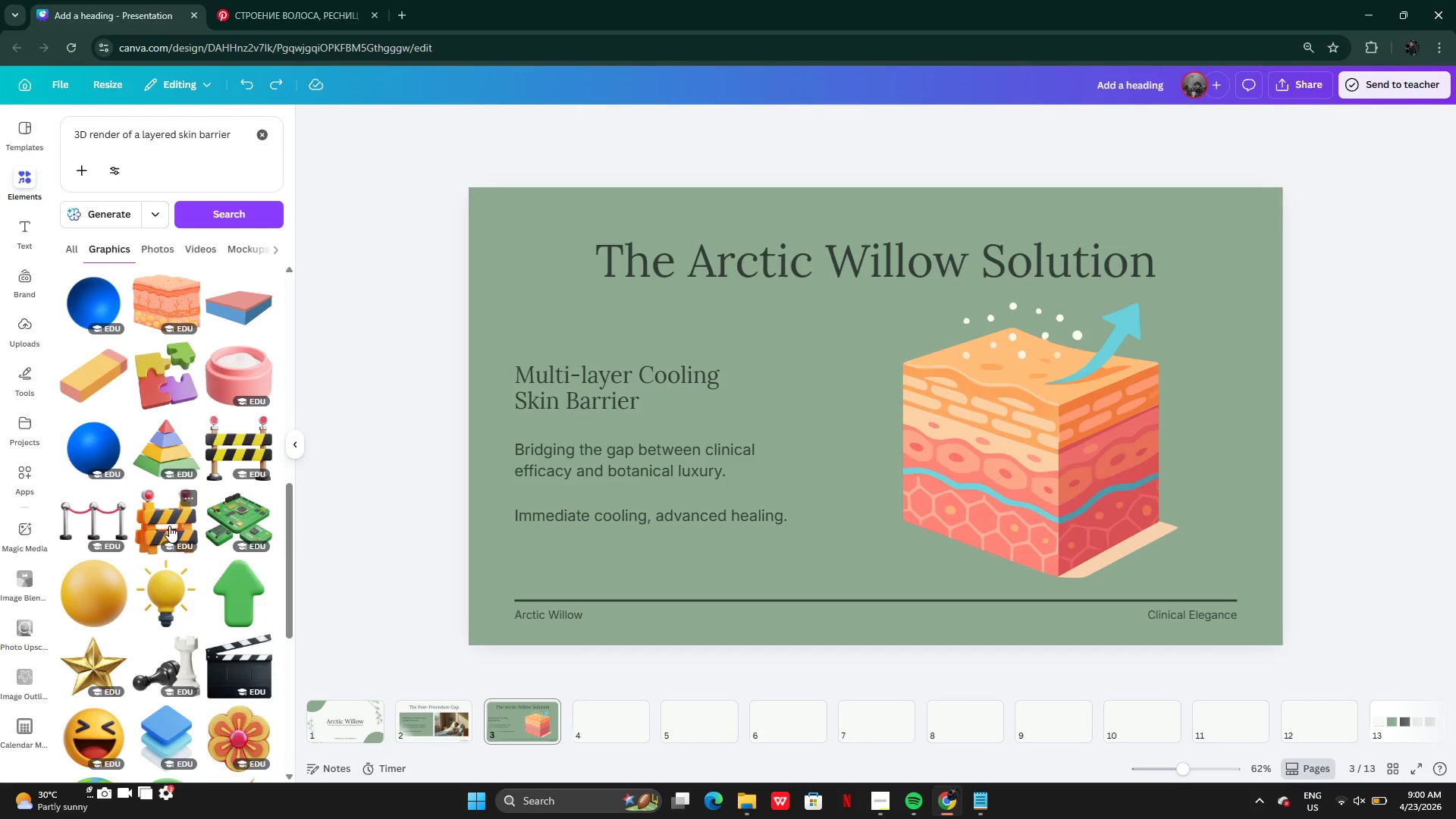 
wait(13.17)
 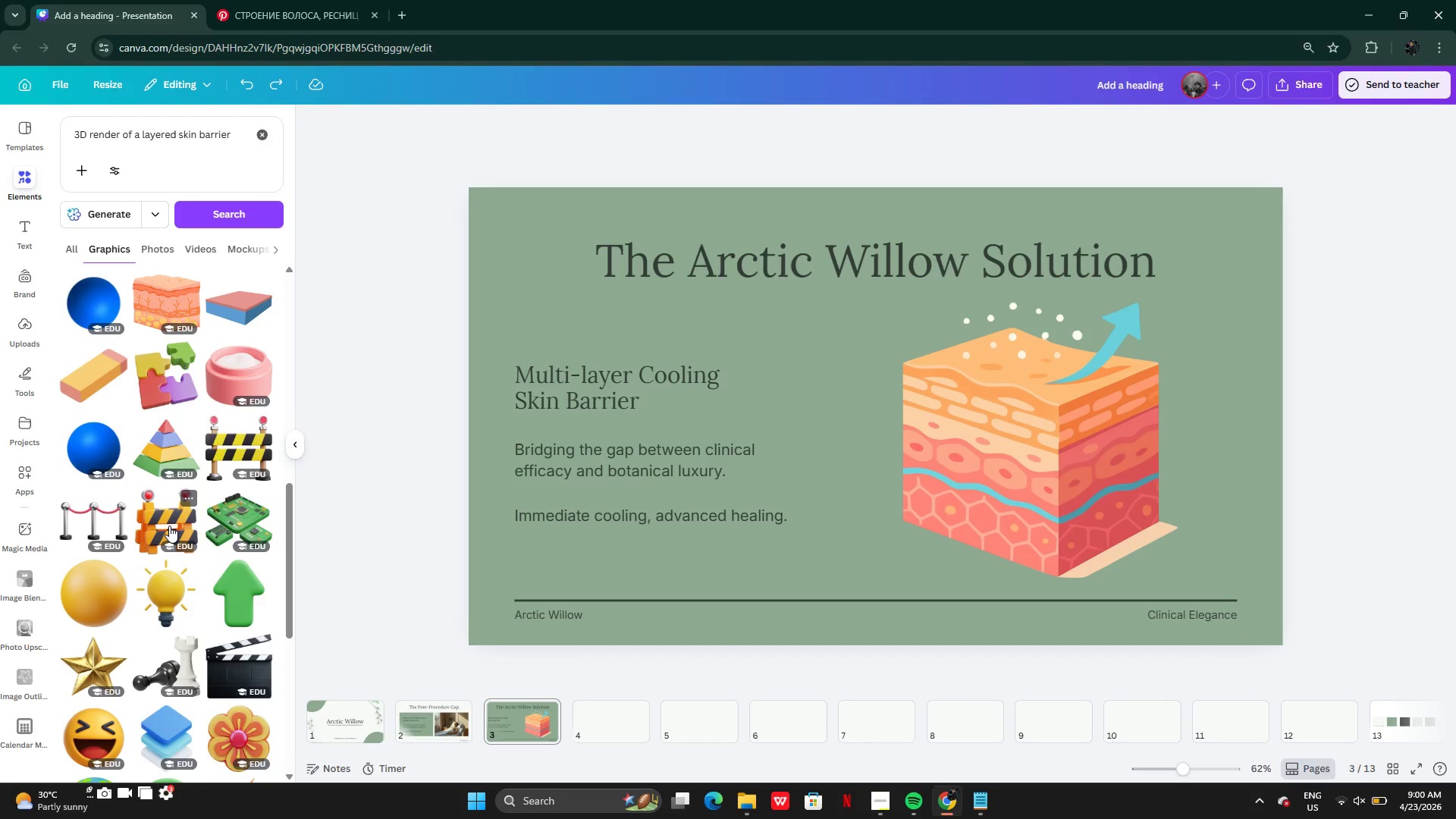 
left_click_drag(start_coordinate=[1087, 427], to_coordinate=[1095, 430])
 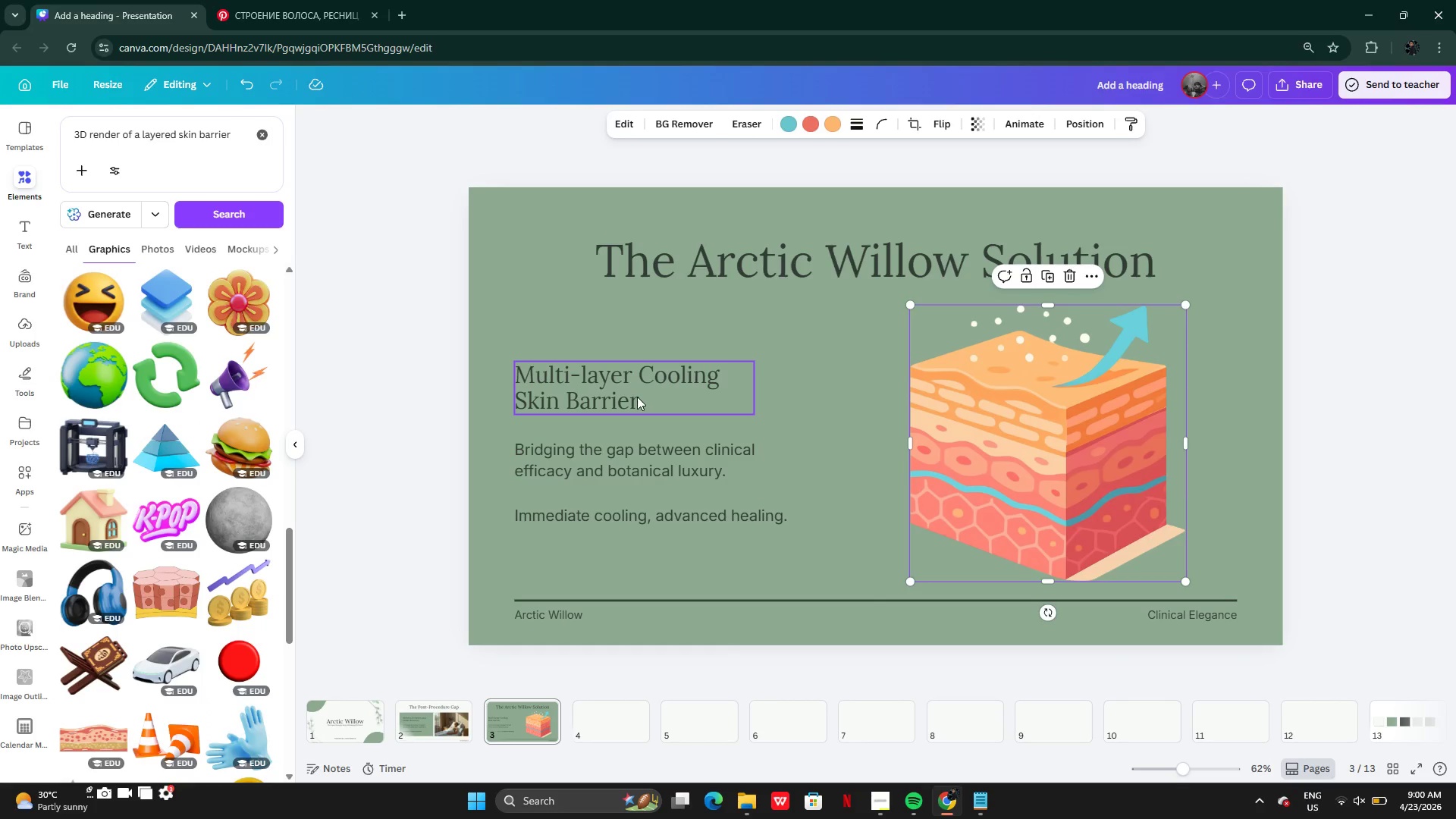 
left_click([636, 397])
 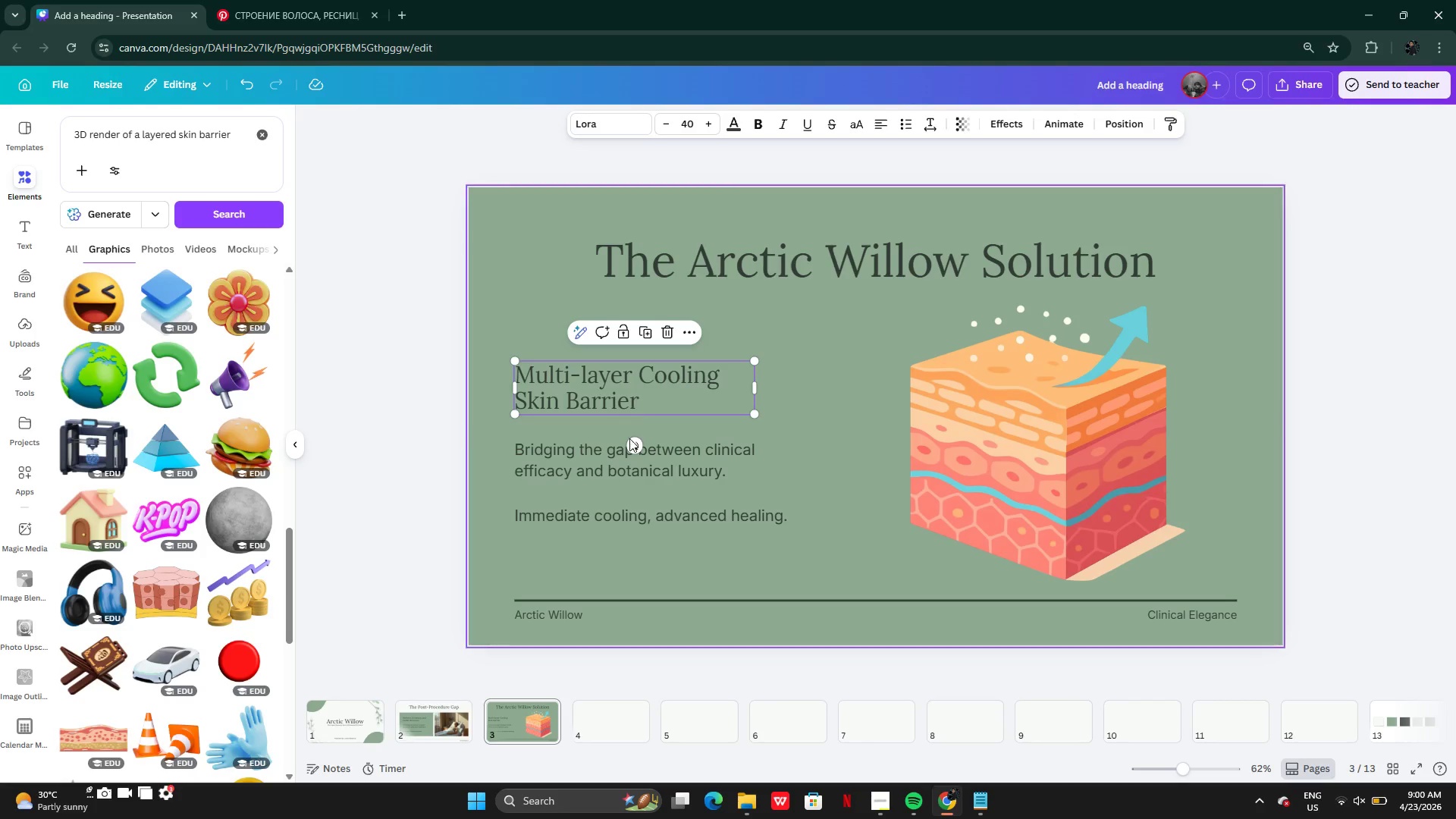 
hold_key(key=ShiftLeft, duration=1.7)
left_click([631, 454])
 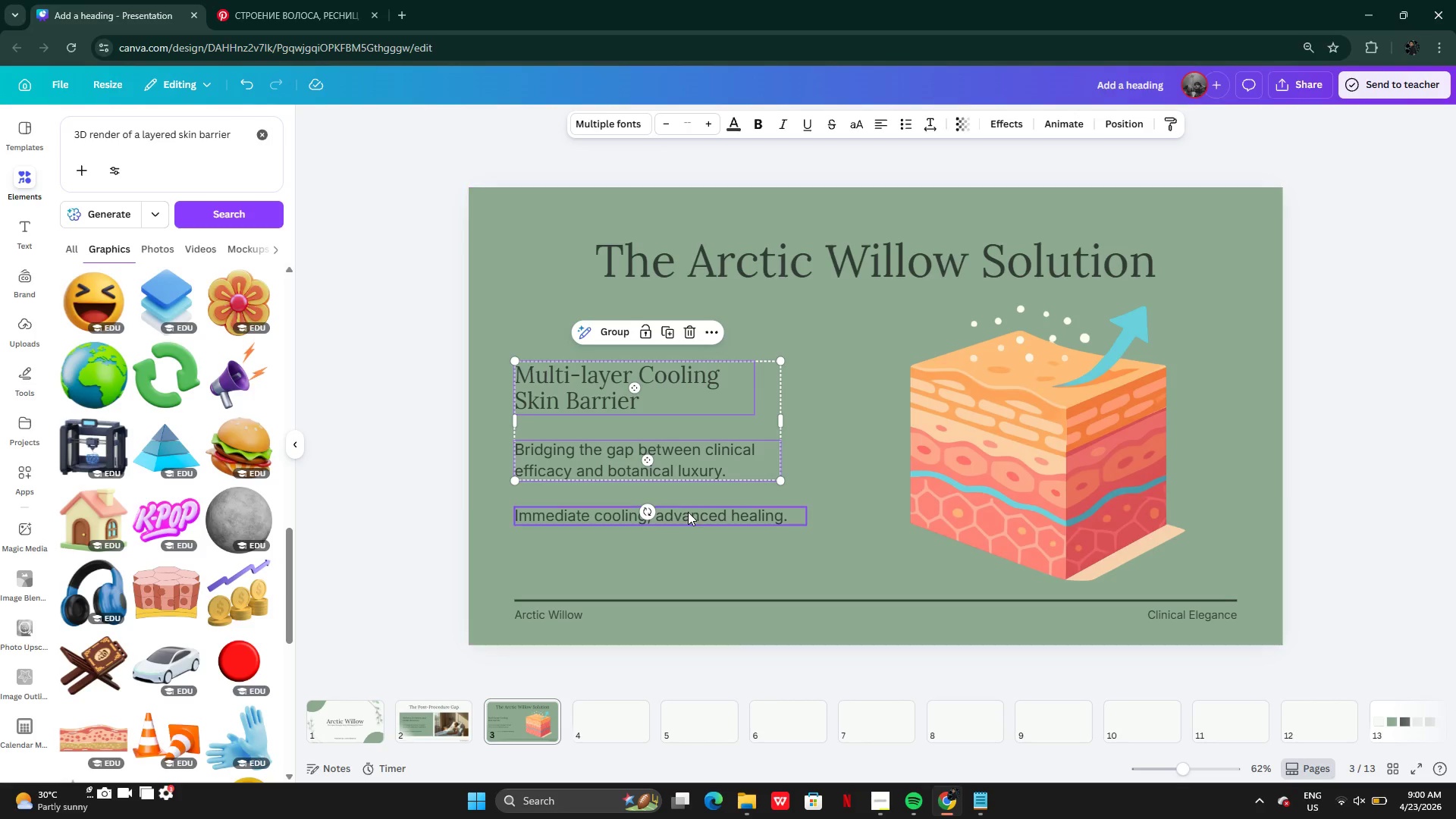 
left_click([688, 513])
 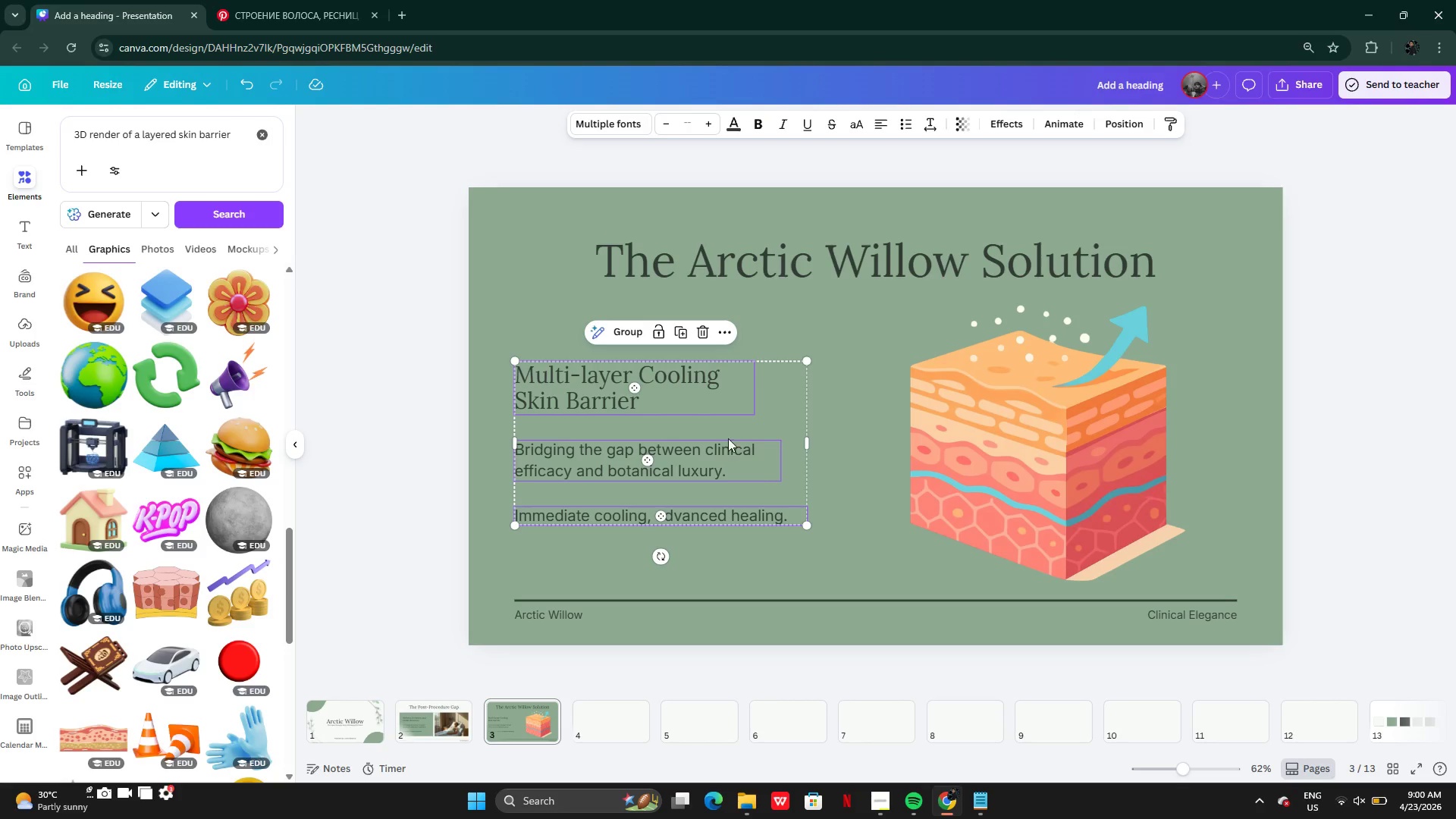 
left_click_drag(start_coordinate=[733, 431], to_coordinate=[772, 430])
 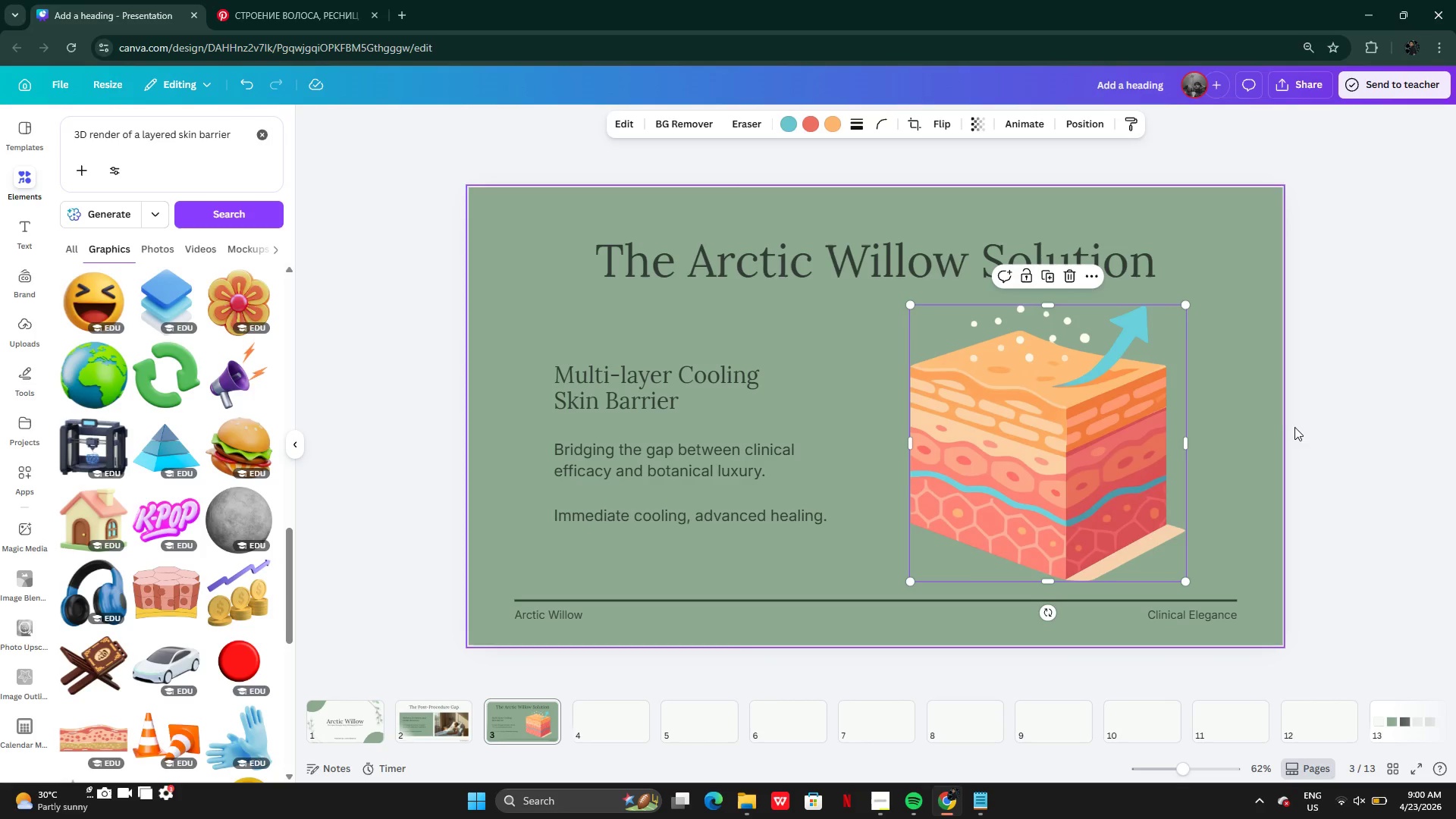 
left_click([1296, 428])
 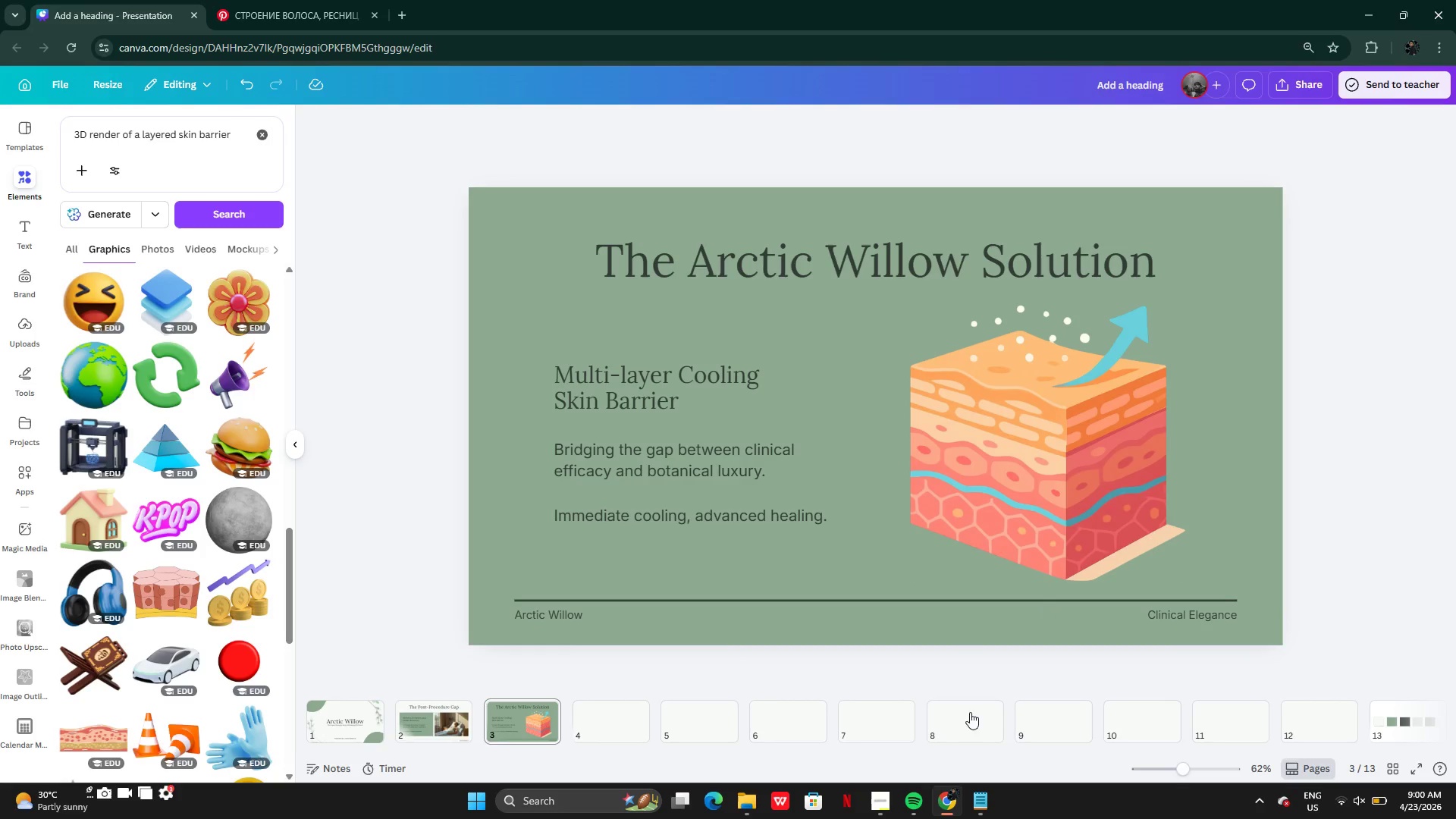 
left_click([893, 802])